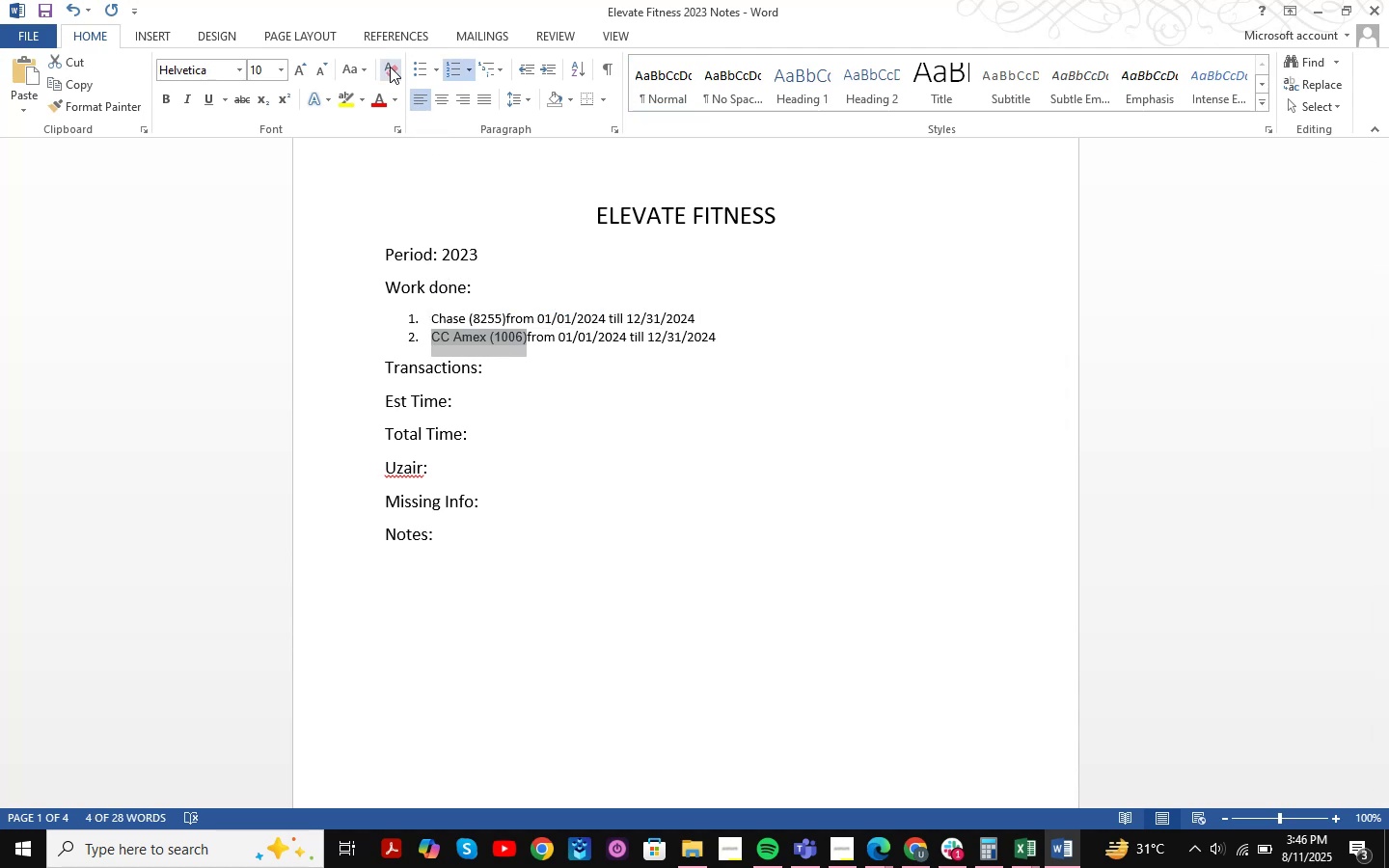 
double_click([572, 391])
 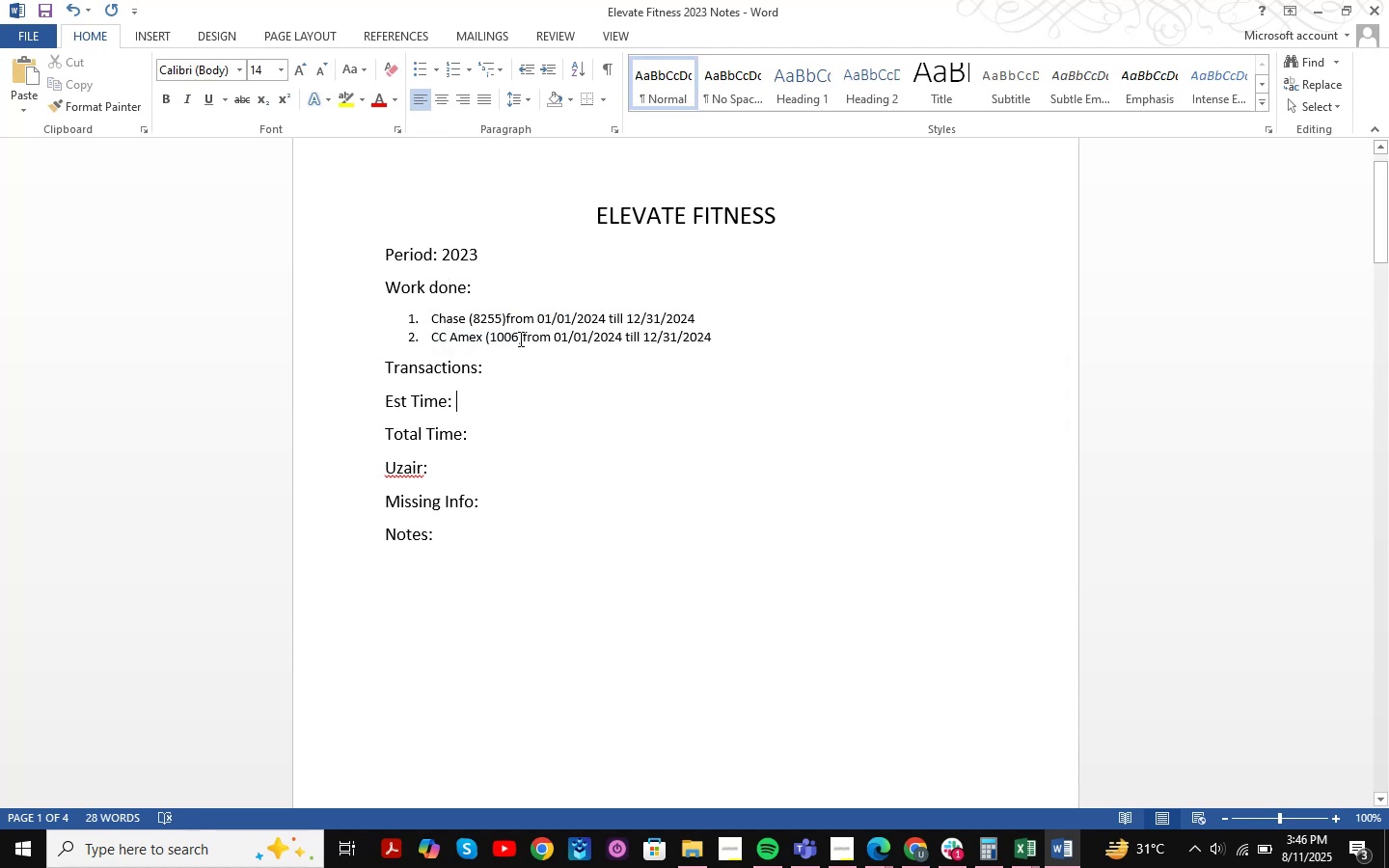 
left_click([522, 336])
 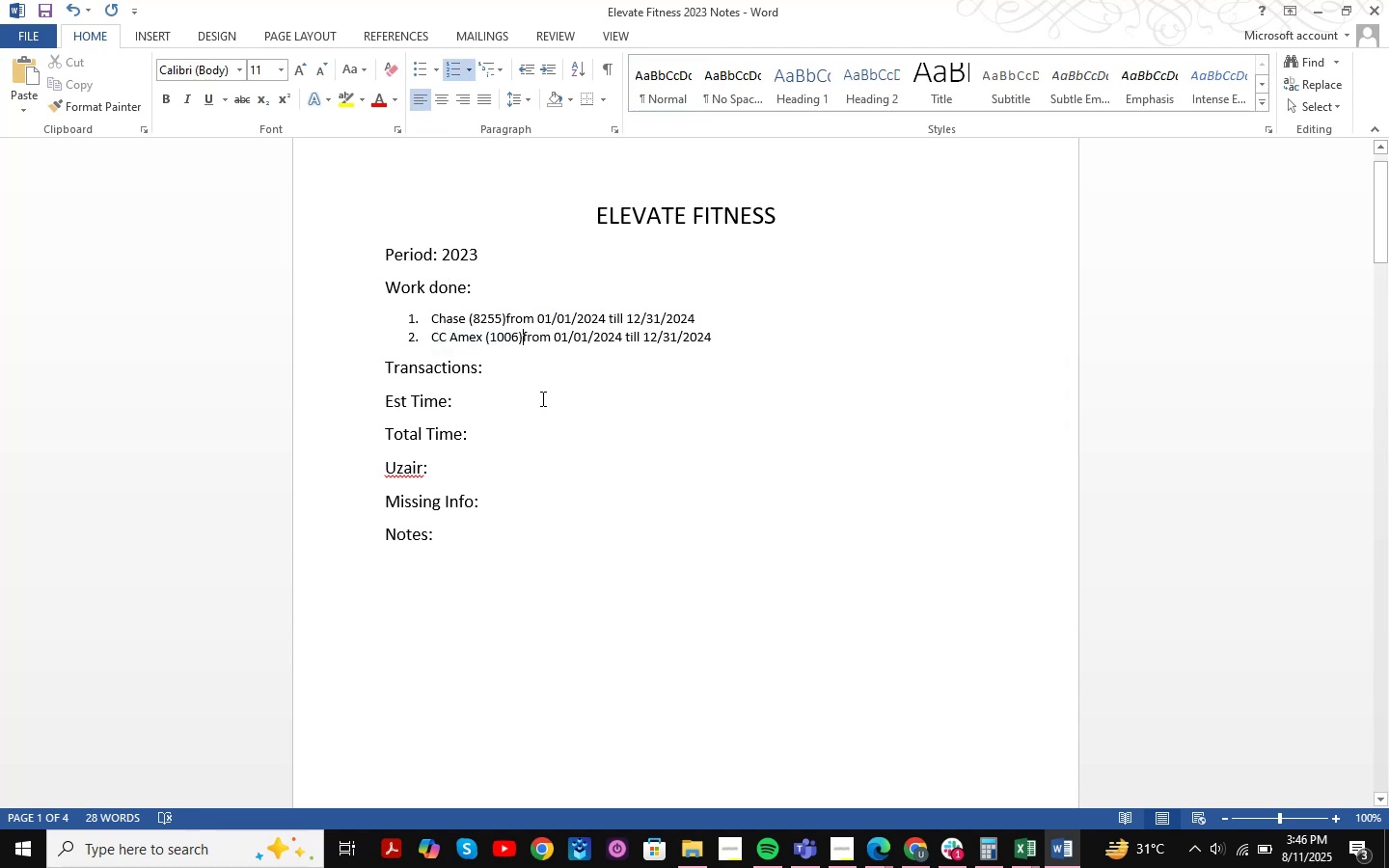 
key(Space)
 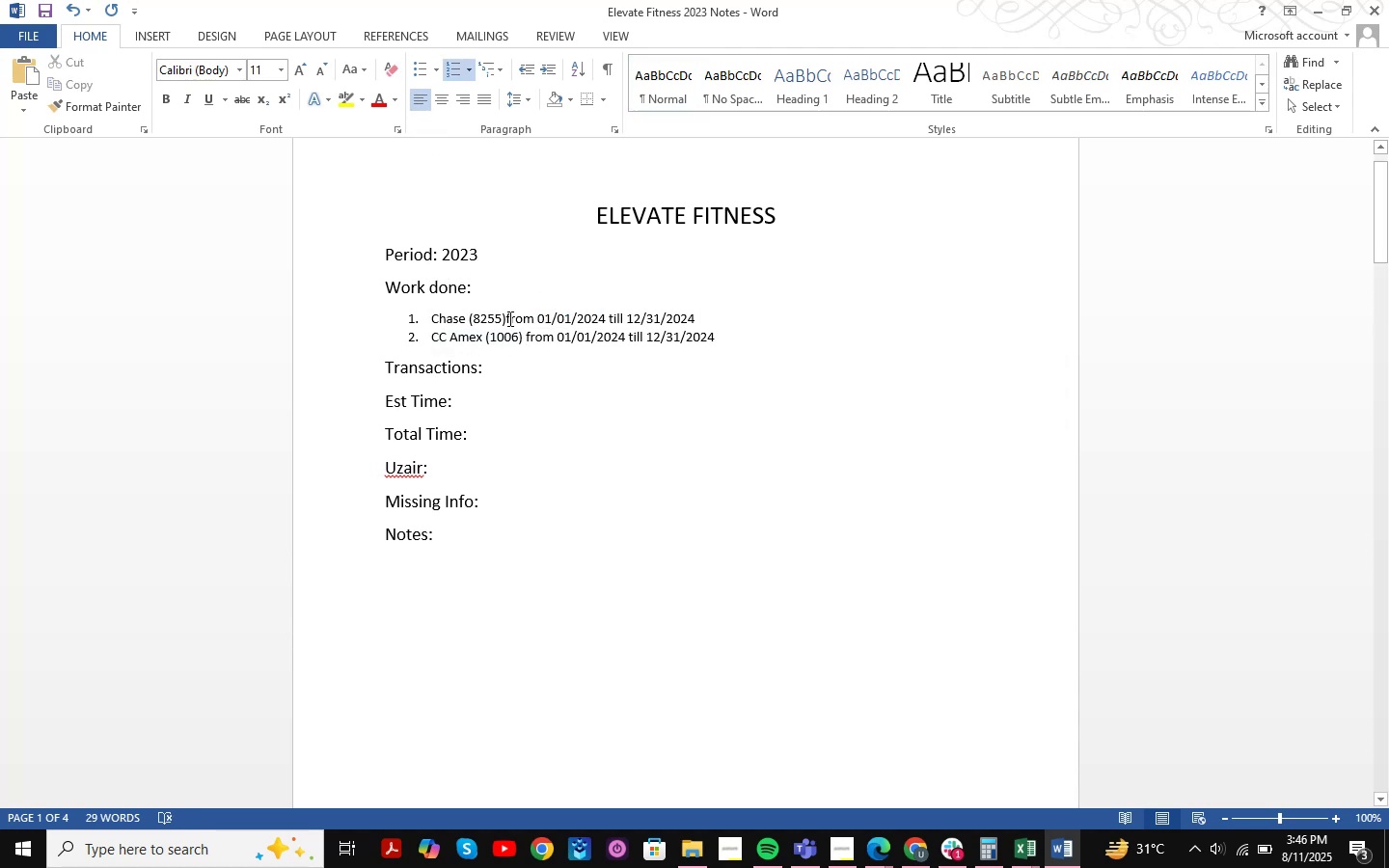 
left_click([507, 316])
 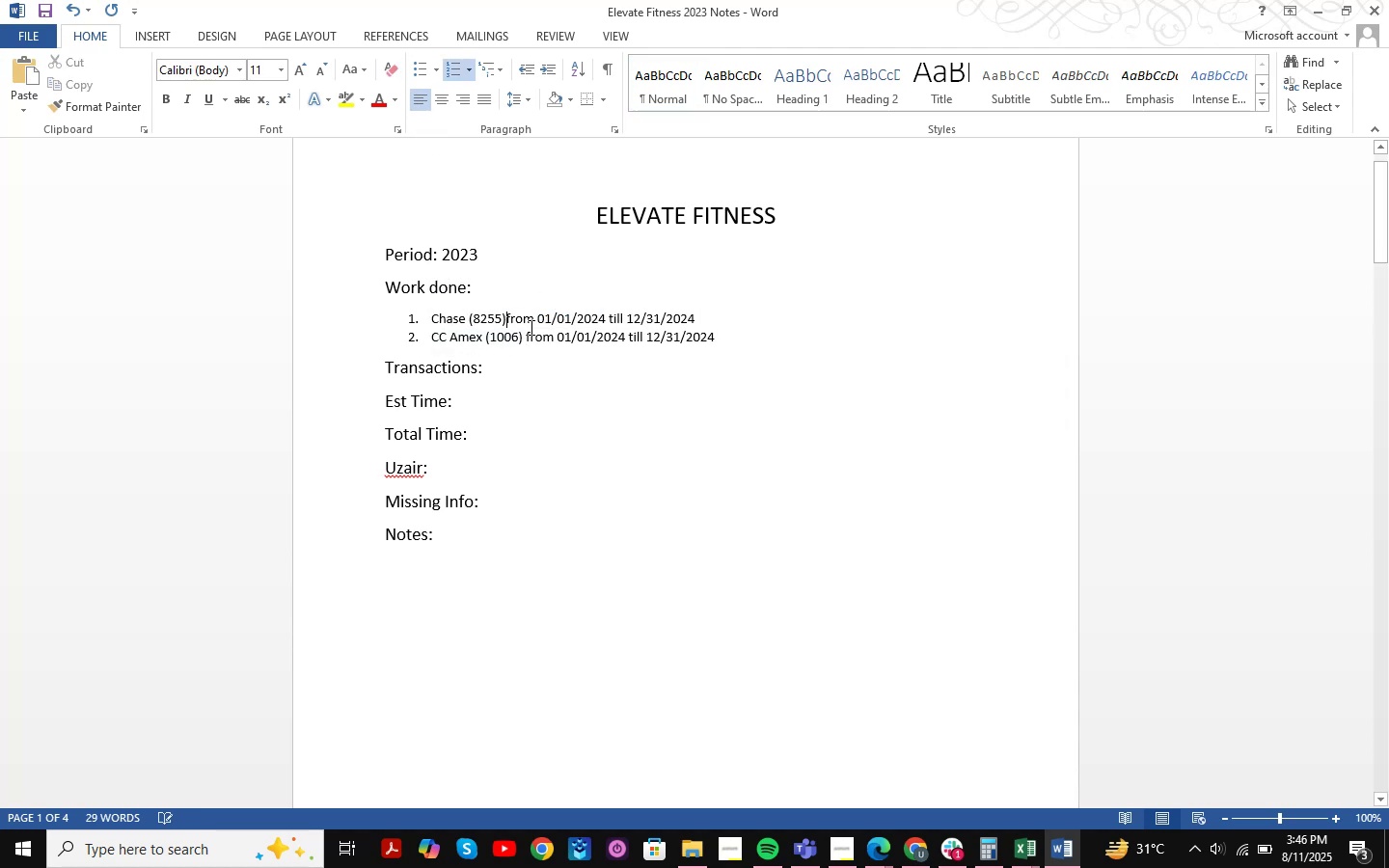 
key(Space)
 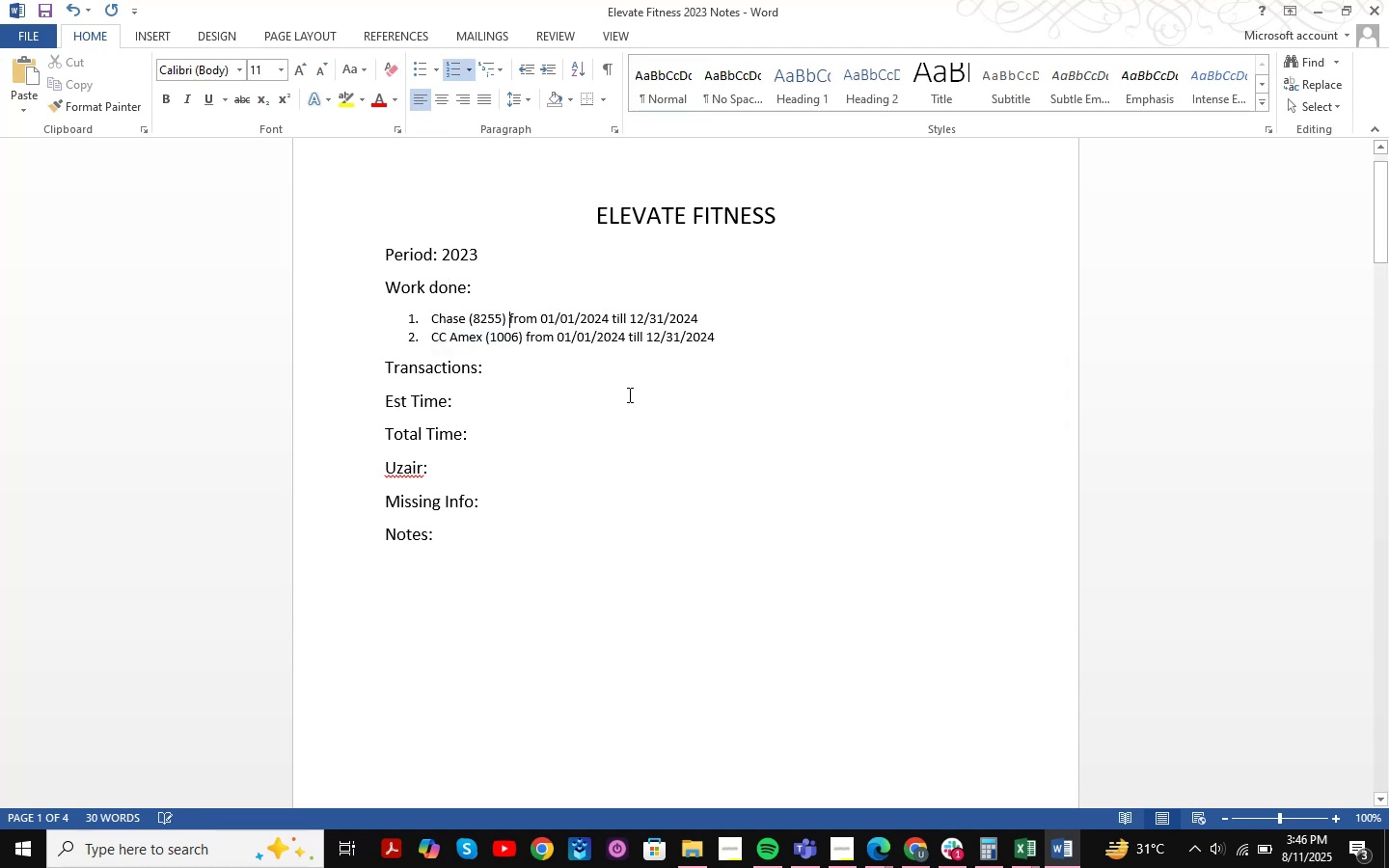 
left_click([629, 411])
 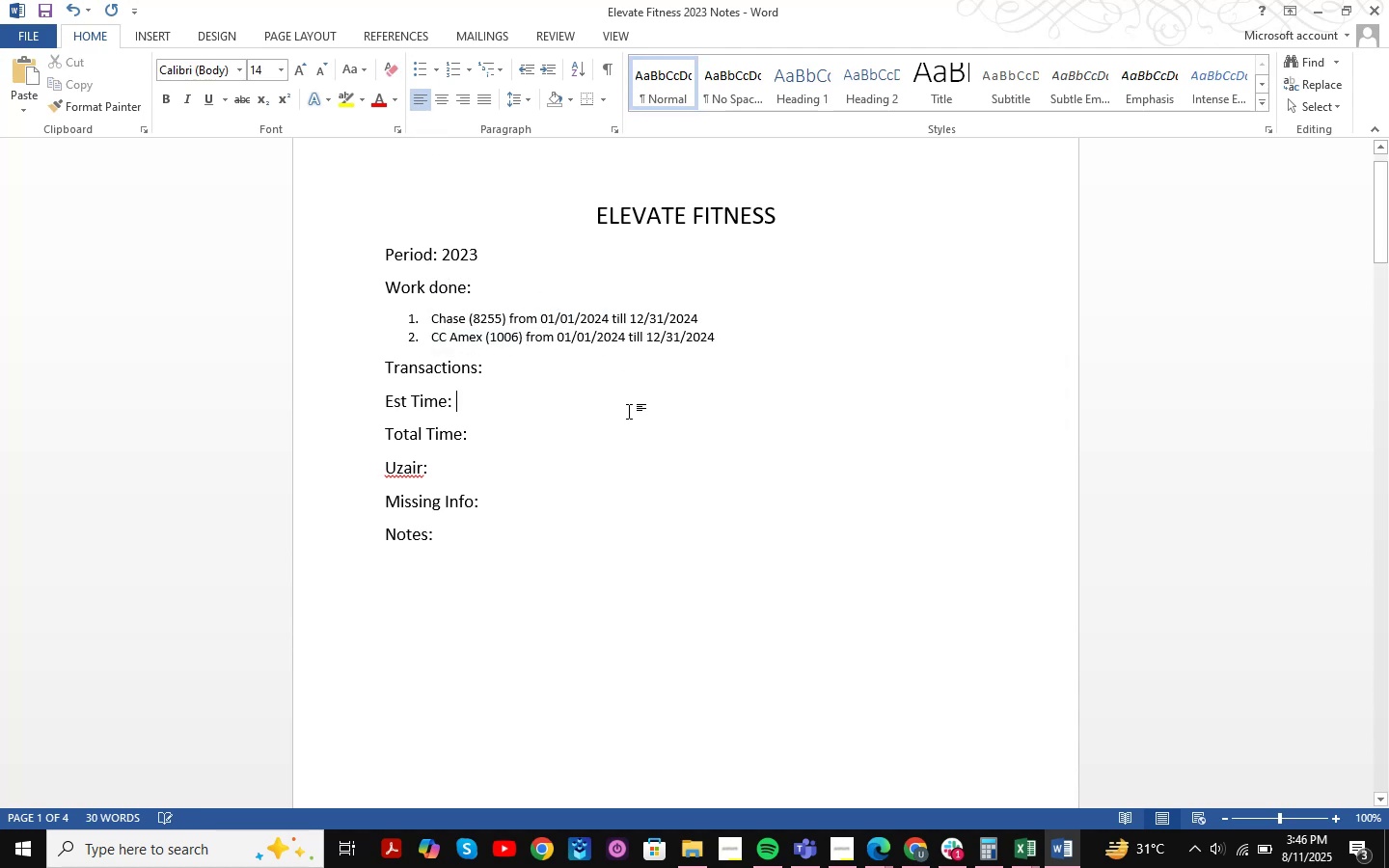 
key(Control+S)
 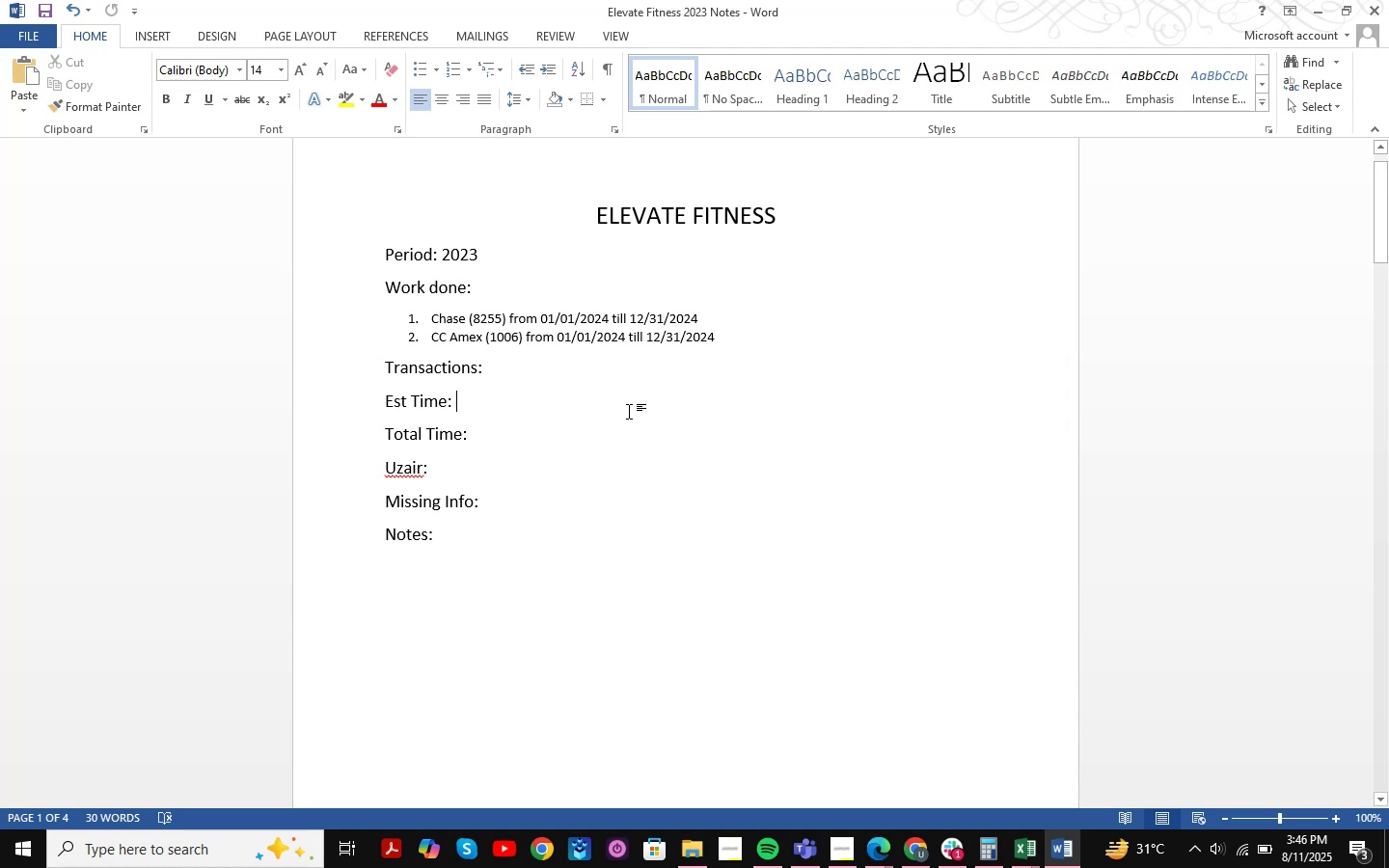 
left_click([604, 313])
 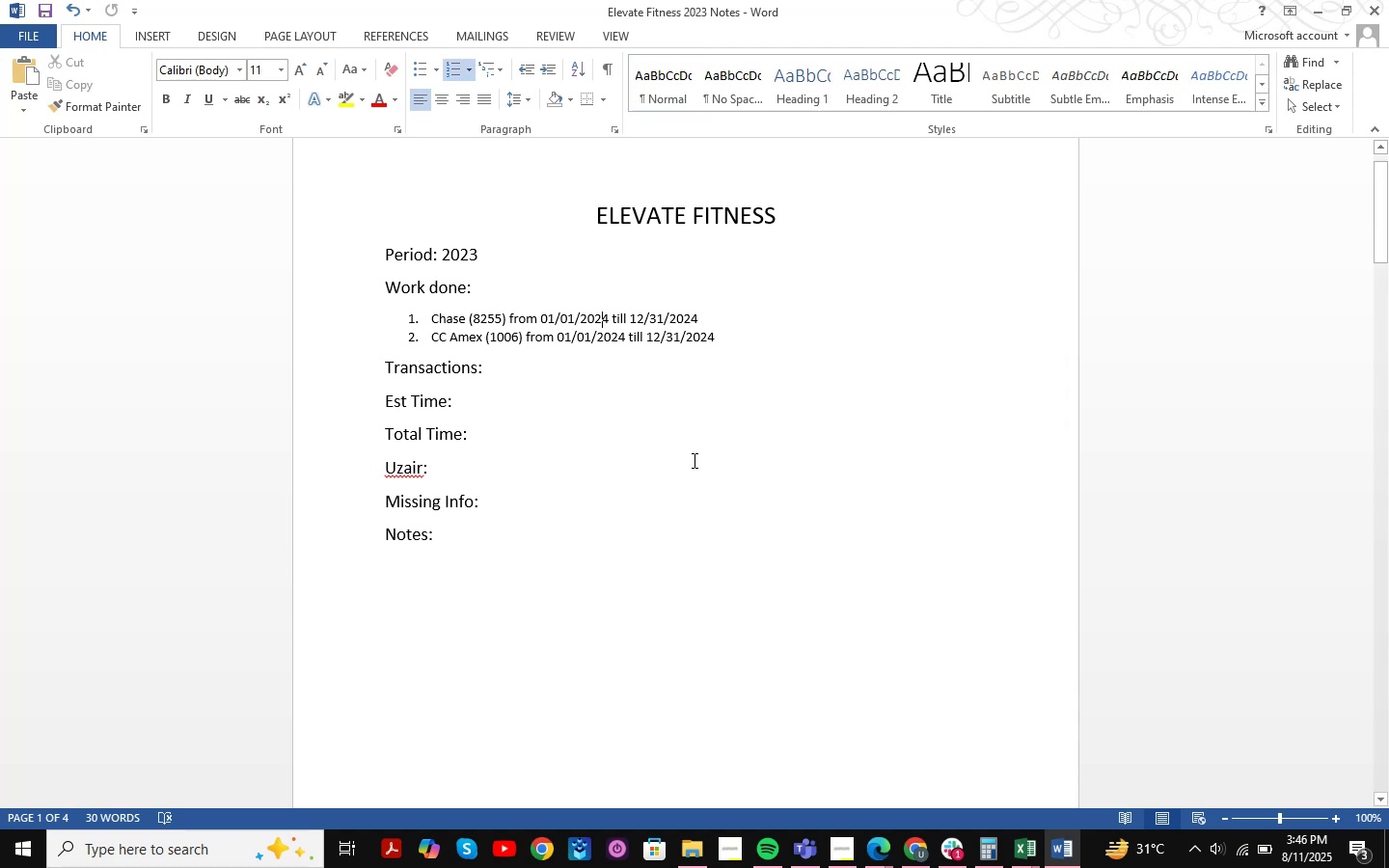 
key(ArrowRight)
 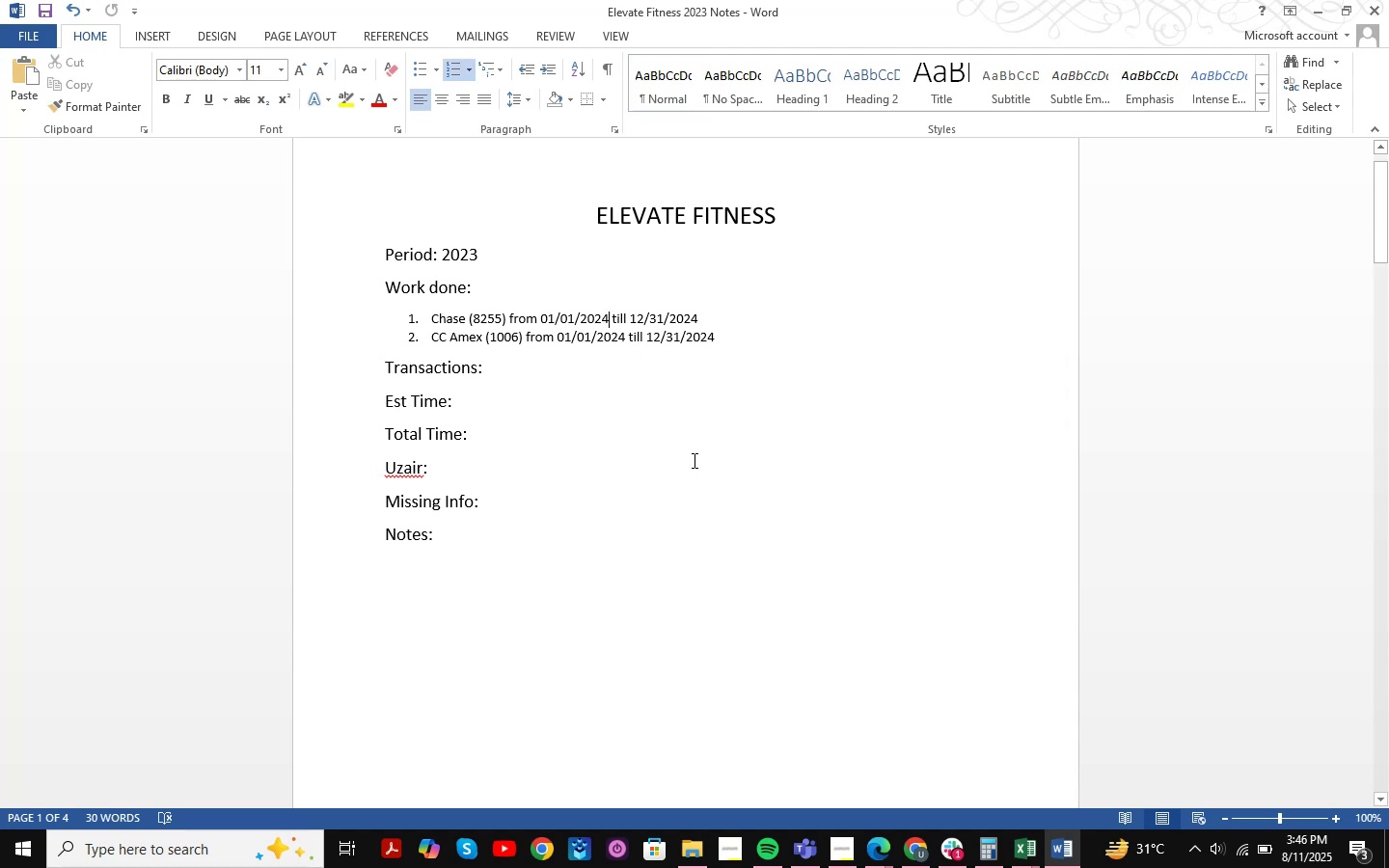 
key(Backspace)
 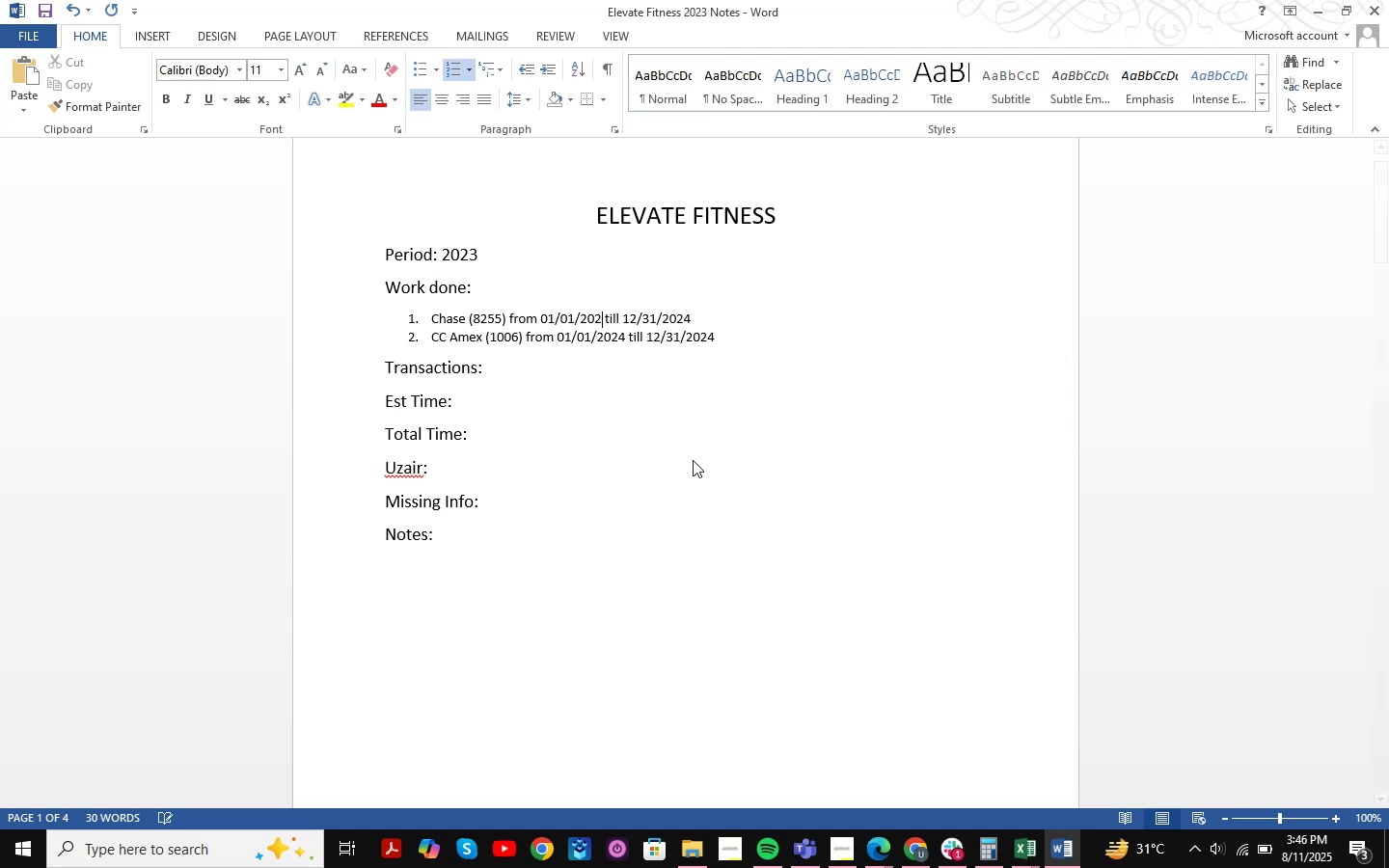 
key(Numpad3)
 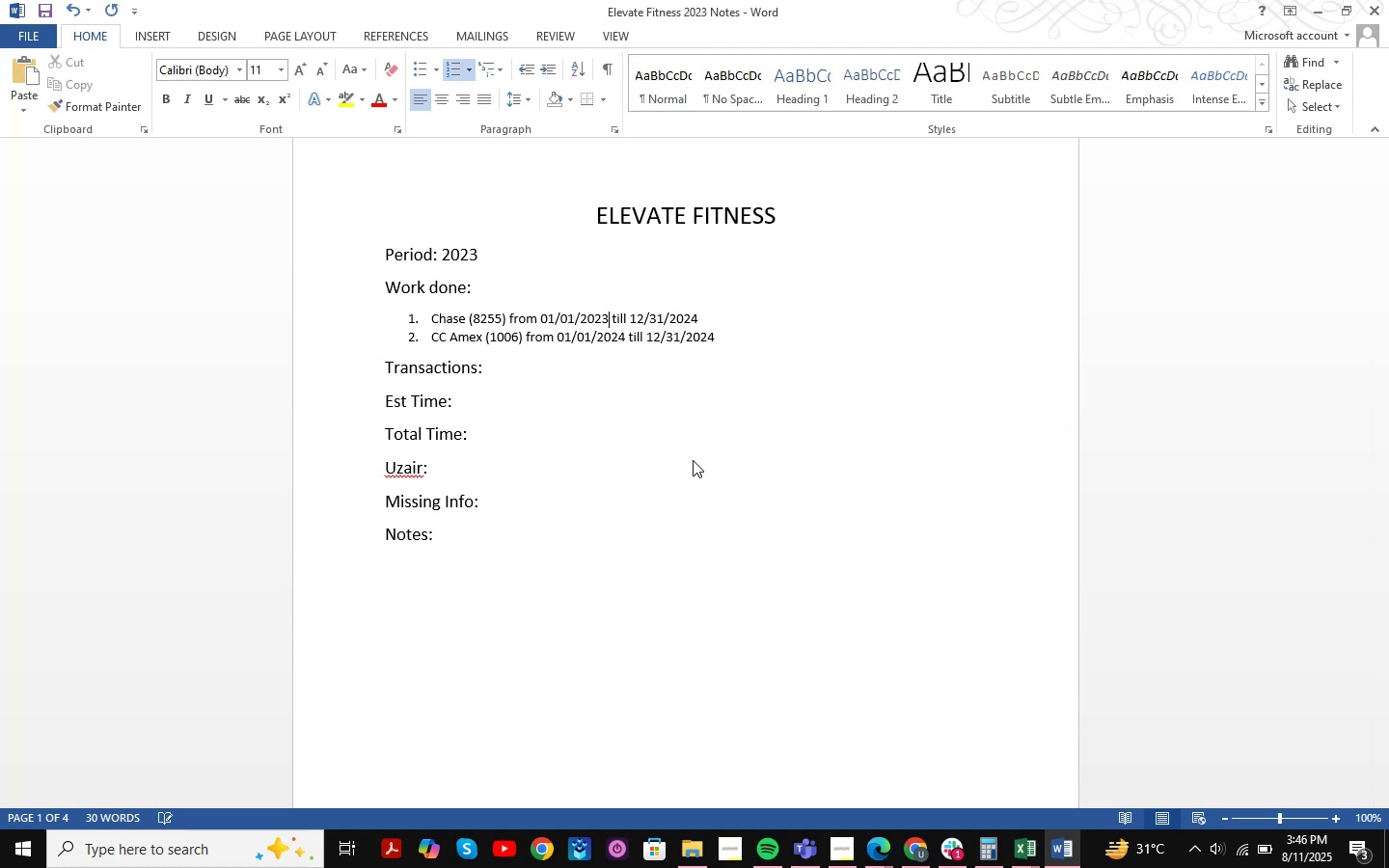 
hold_key(key=ArrowRight, duration=1.11)
 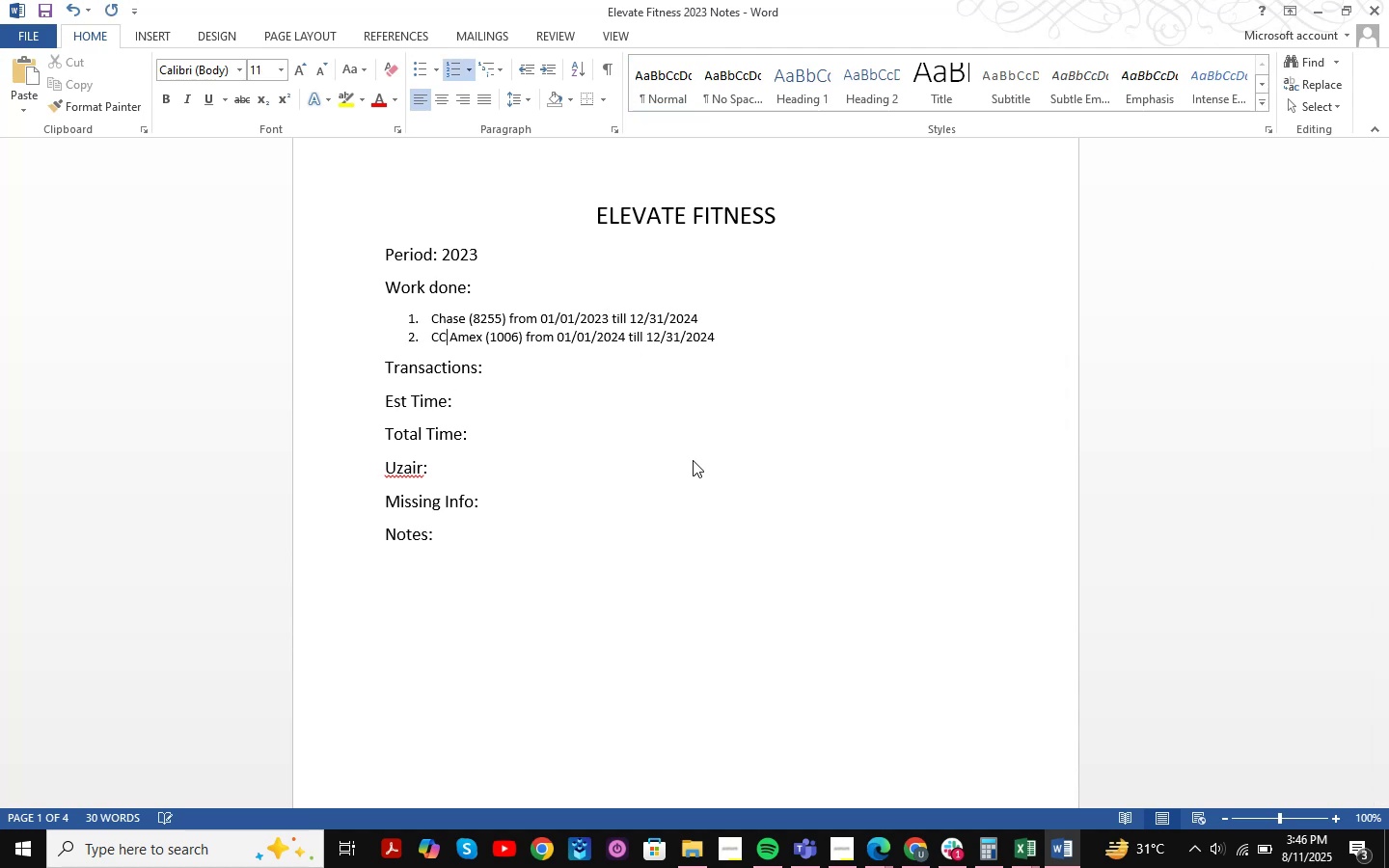 
key(ArrowLeft)
 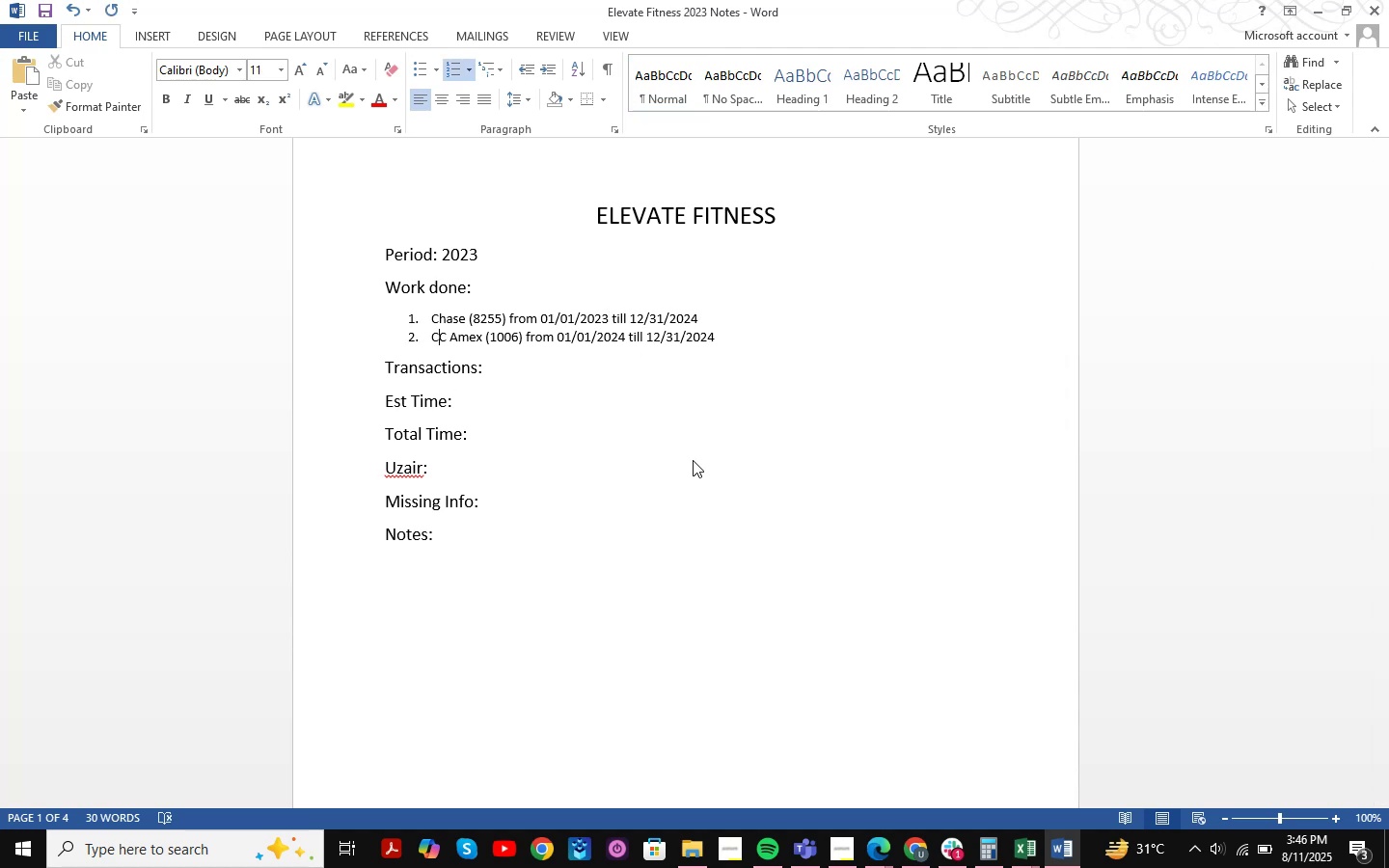 
key(ArrowLeft)
 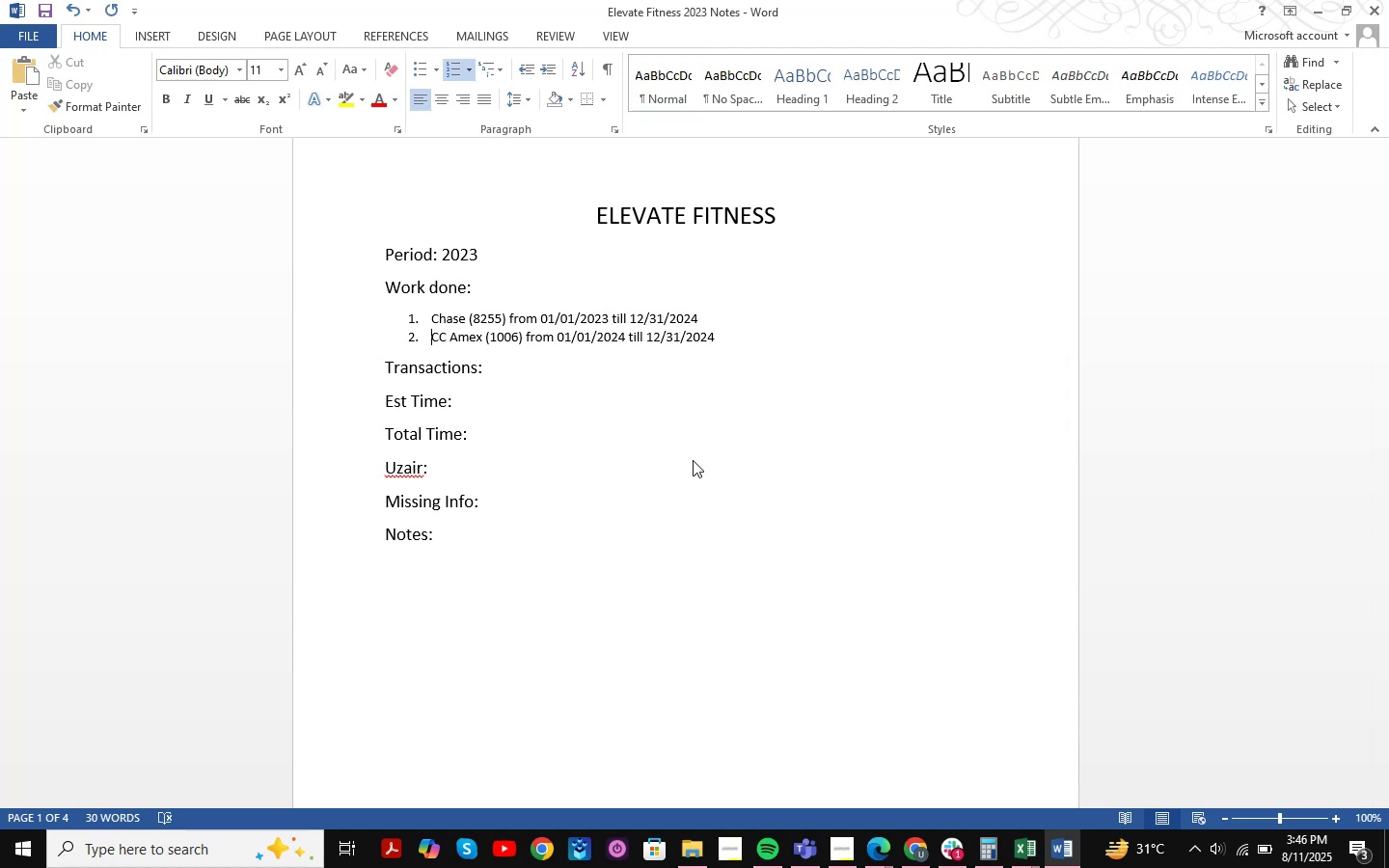 
key(ArrowLeft)
 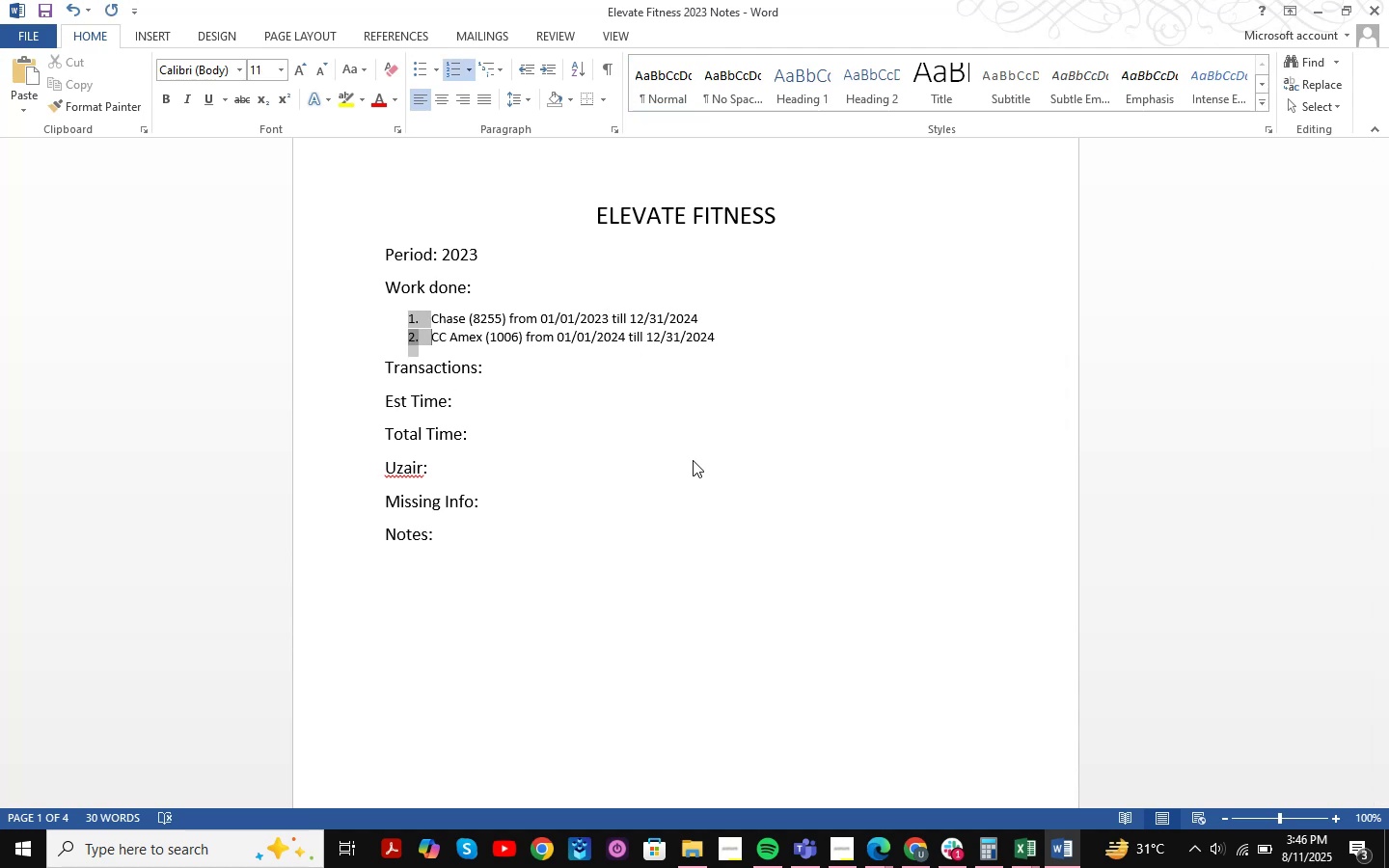 
key(ArrowLeft)
 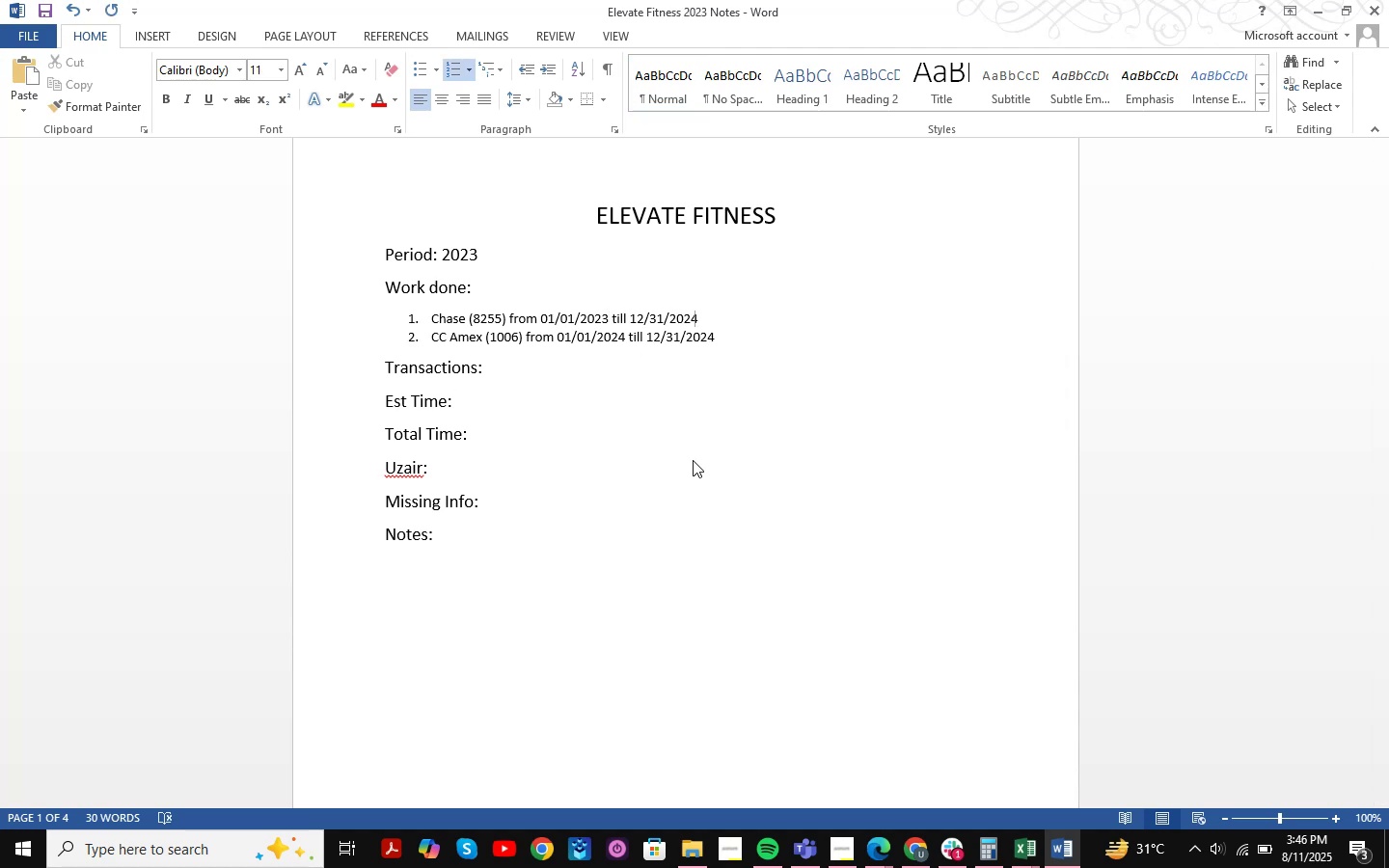 
key(ArrowLeft)
 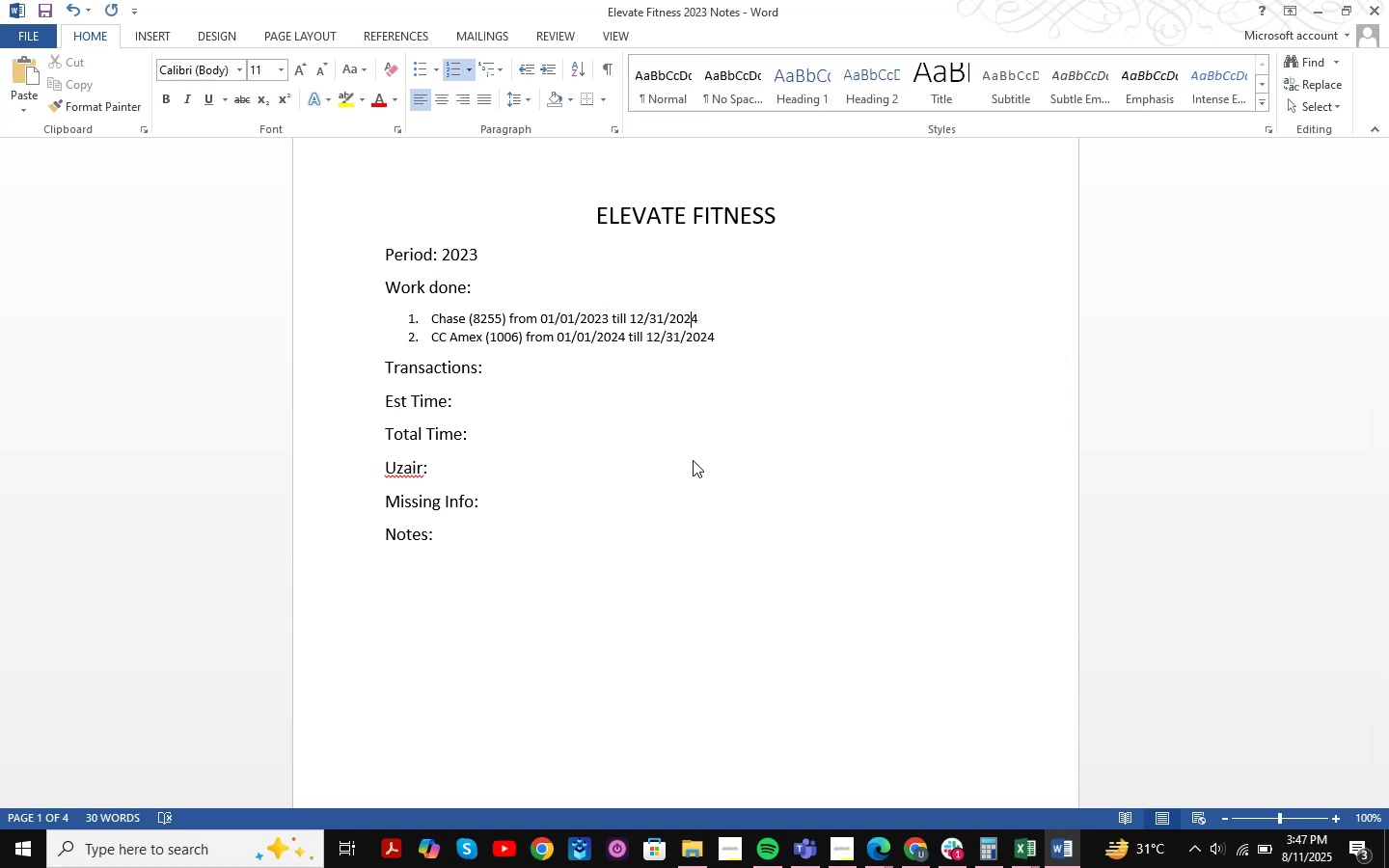 
key(ArrowRight)
 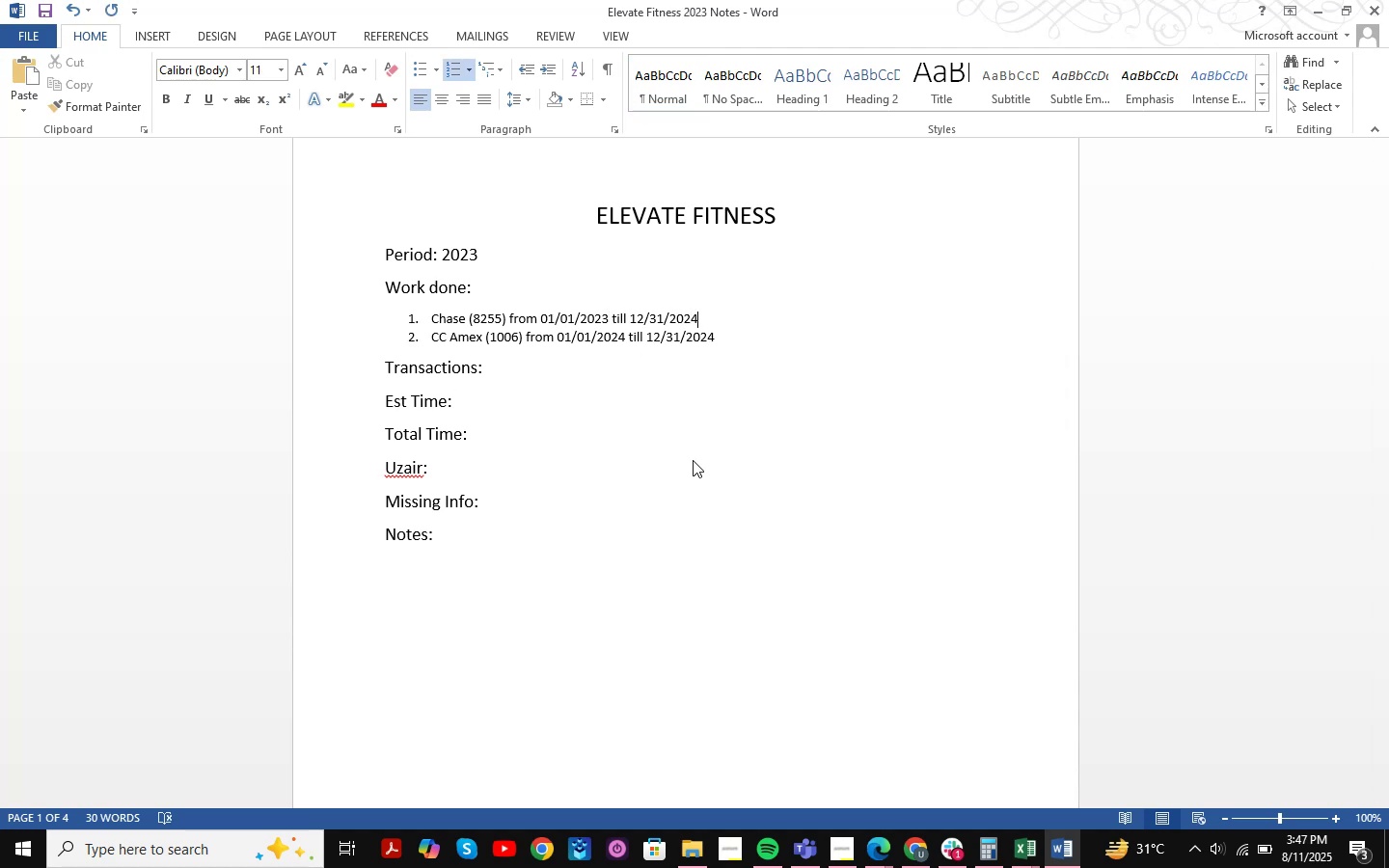 
key(Backspace)
 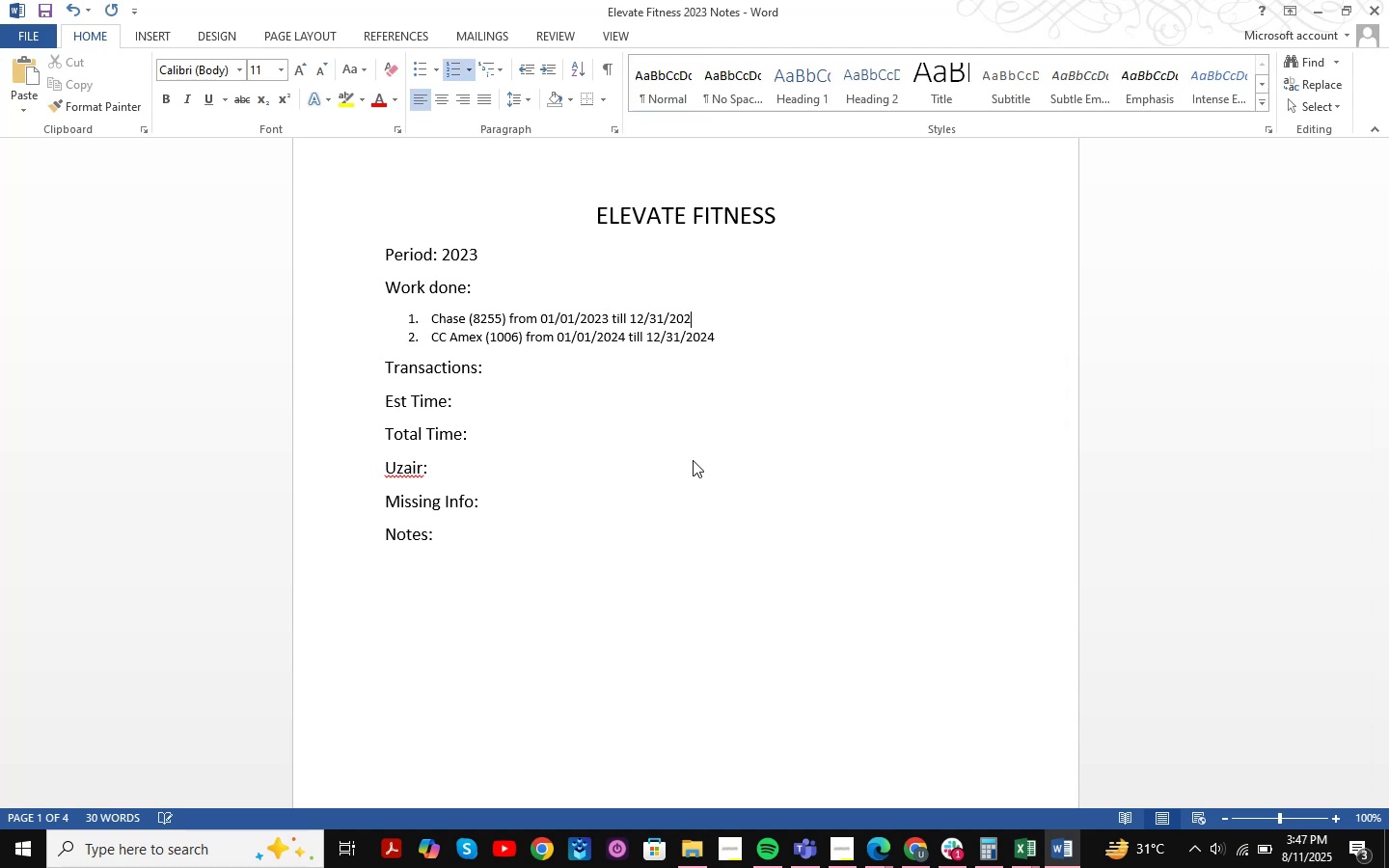 
key(Numpad3)
 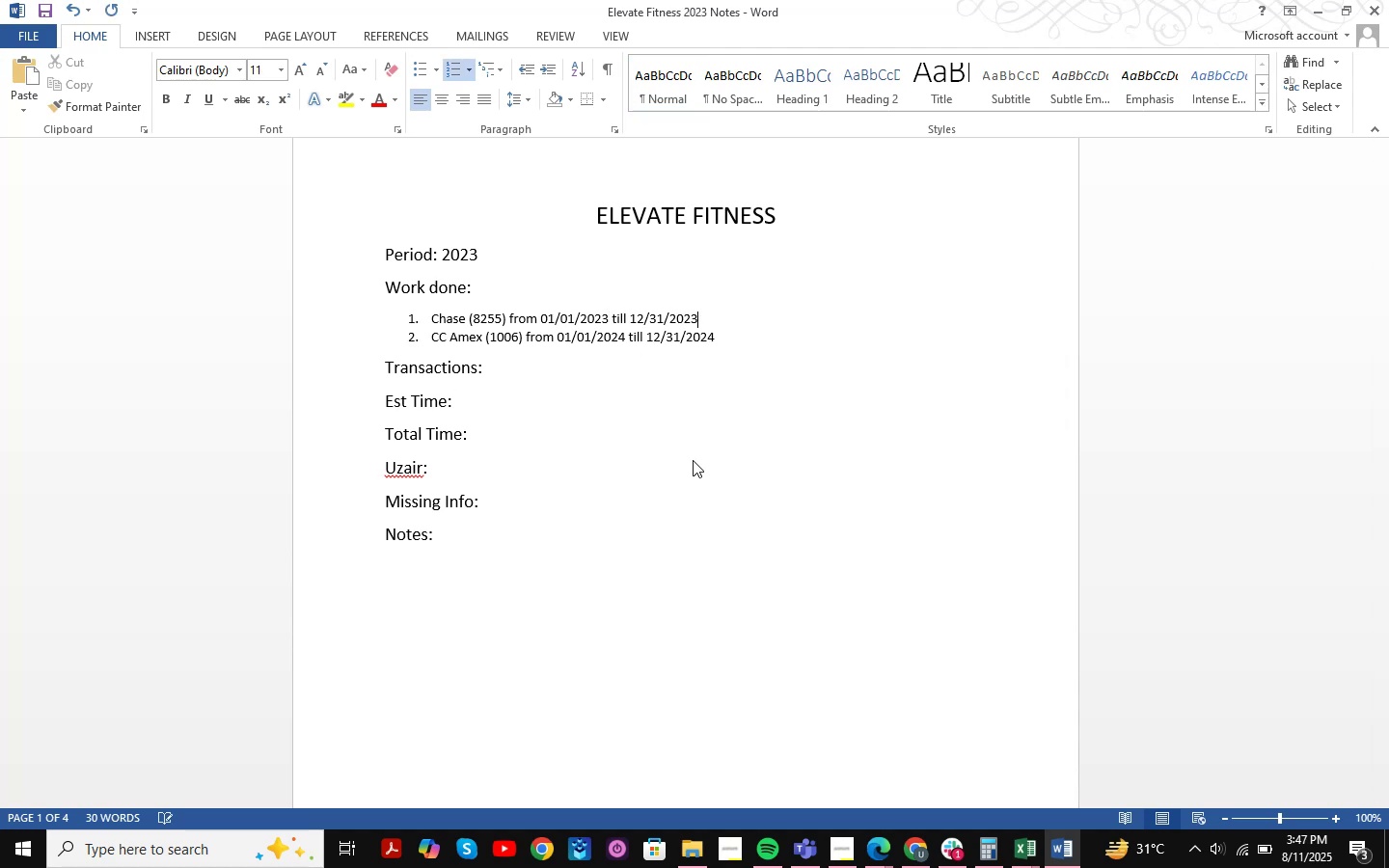 
key(ArrowDown)
 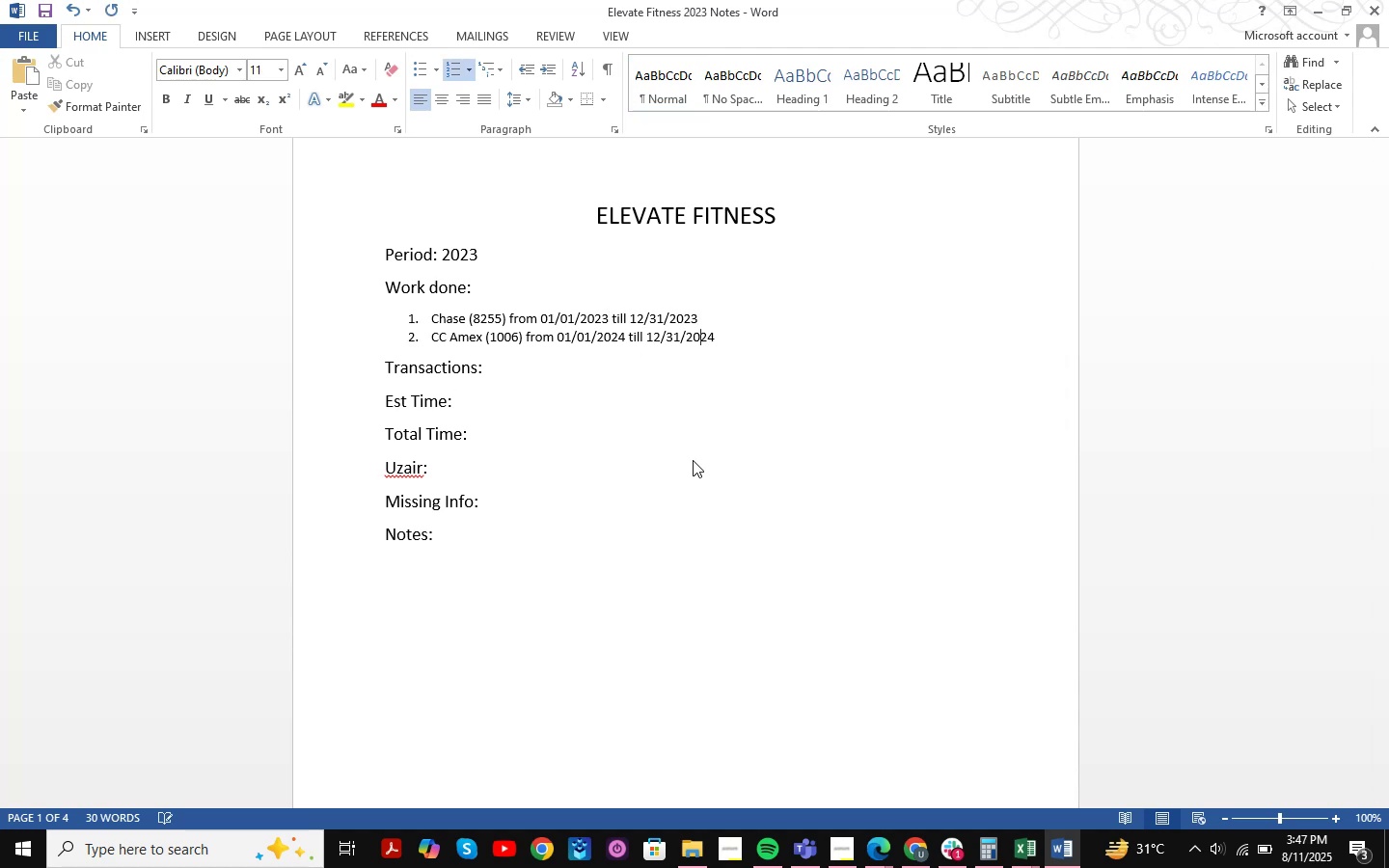 
key(ArrowLeft)
 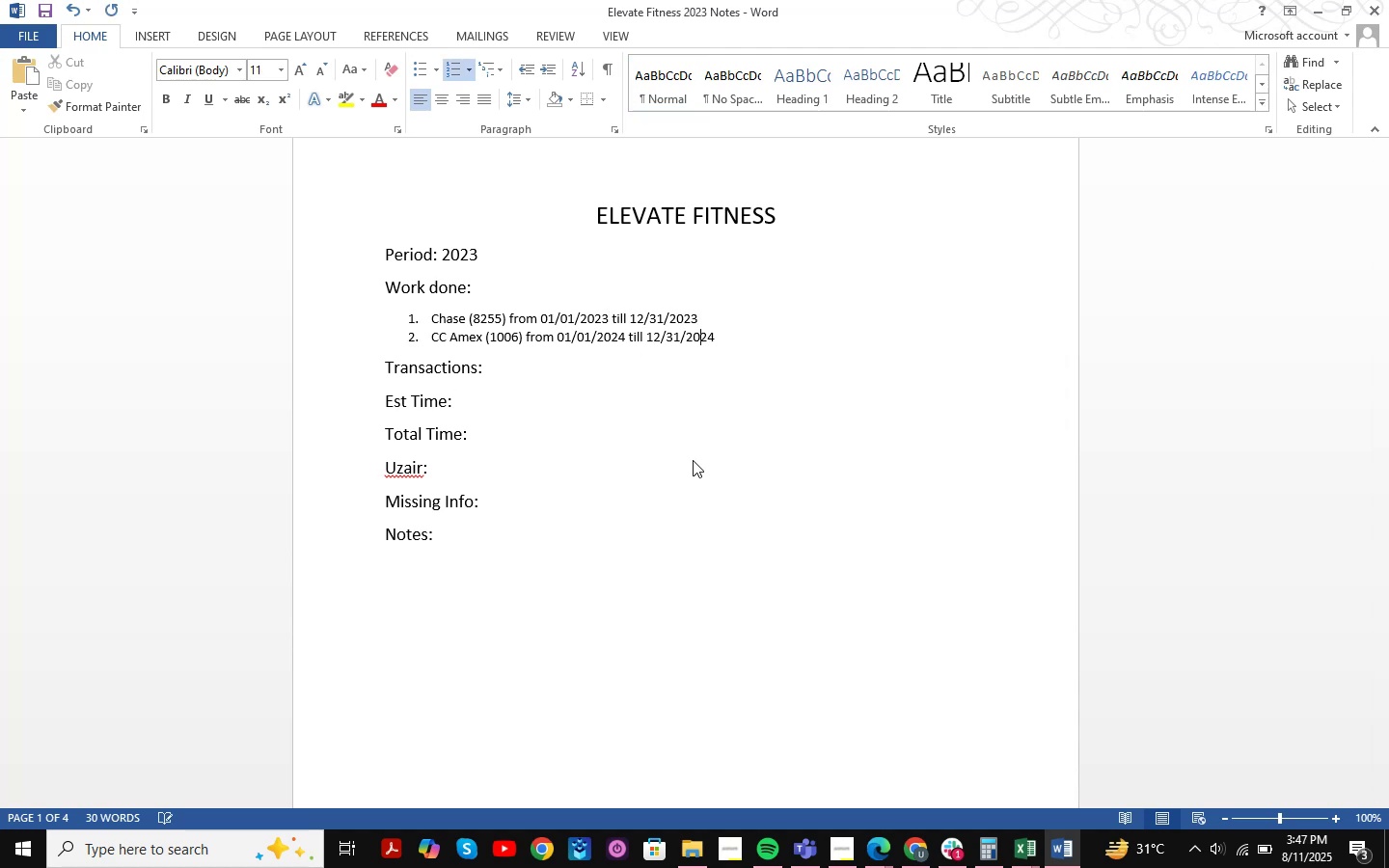 
hold_key(key=ArrowLeft, duration=0.73)
 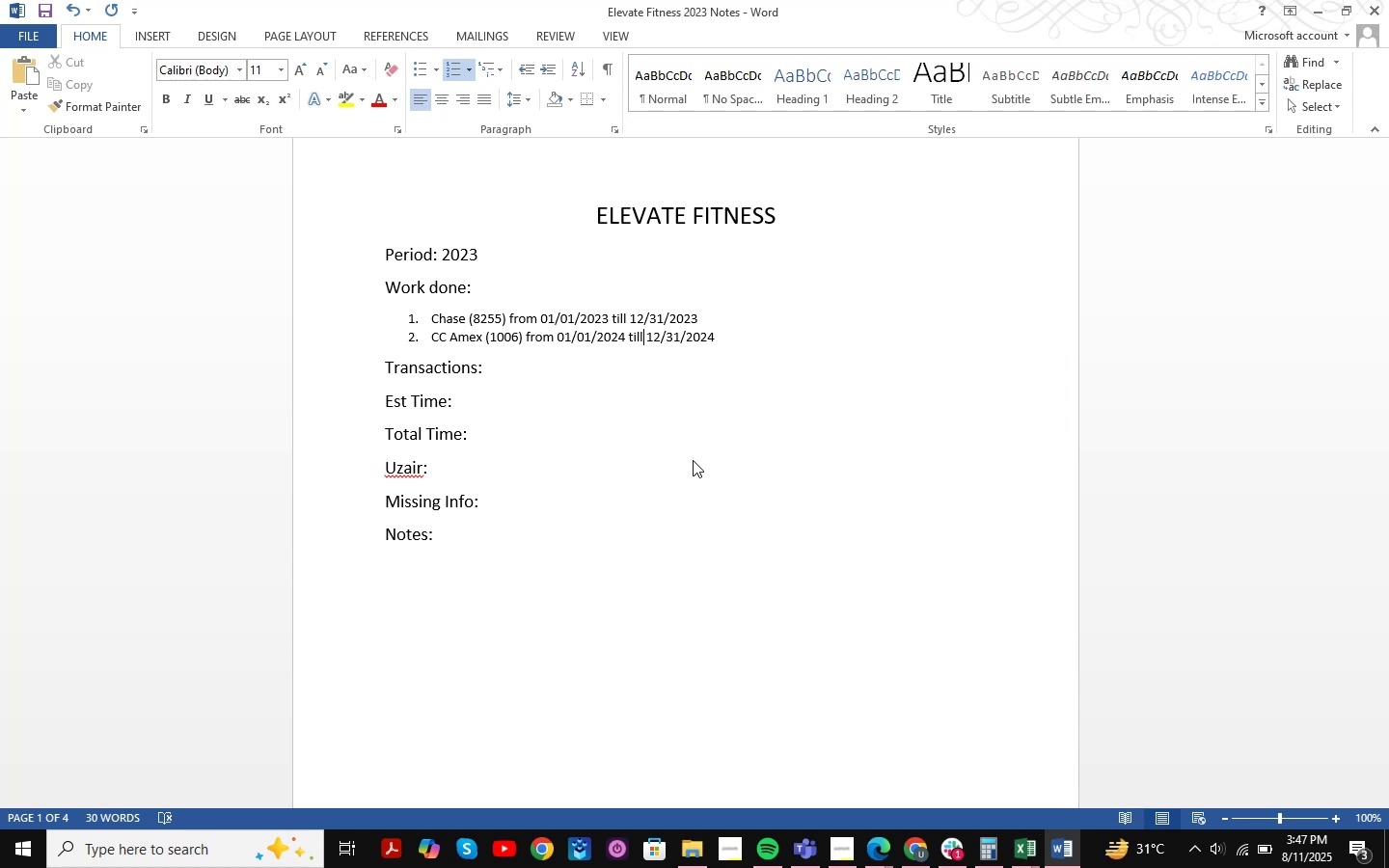 
key(ArrowLeft)
 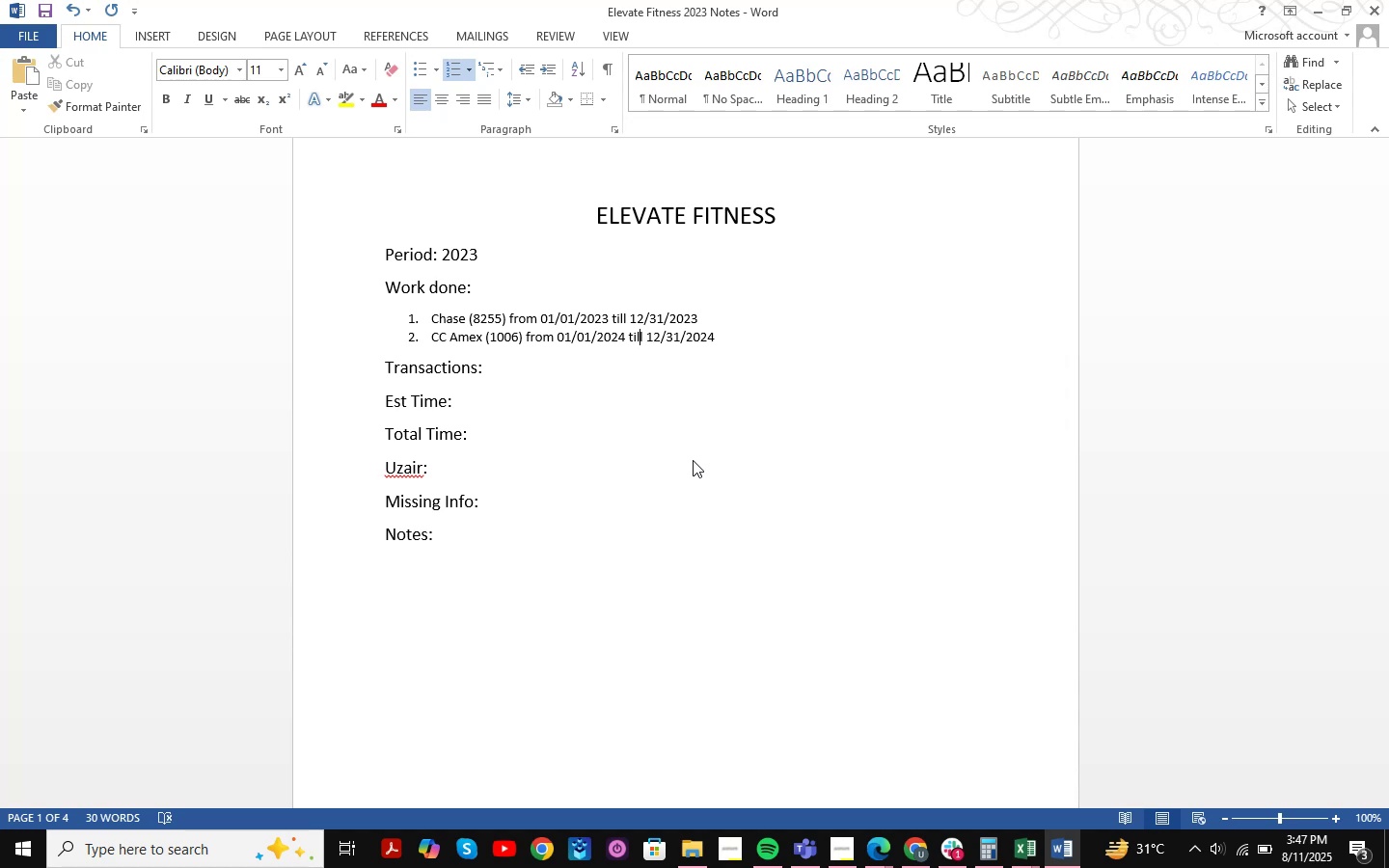 
key(ArrowLeft)
 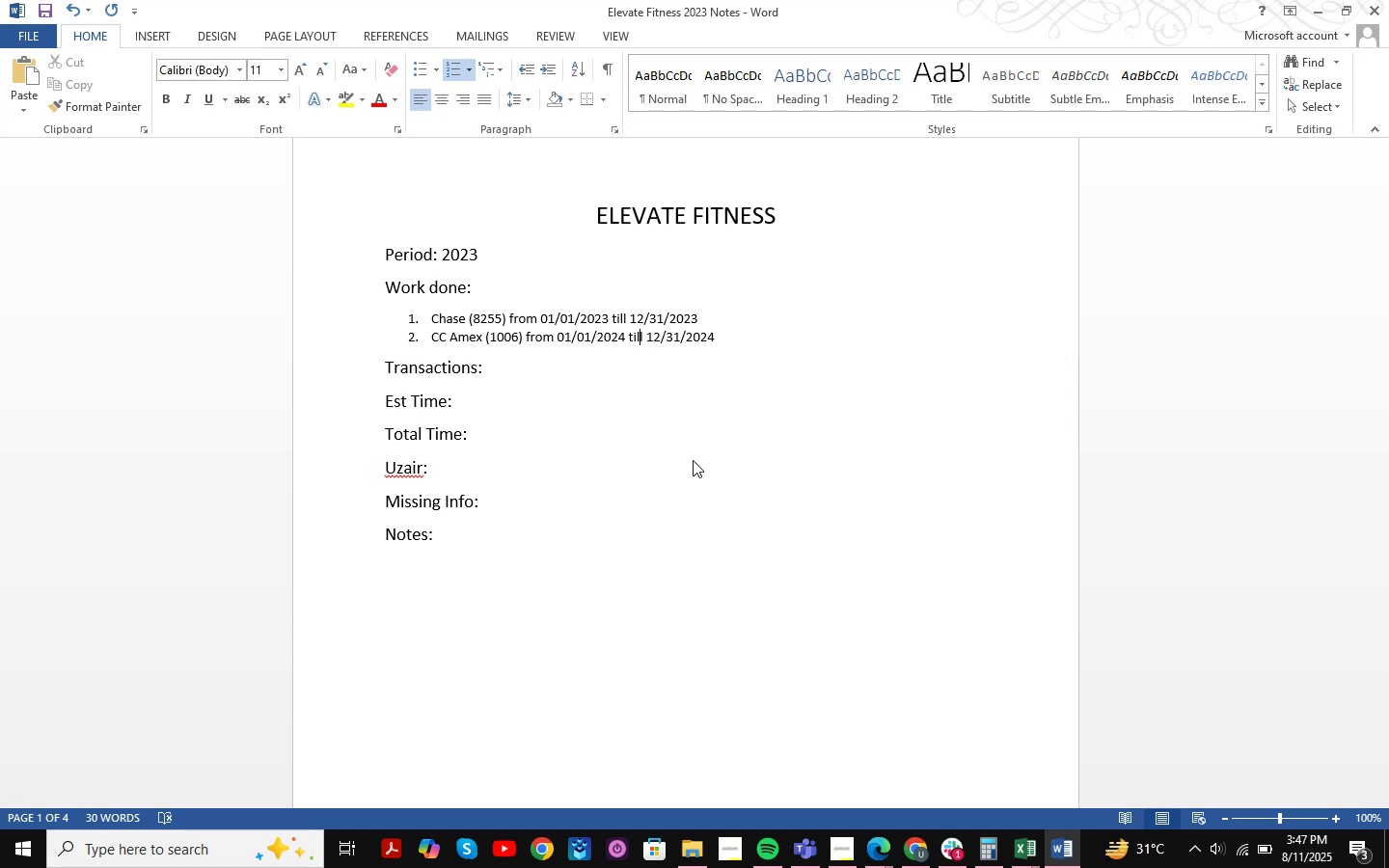 
key(ArrowLeft)
 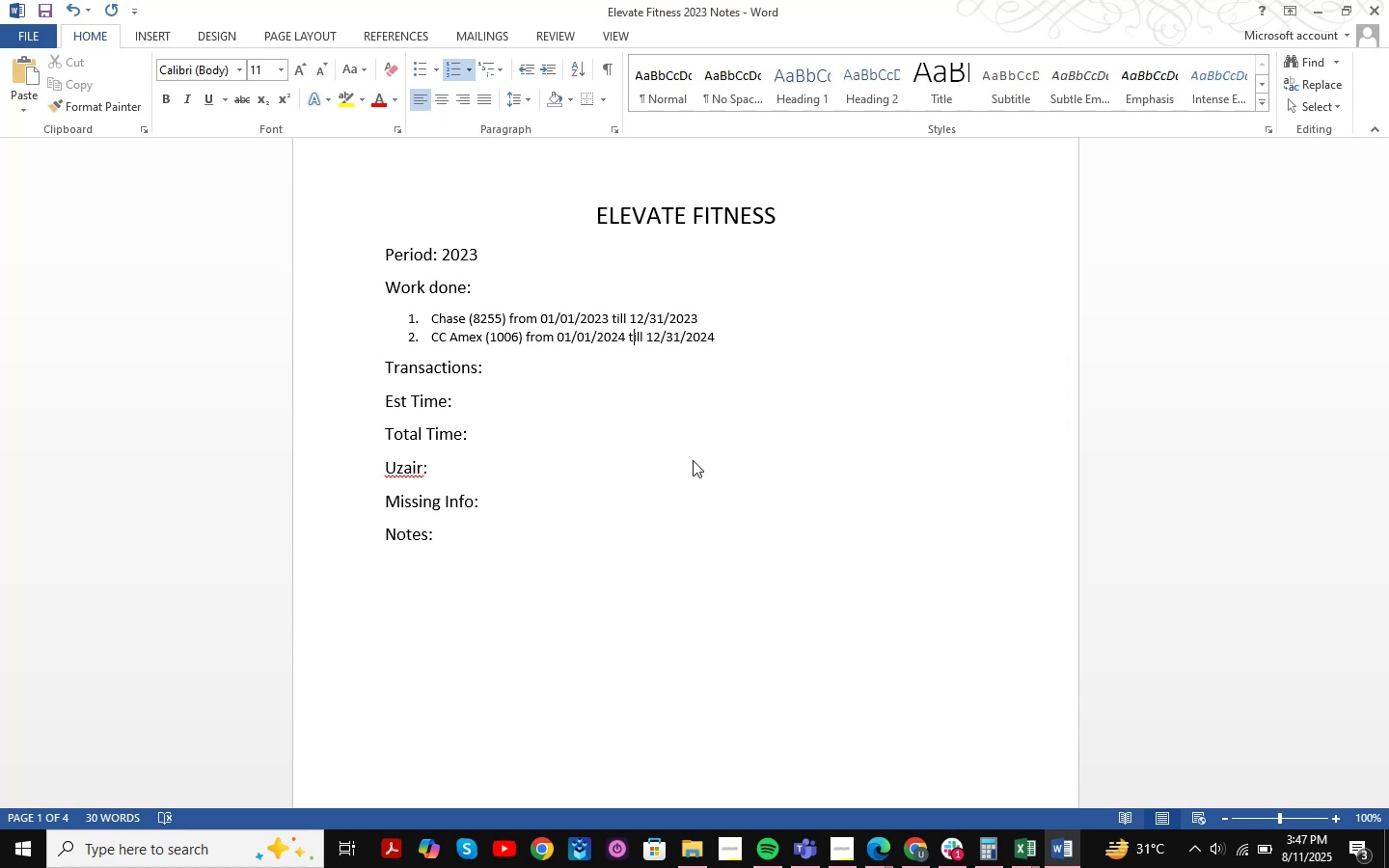 
key(ArrowLeft)
 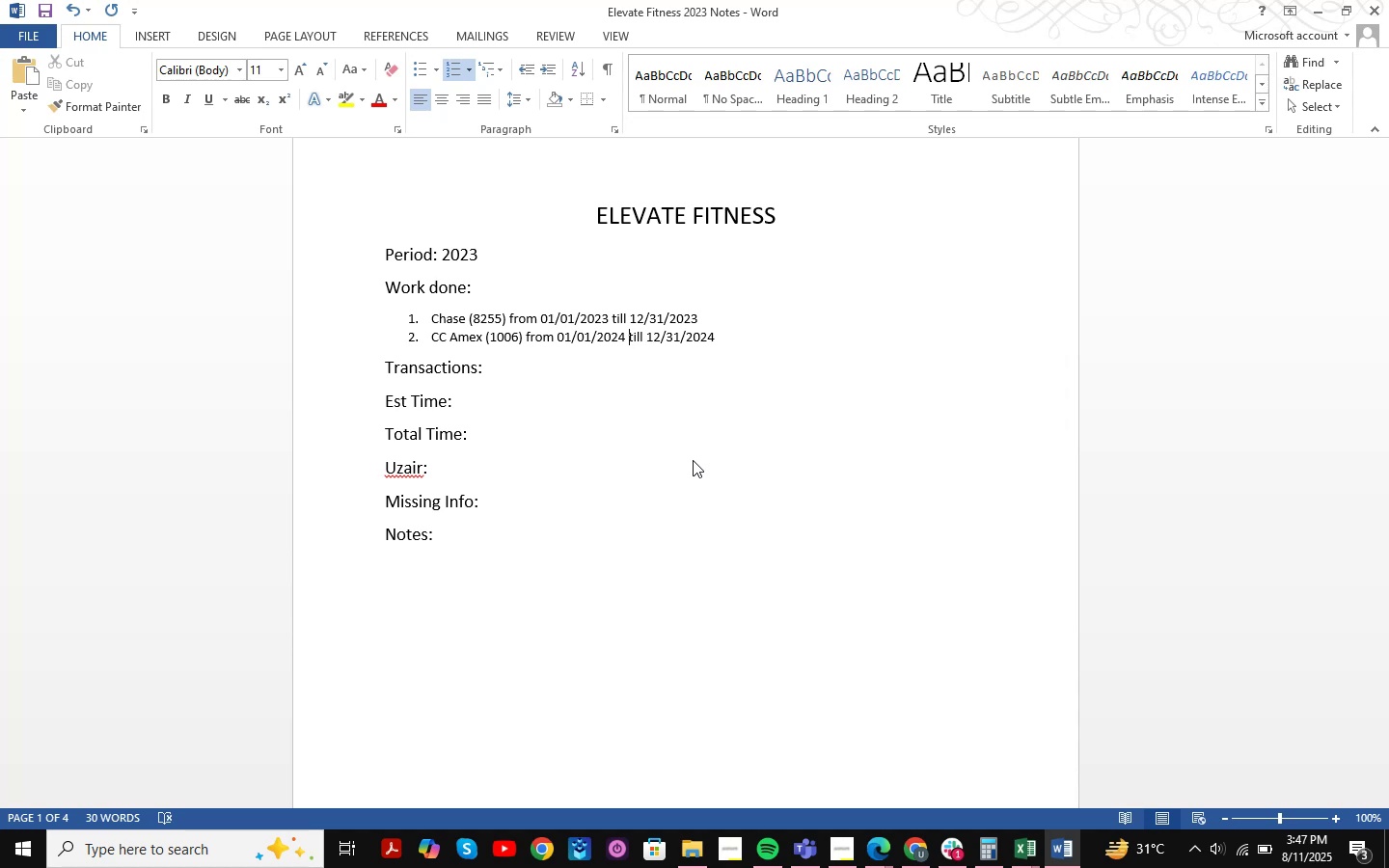 
key(ArrowLeft)
 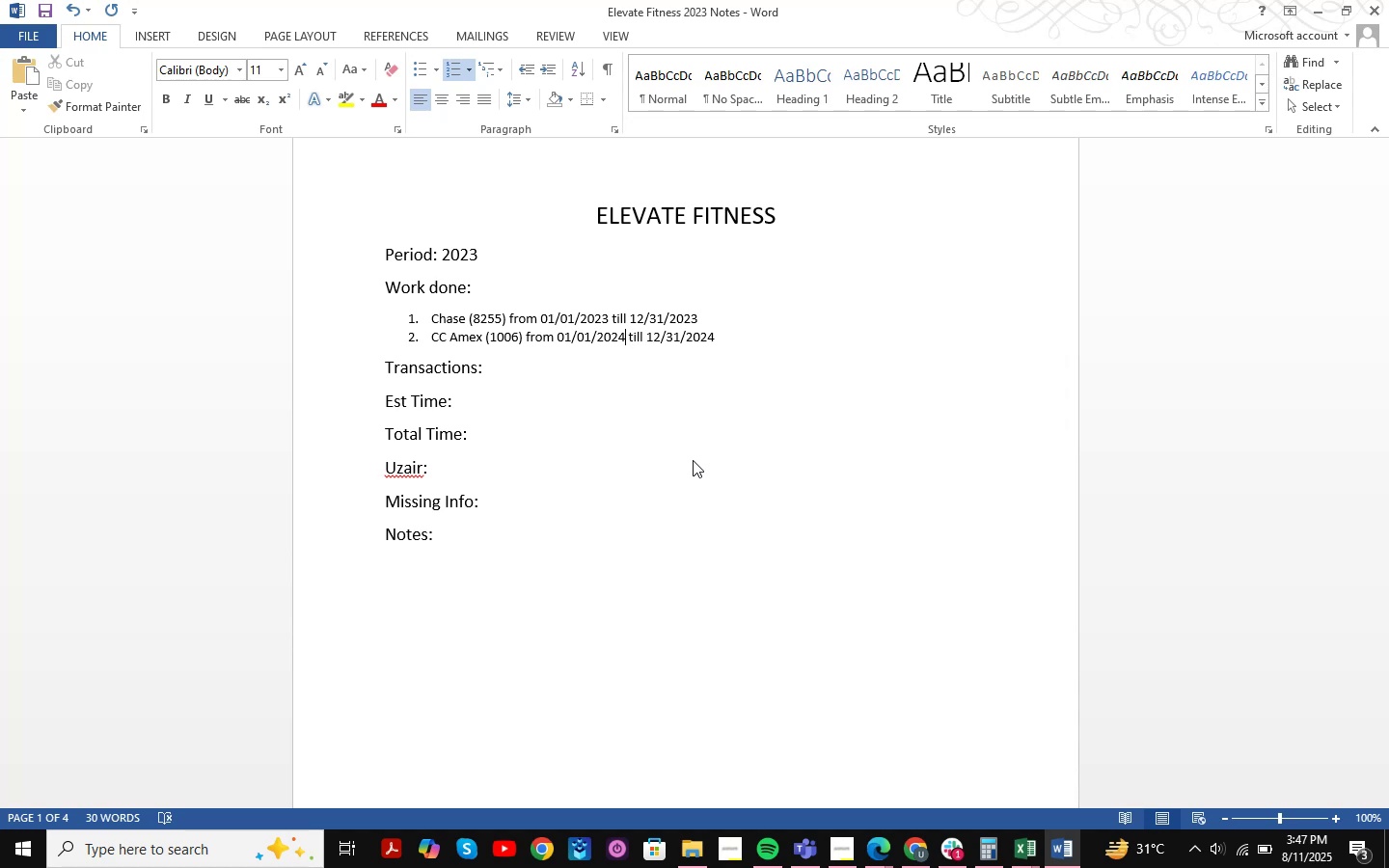 
key(Backspace)
 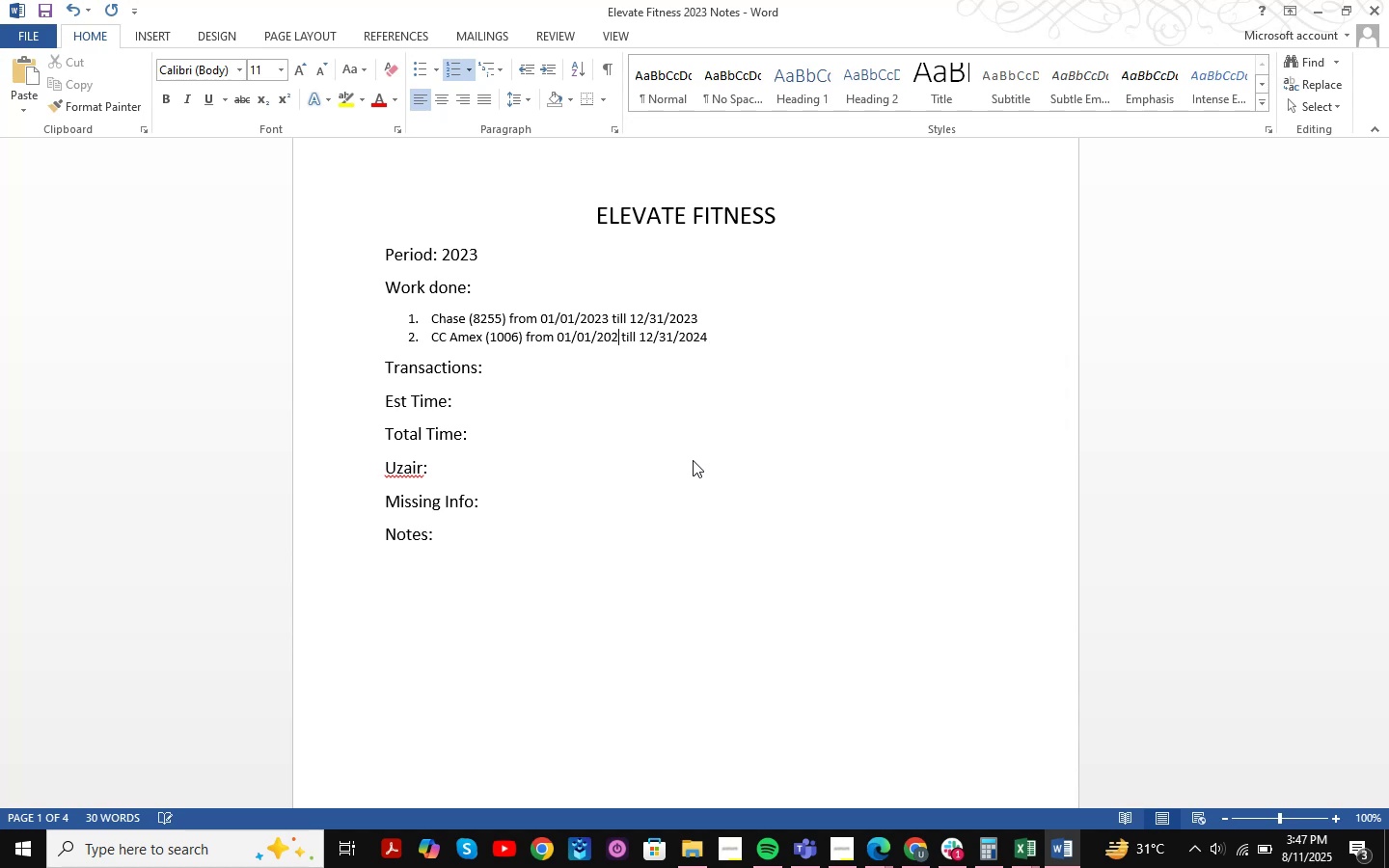 
key(Numpad3)
 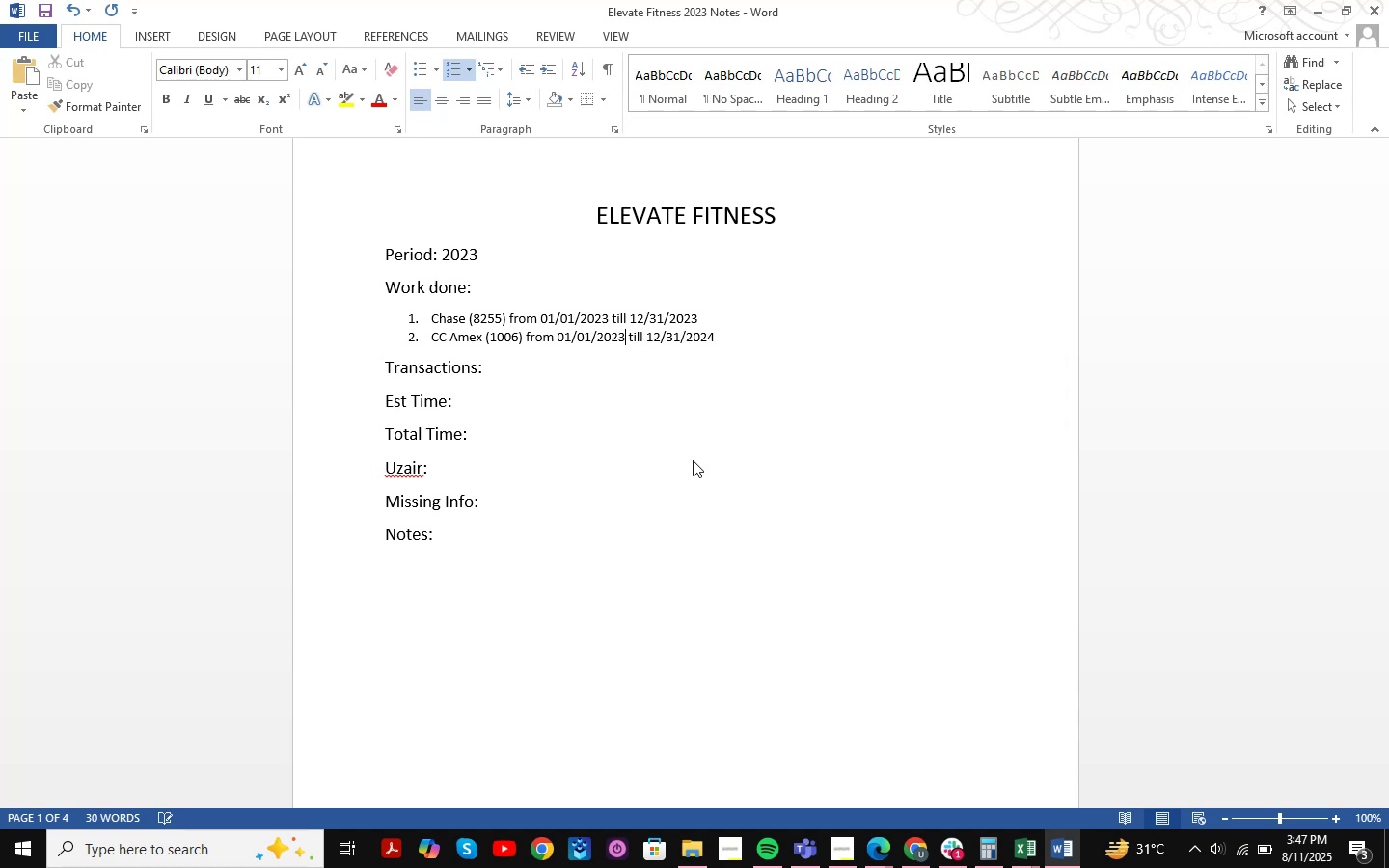 
hold_key(key=ArrowRight, duration=0.83)
 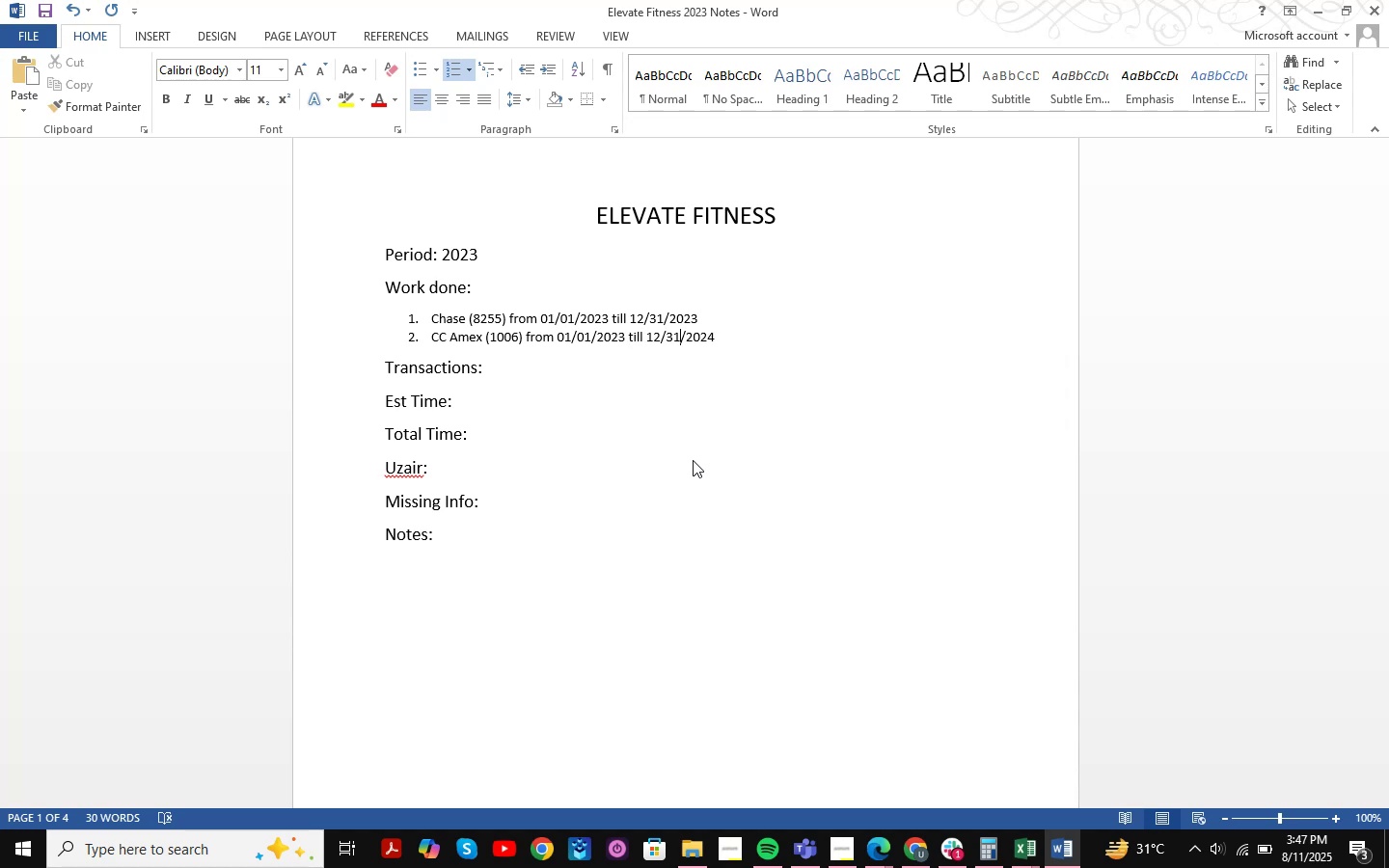 
key(ArrowRight)
 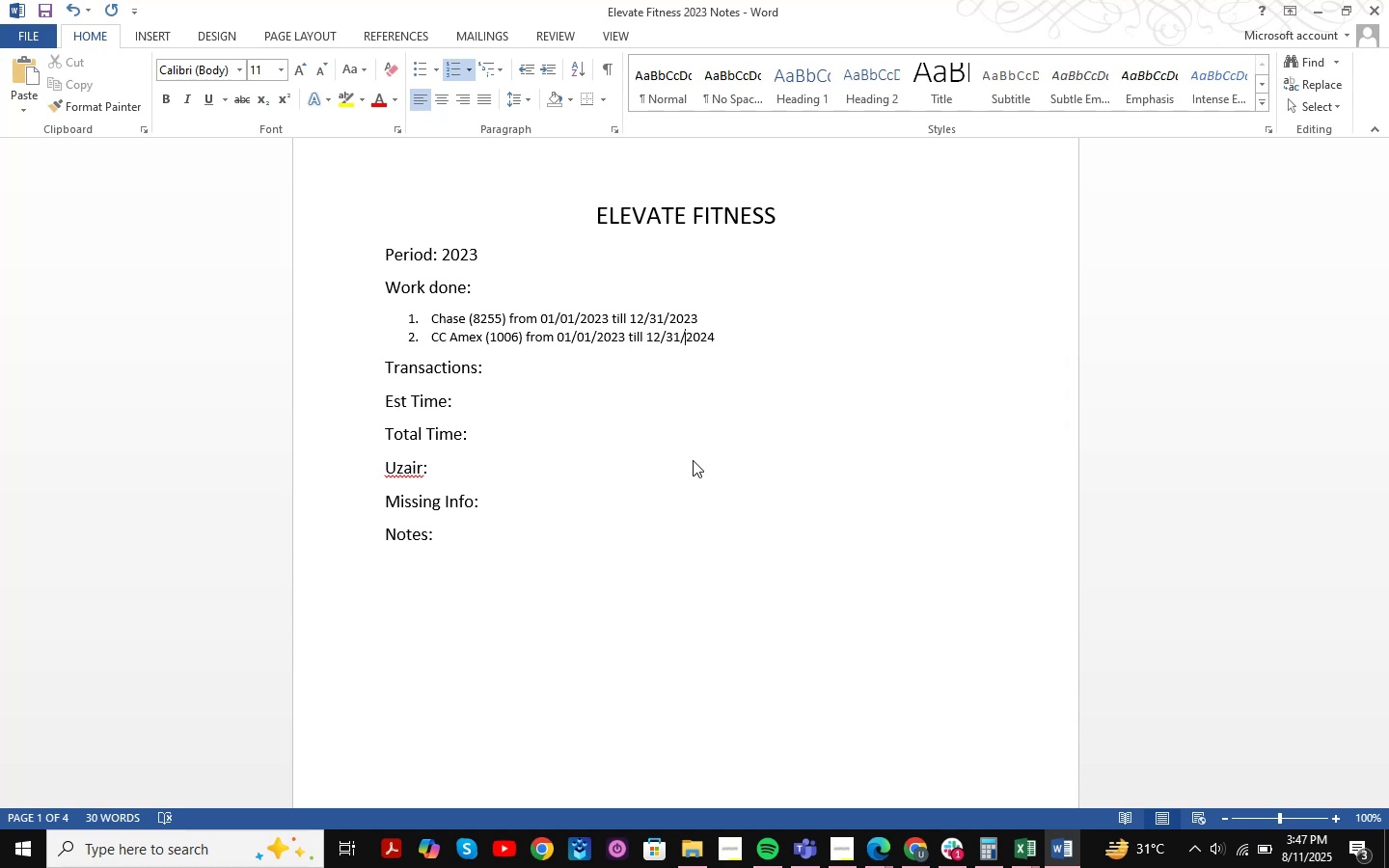 
key(ArrowRight)
 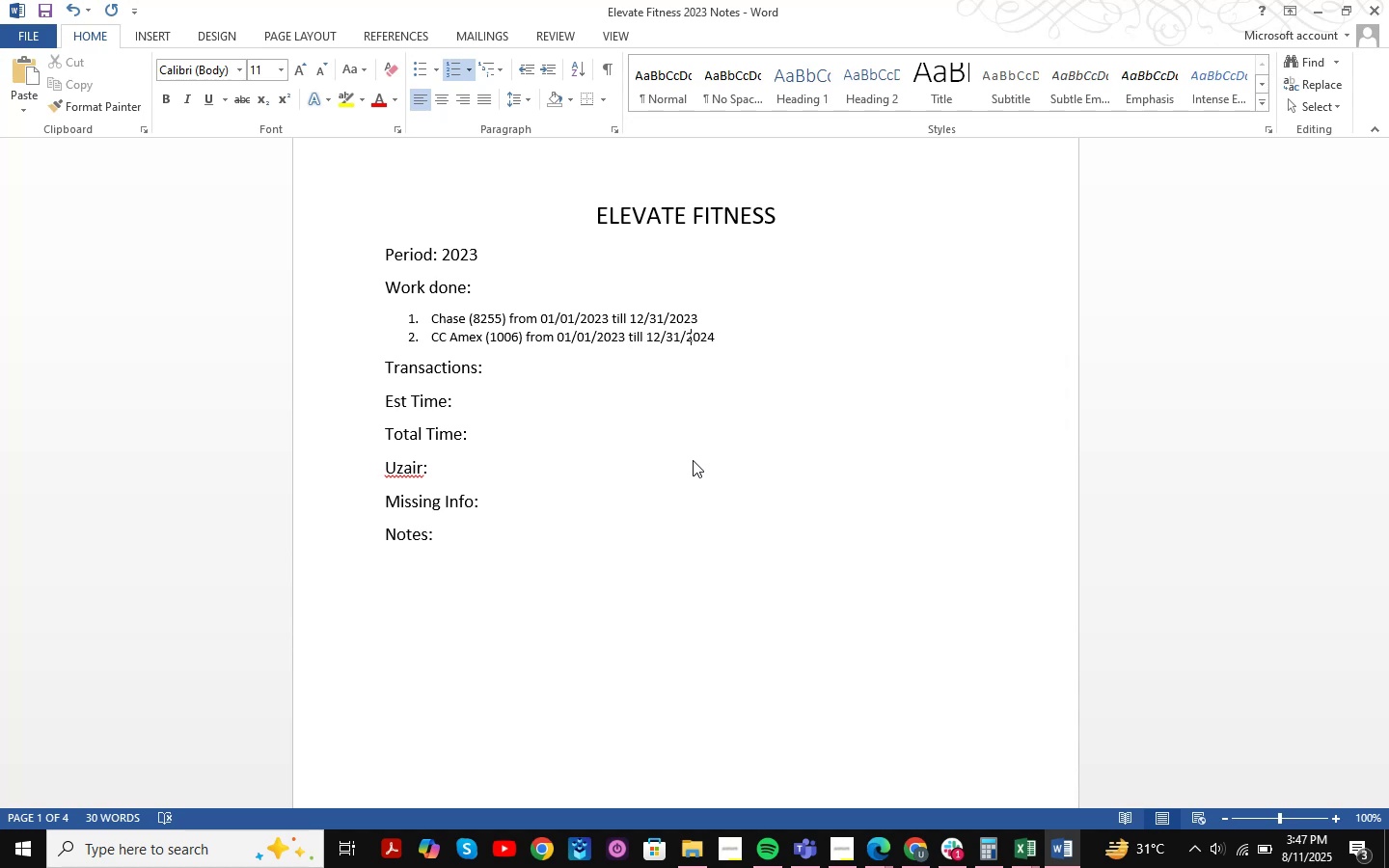 
key(ArrowRight)
 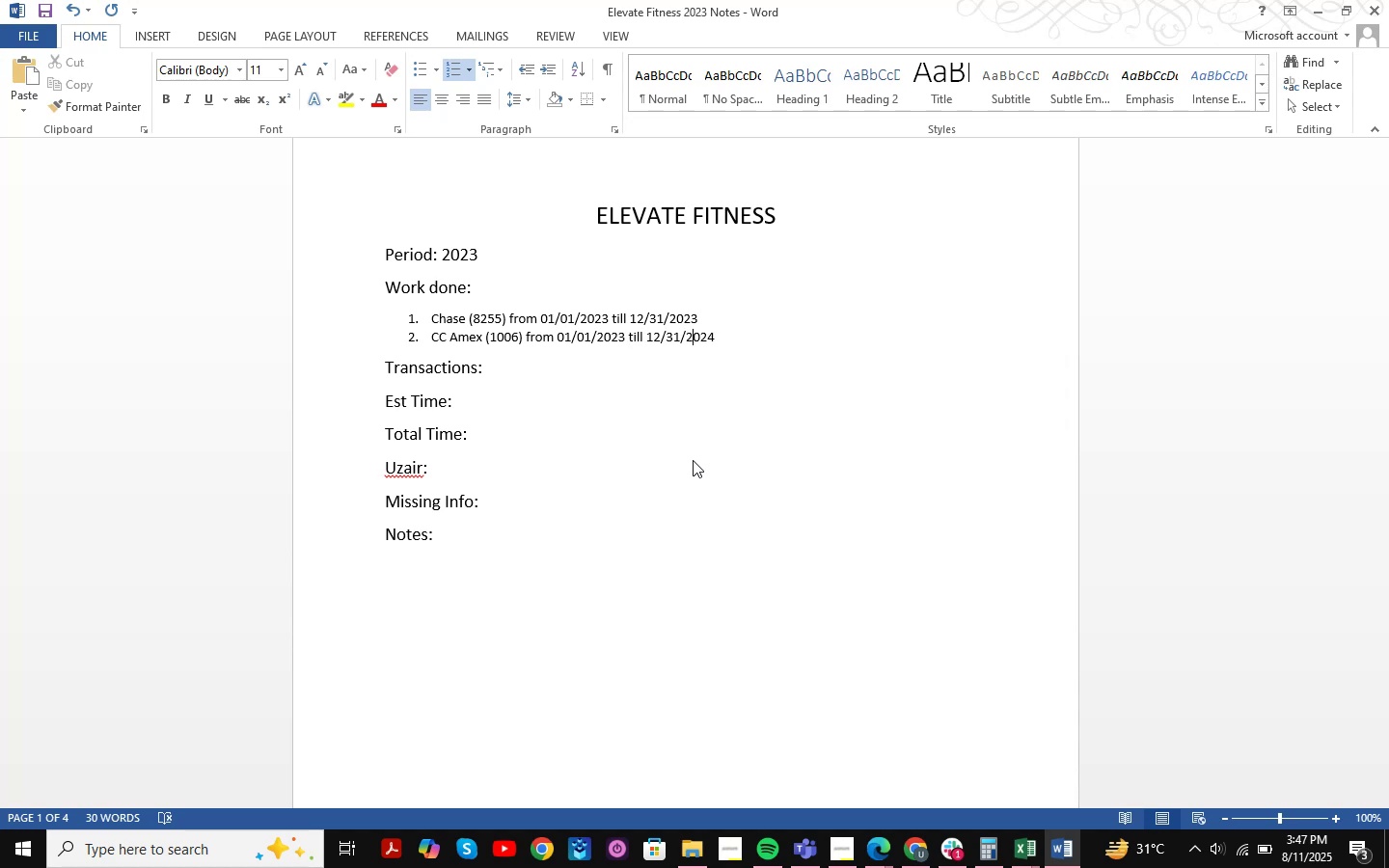 
key(ArrowRight)
 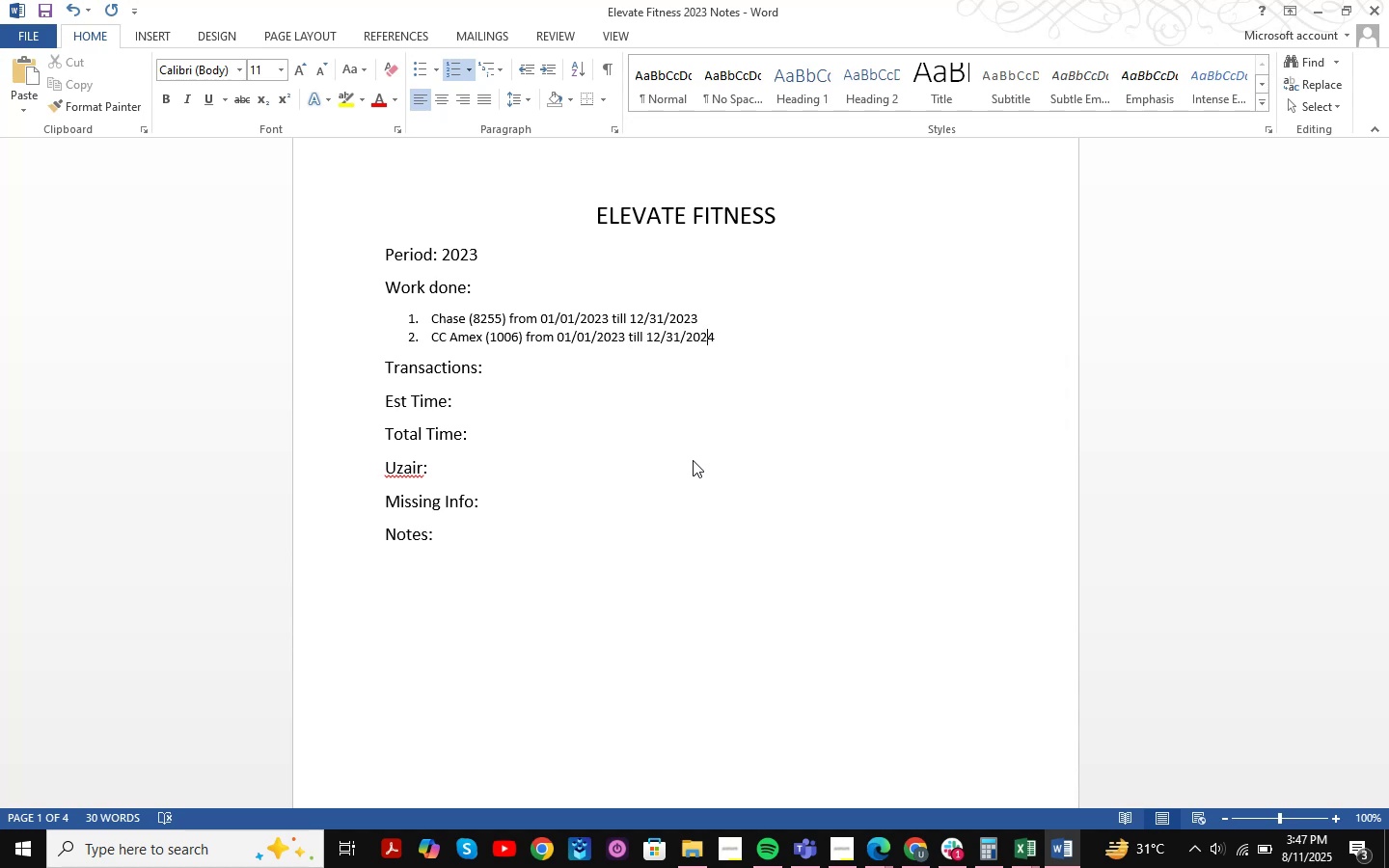 
key(ArrowRight)
 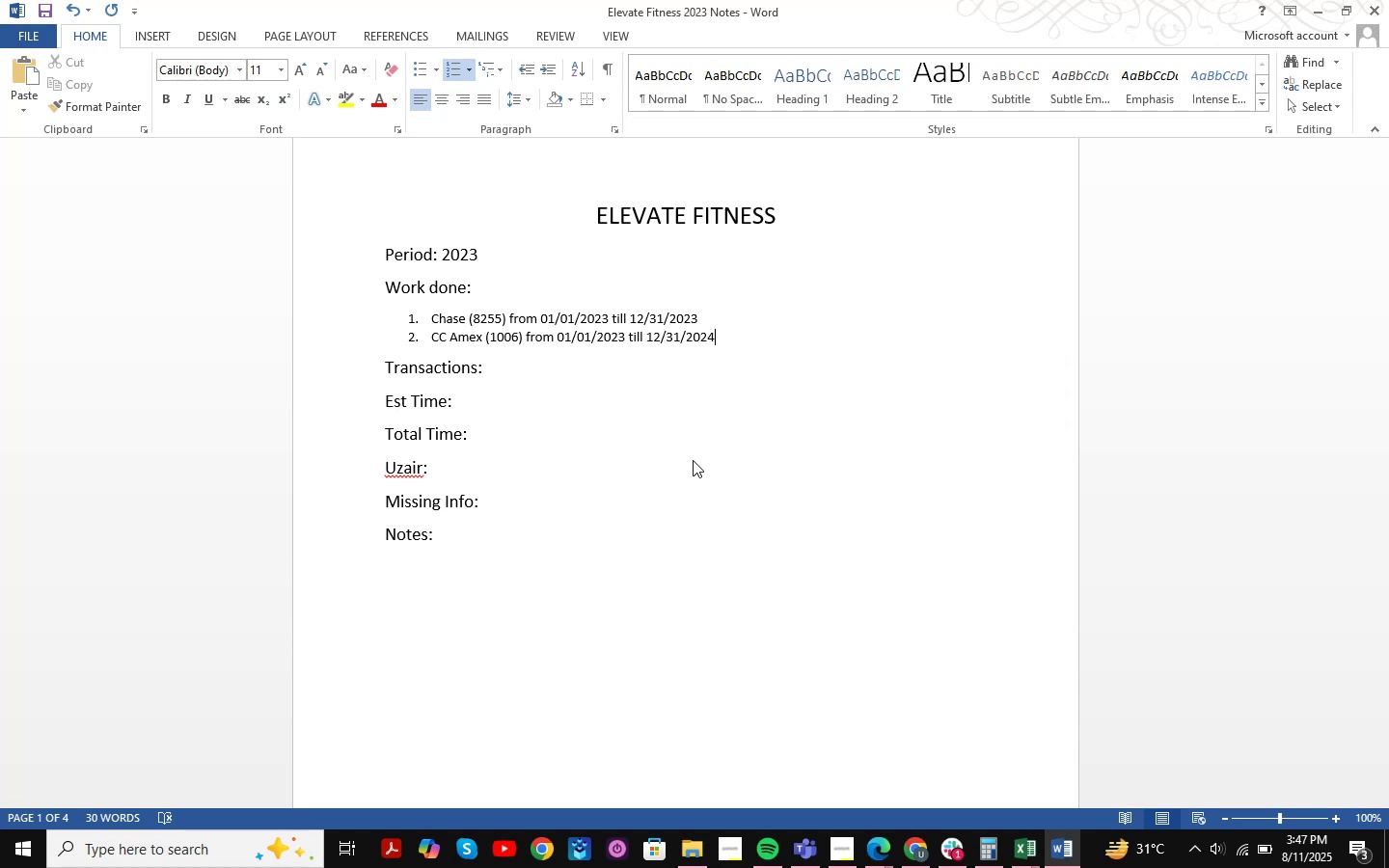 
key(Backspace)
 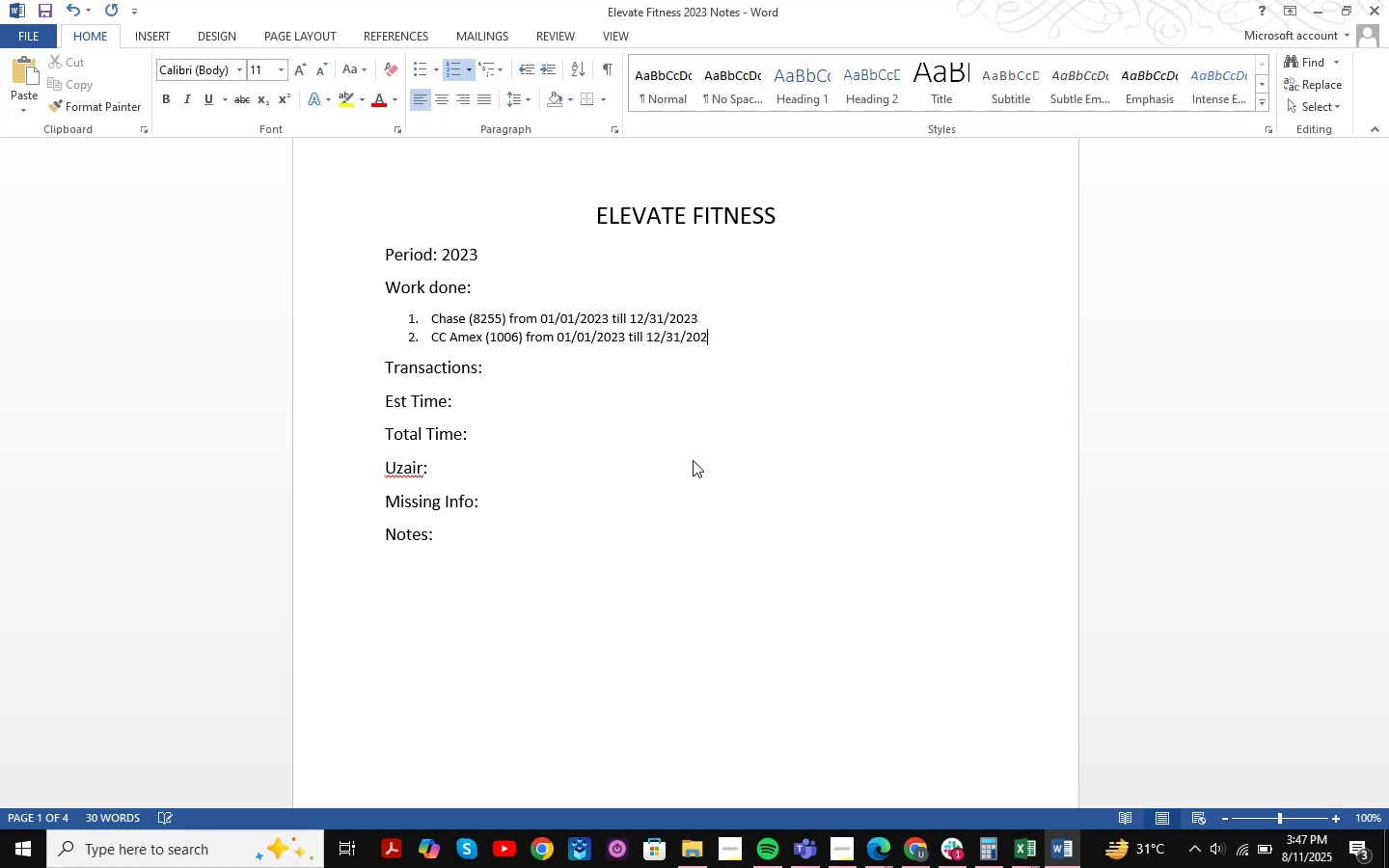 
key(Numpad3)
 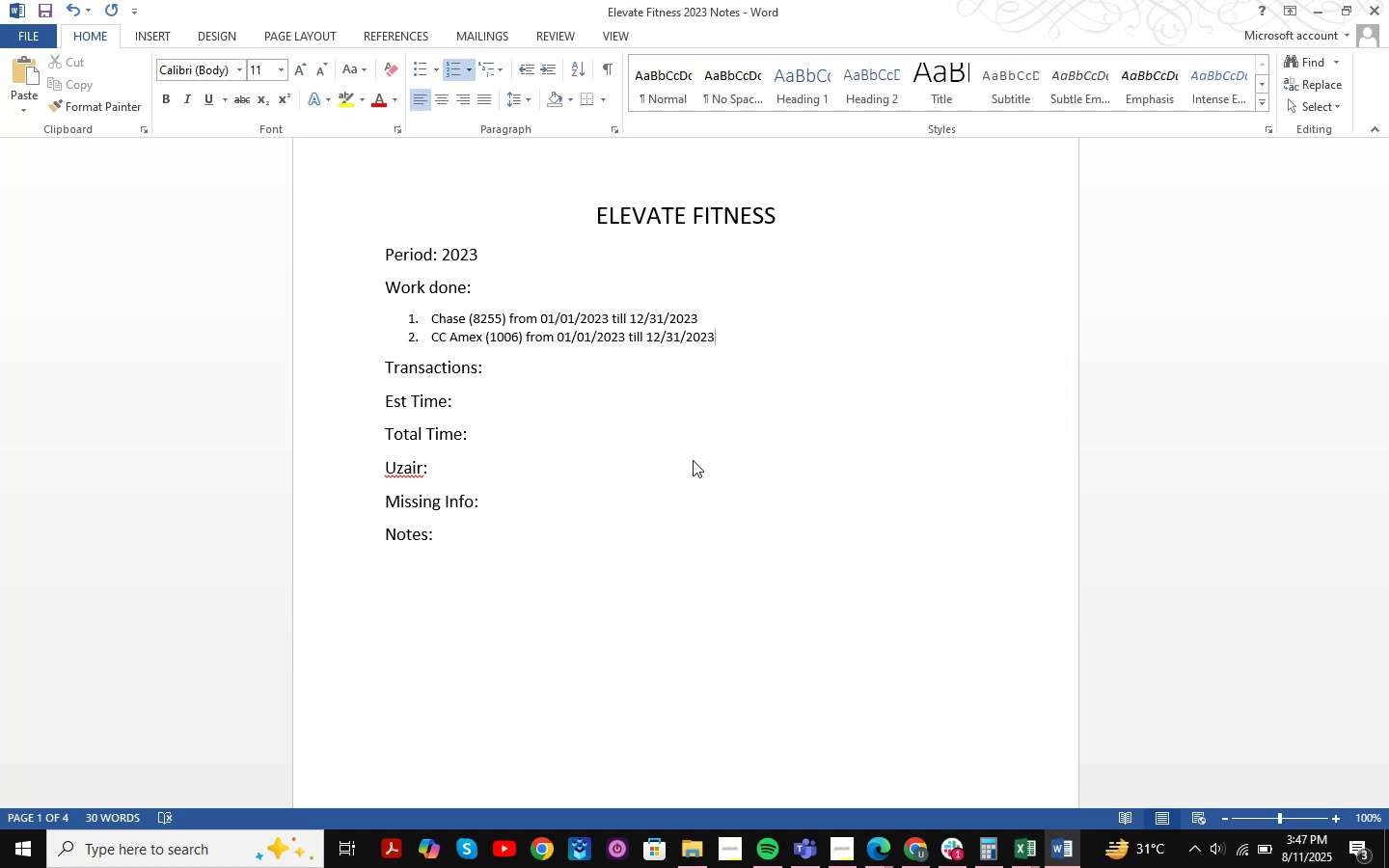 
key(Control+S)
 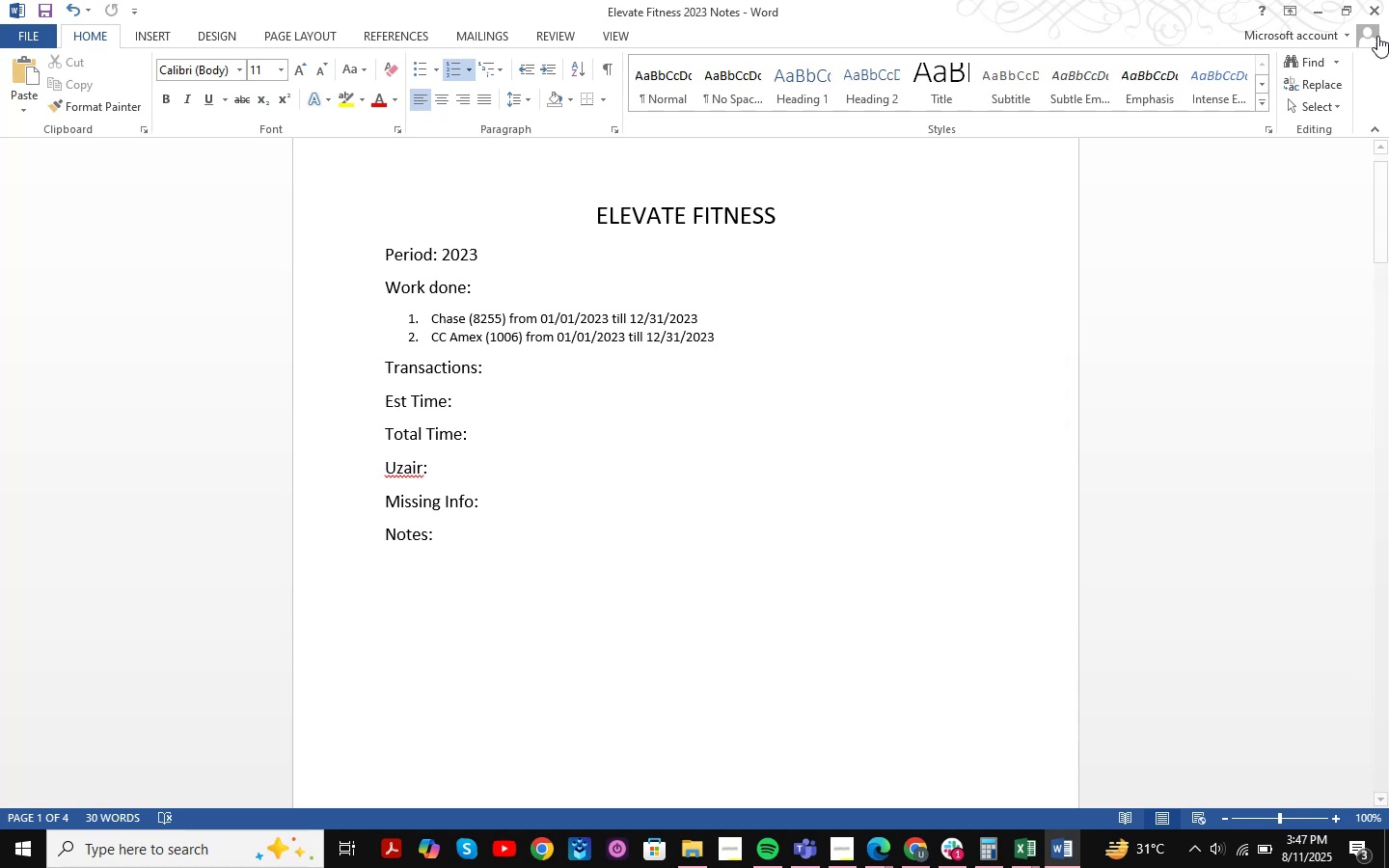 
left_click([1311, 12])
 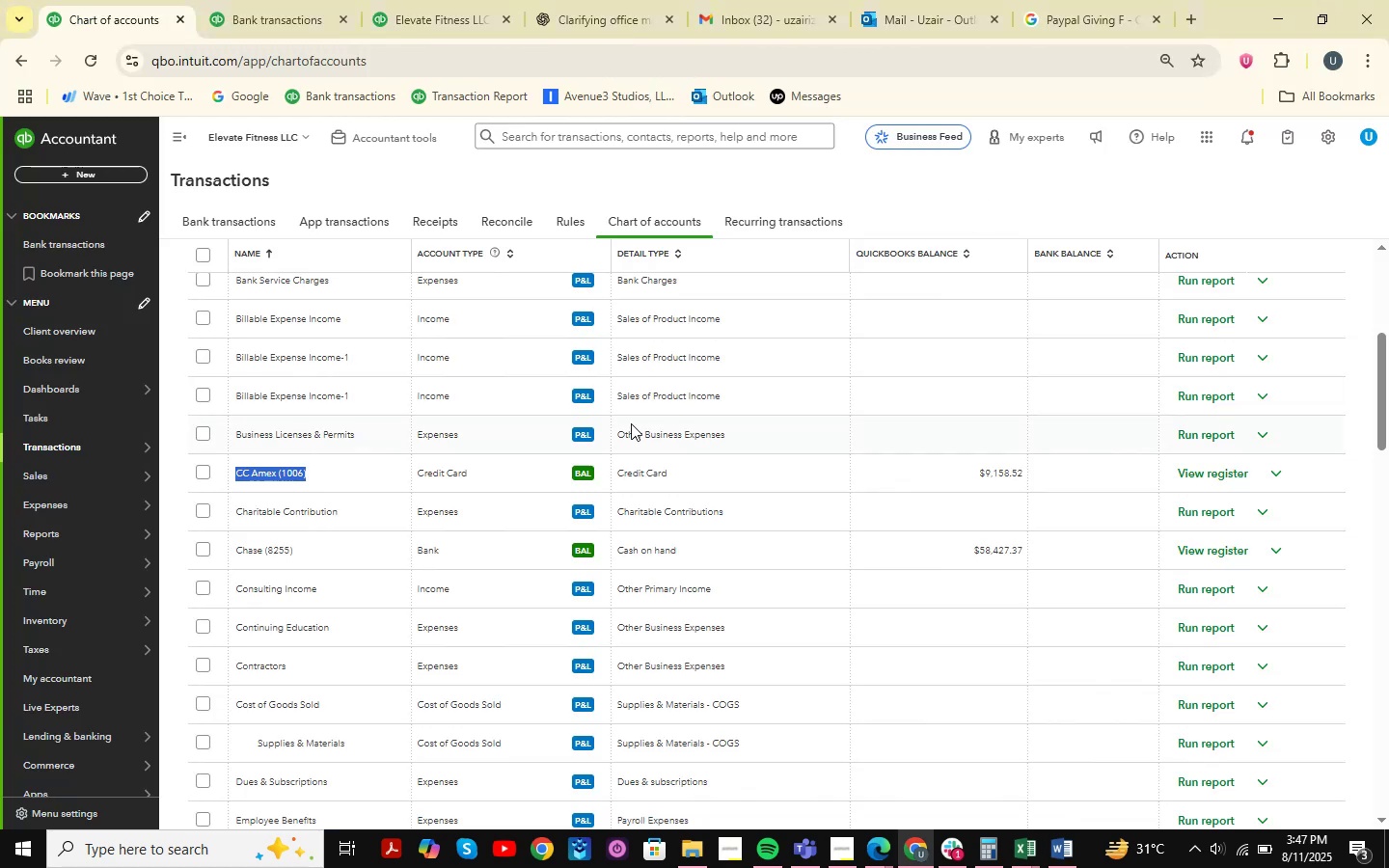 
scroll: coordinate [486, 417], scroll_direction: up, amount: 11.0
 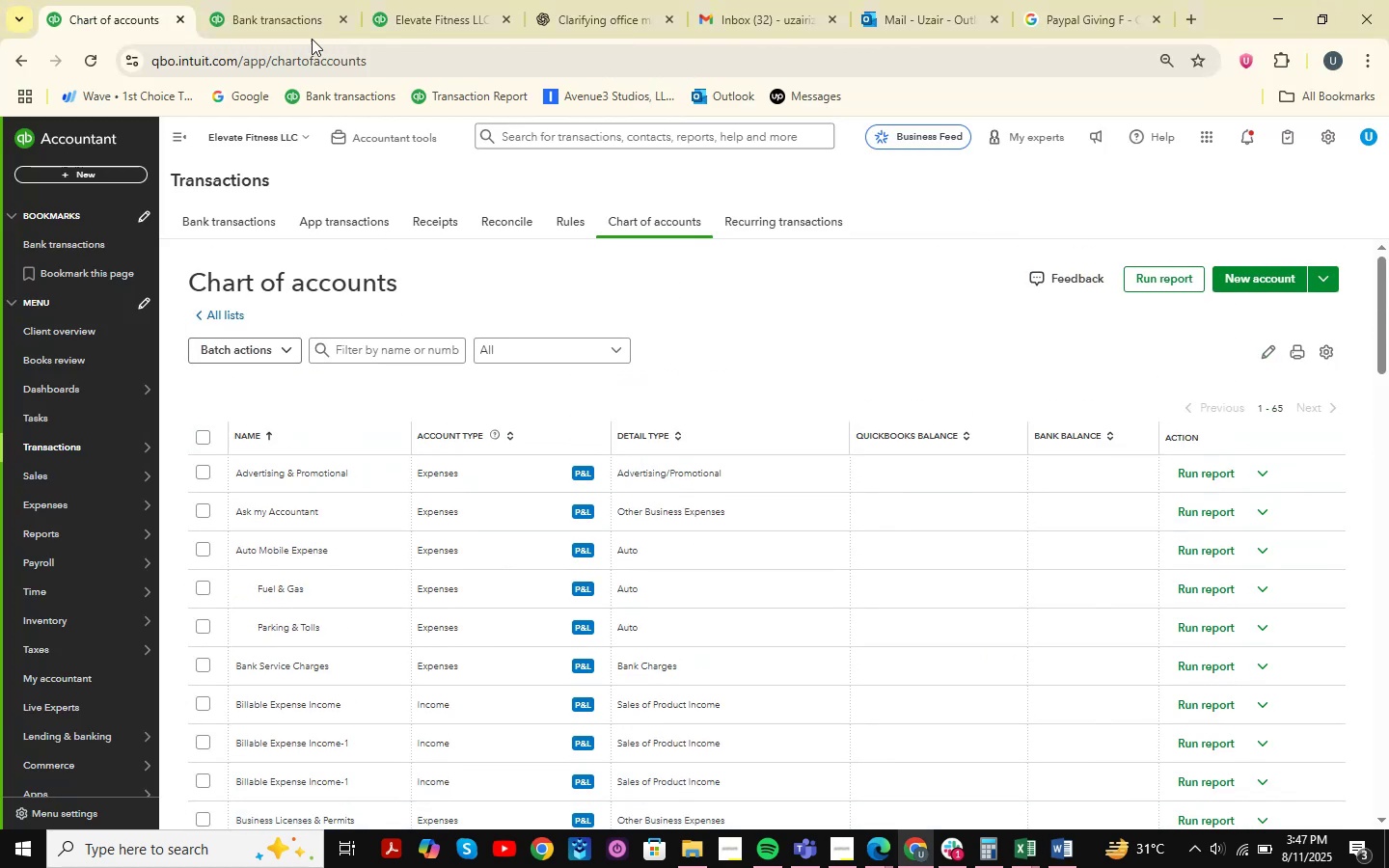 
left_click([284, 0])
 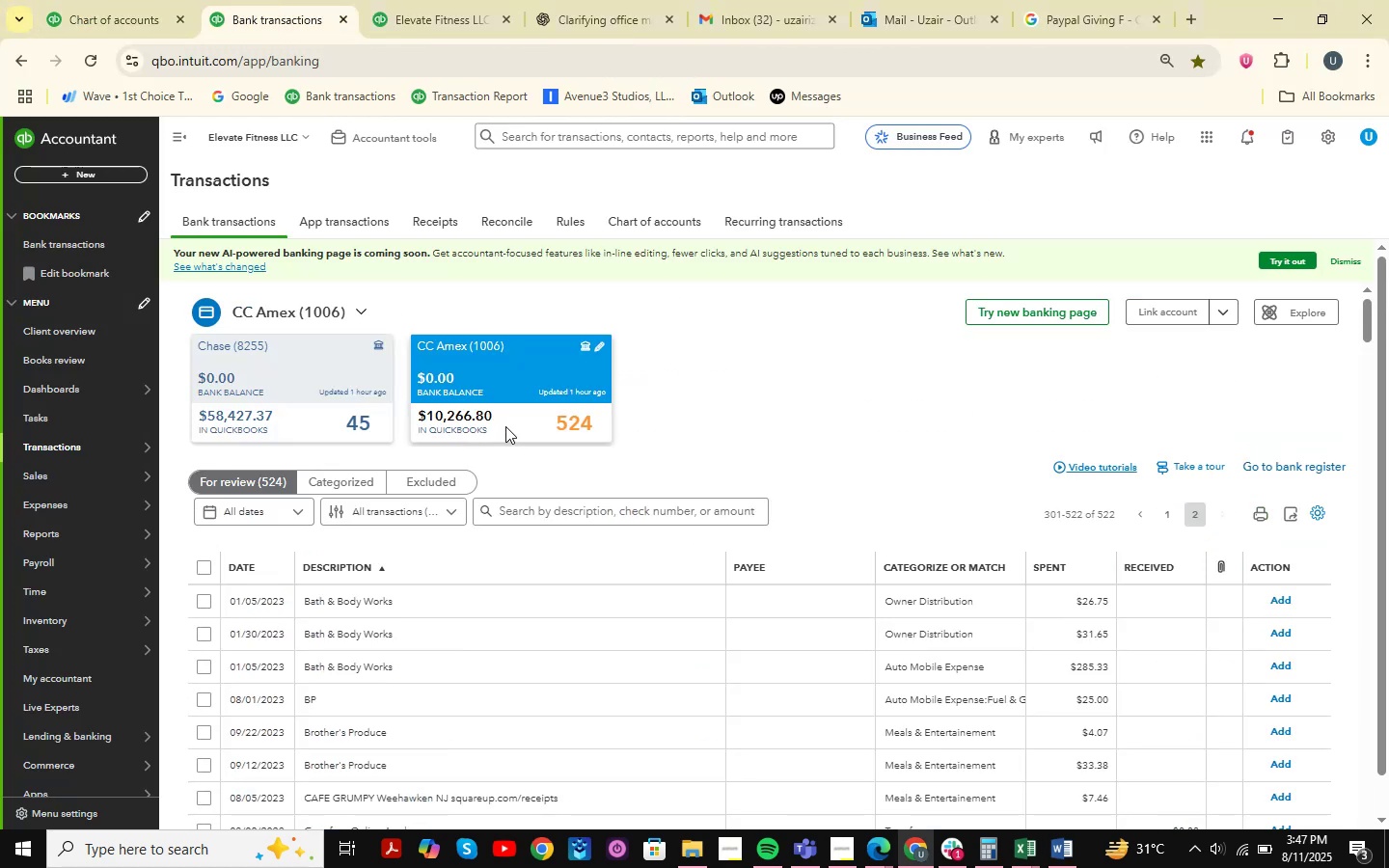 
wait(8.42)
 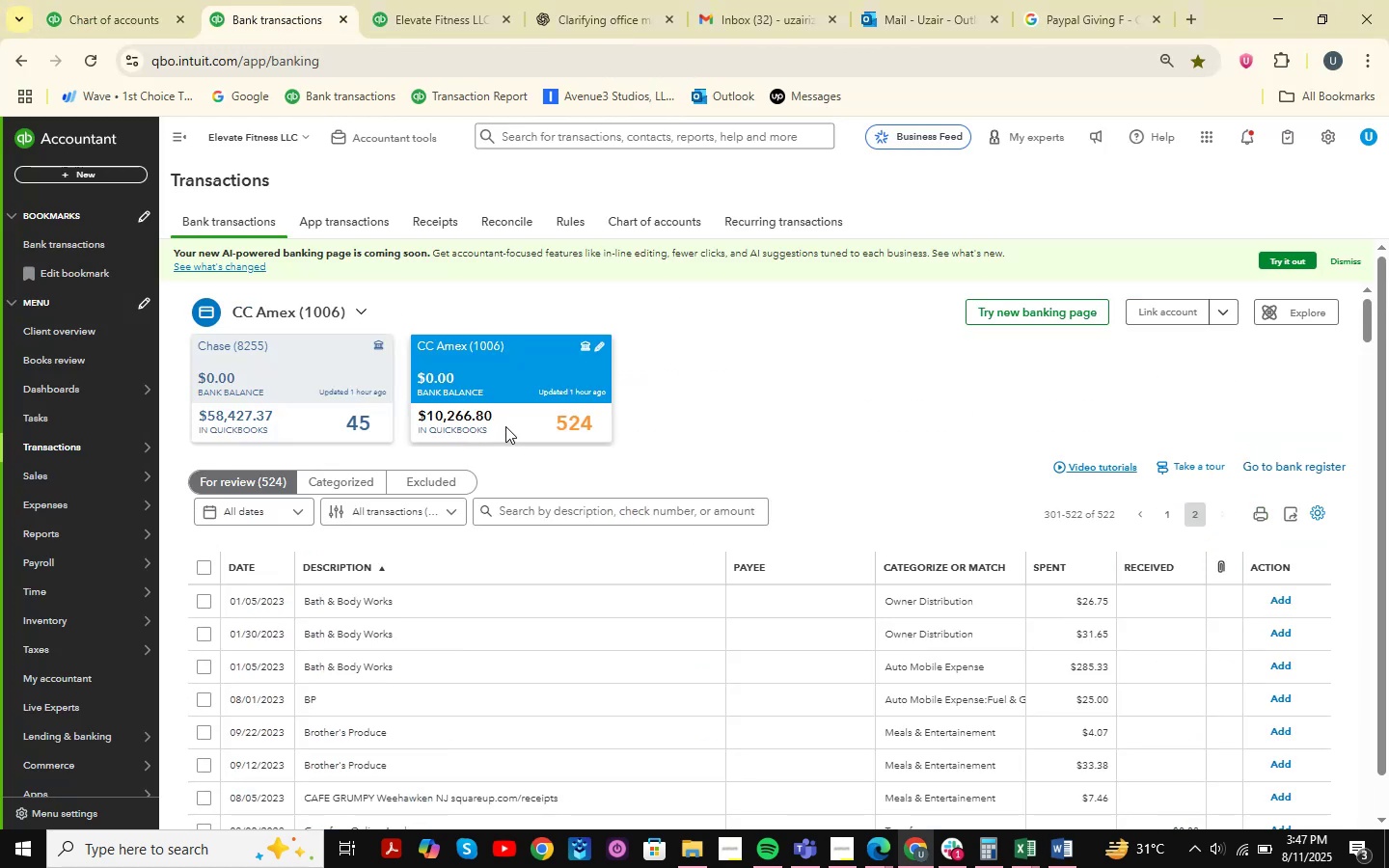 
left_click([320, 412])
 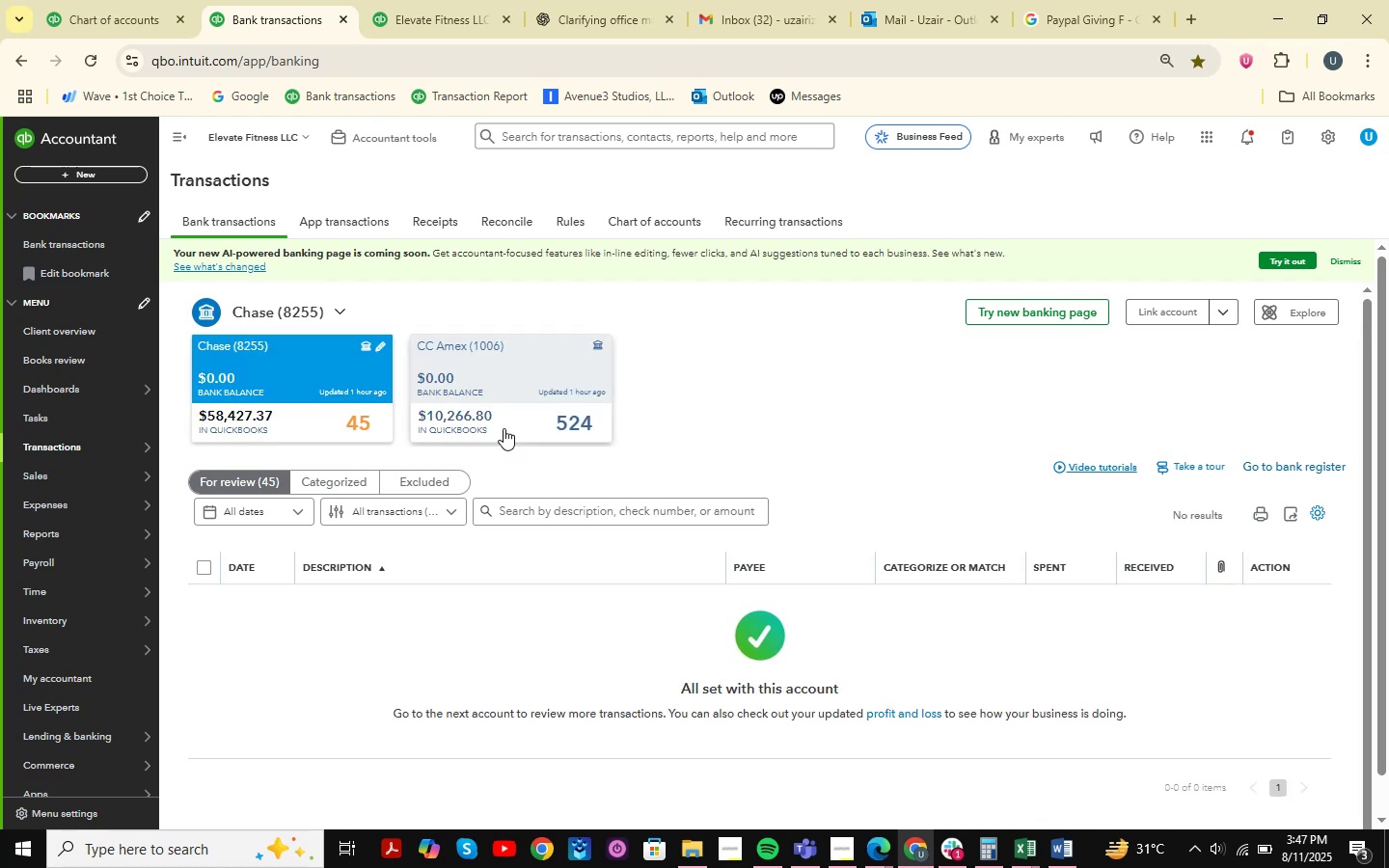 
scroll: coordinate [569, 604], scroll_direction: down, amount: 2.0
 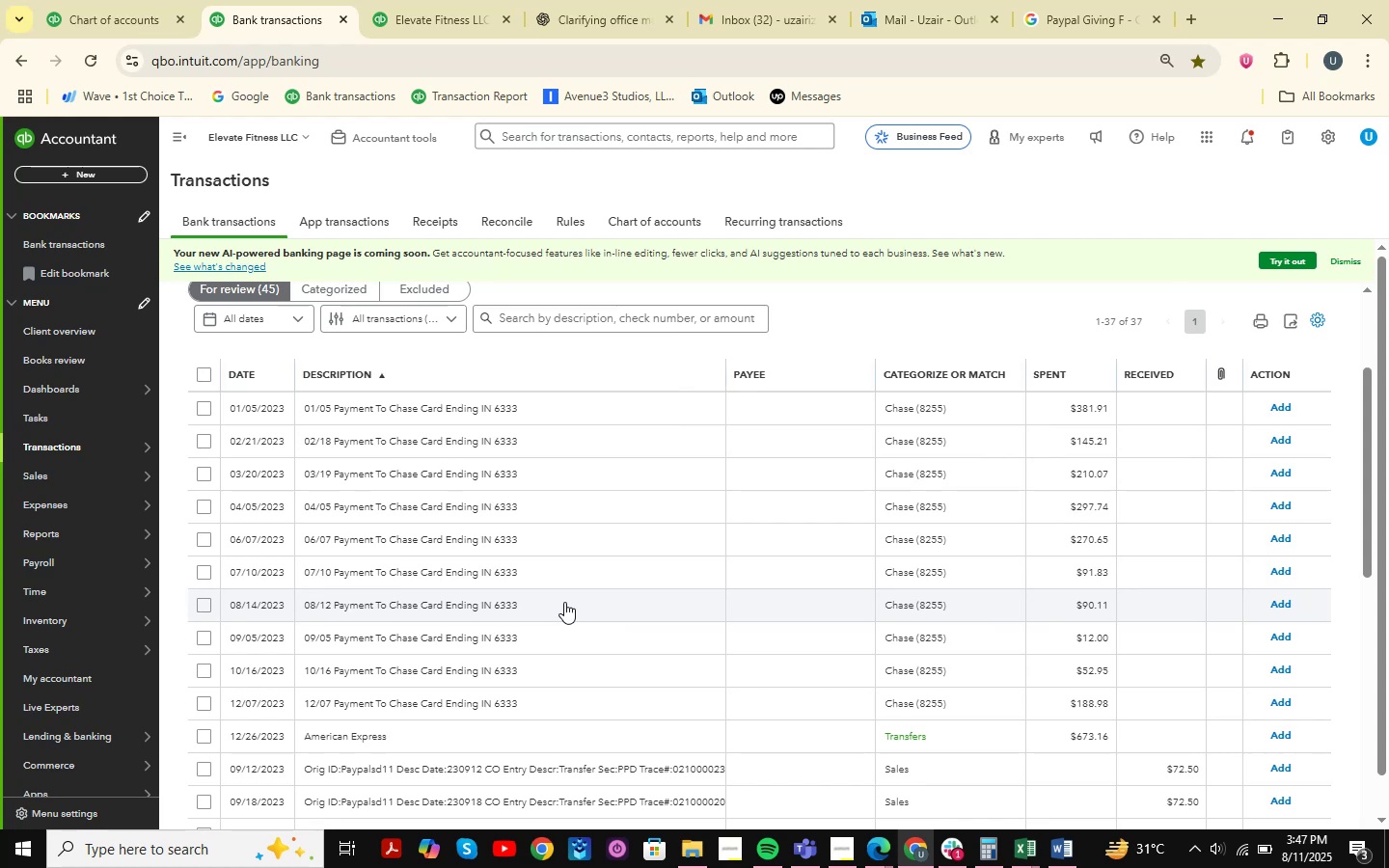 
wait(10.38)
 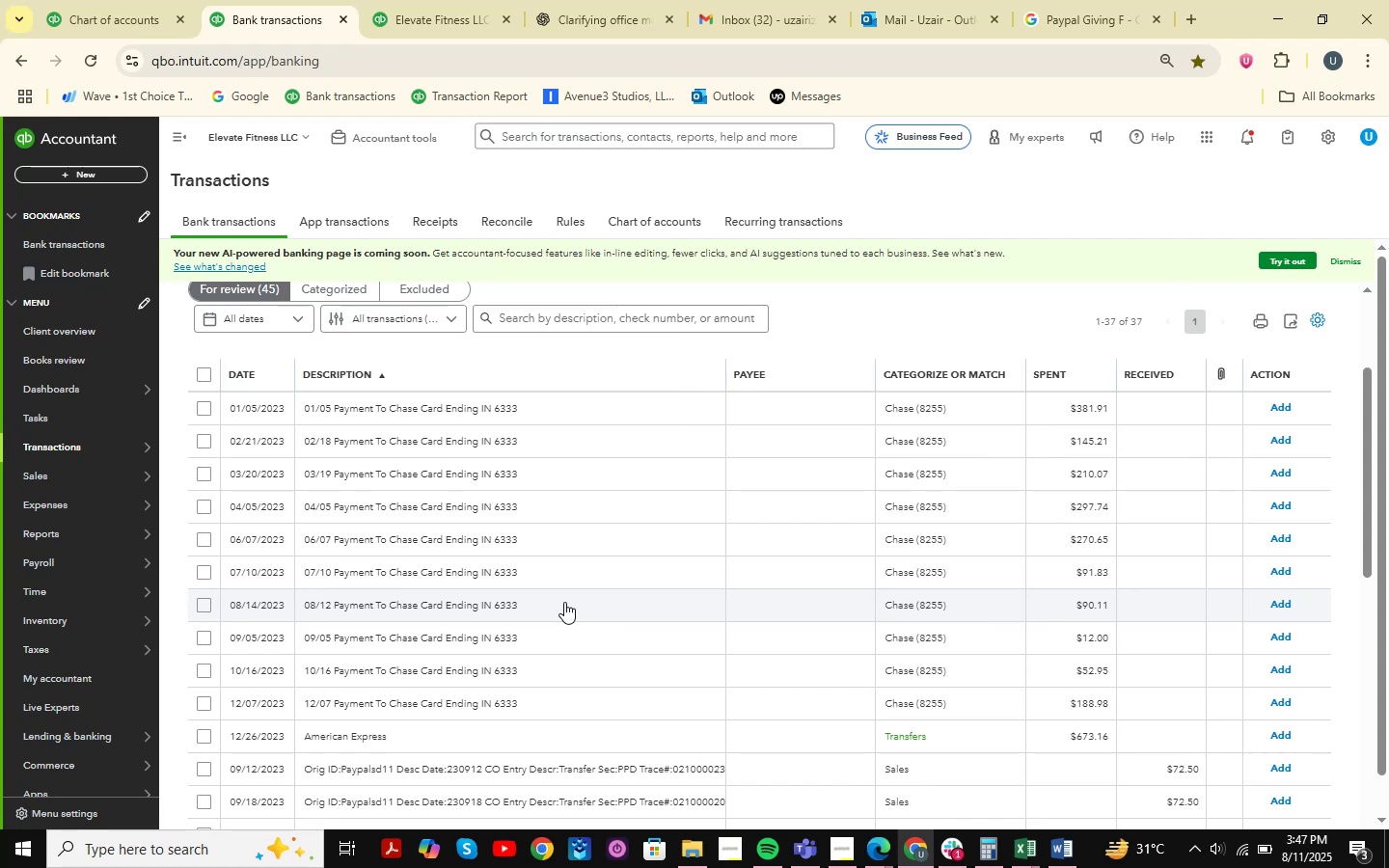 
scroll: coordinate [563, 531], scroll_direction: down, amount: 4.0
 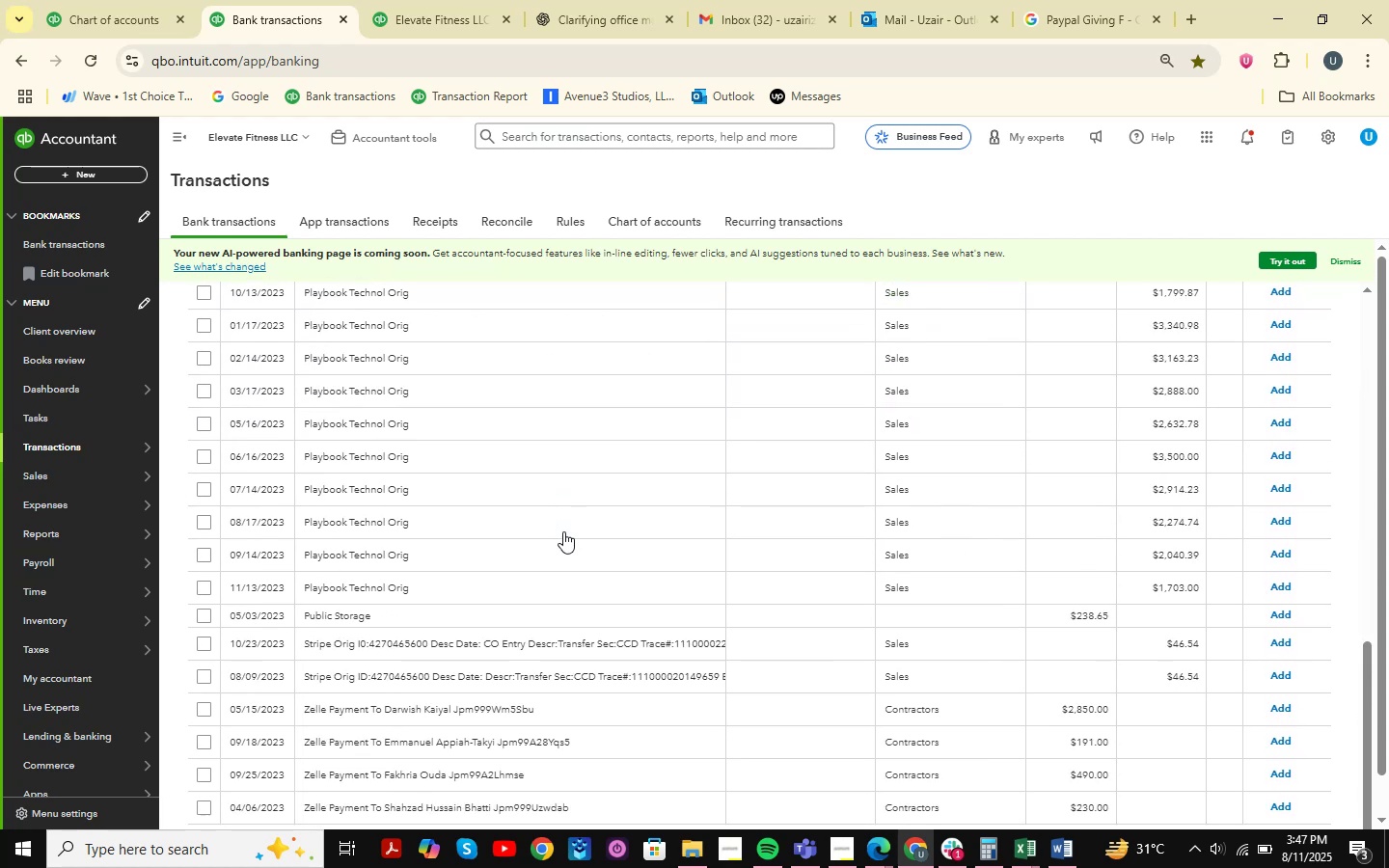 
scroll: coordinate [455, 313], scroll_direction: up, amount: 9.0
 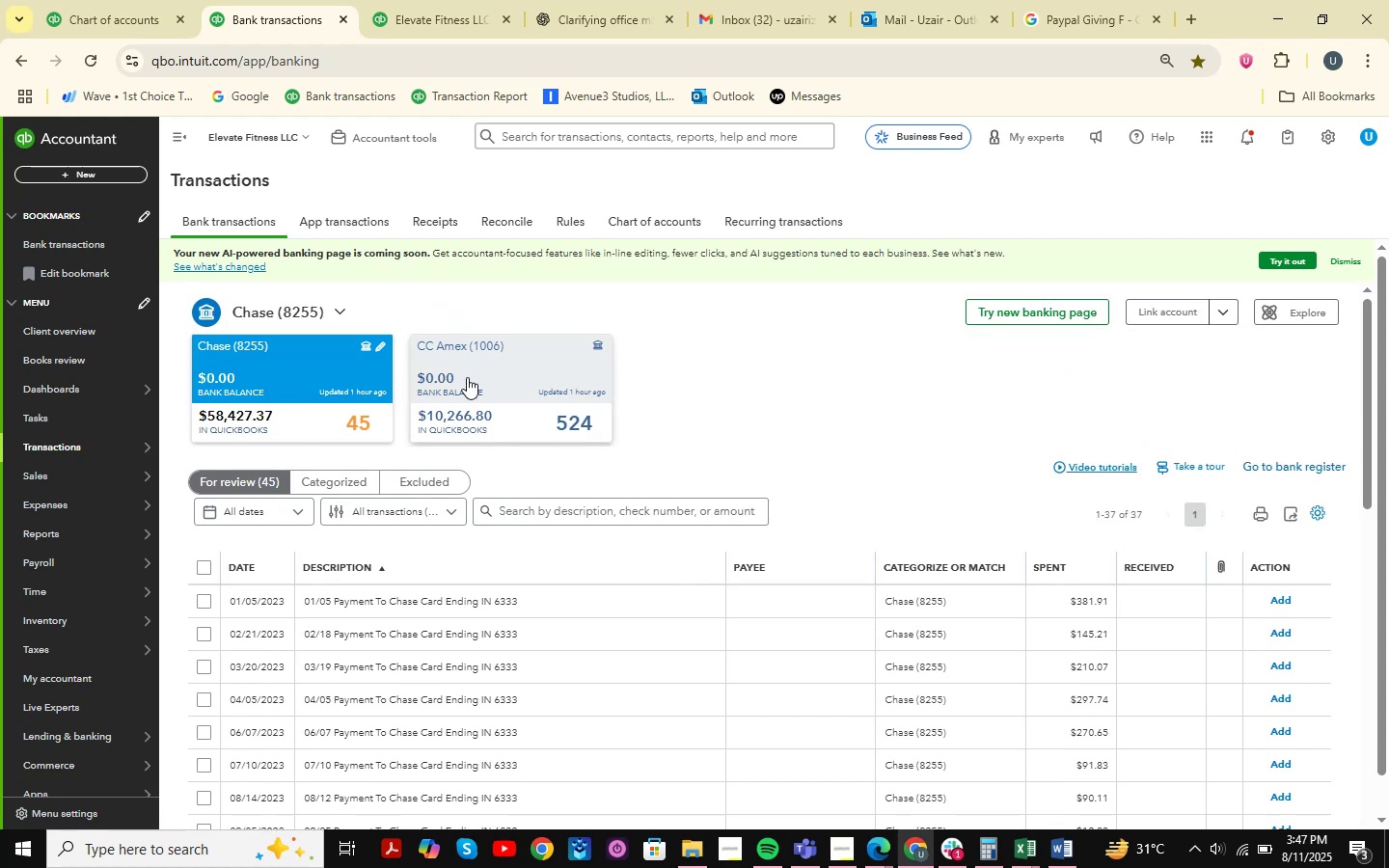 
left_click([428, 0])
 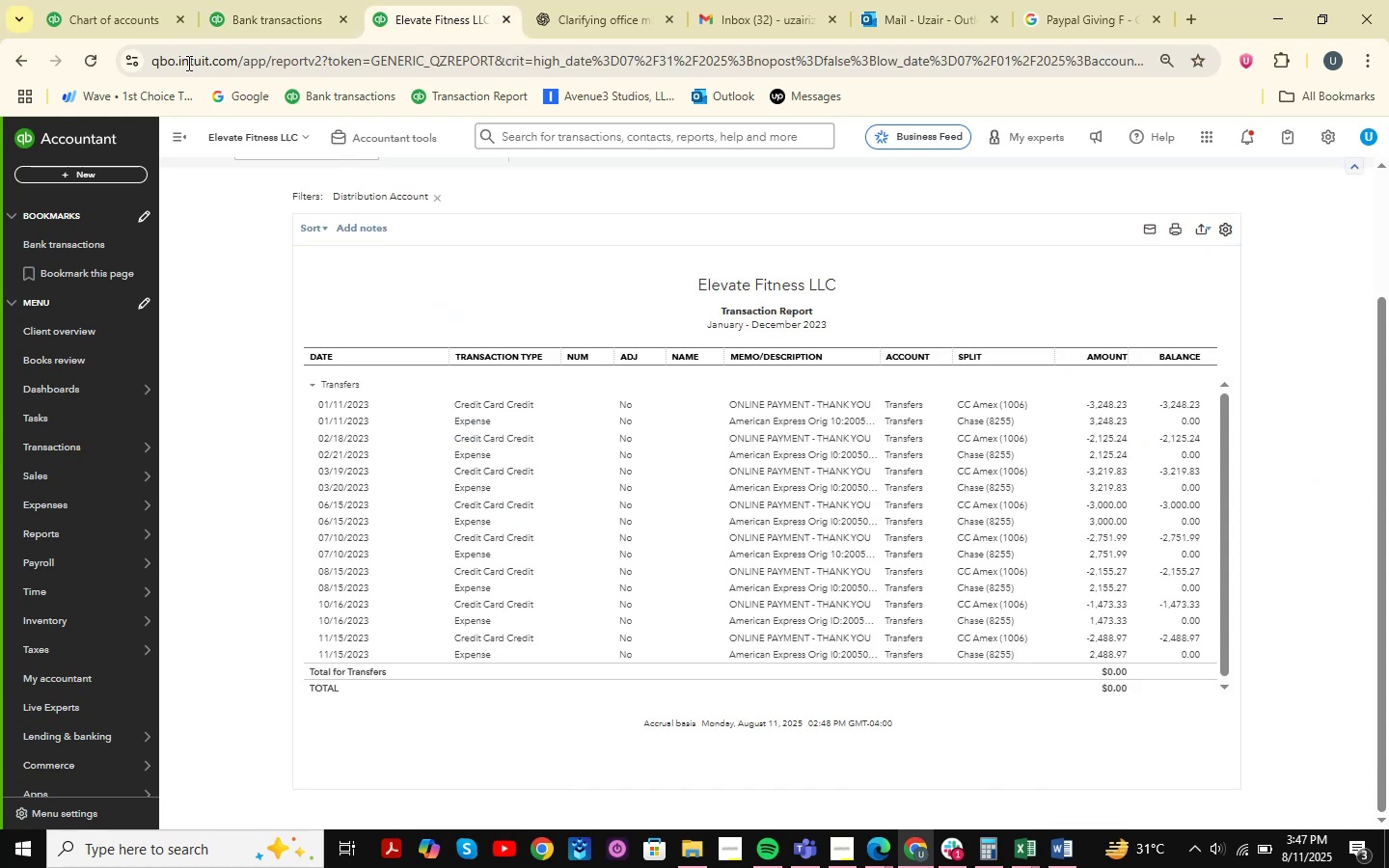 
left_click([247, 0])
 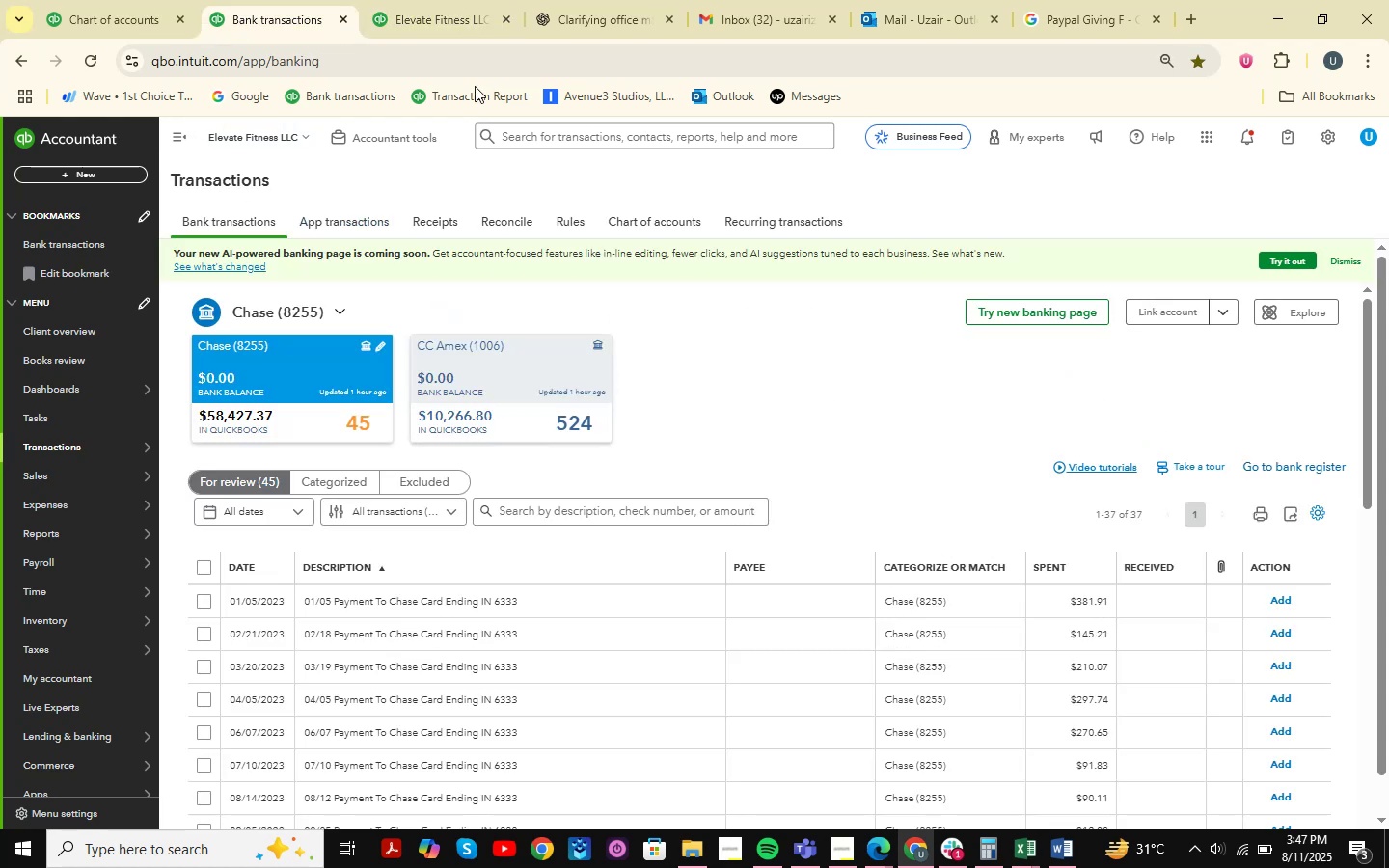 
left_click([472, 9])
 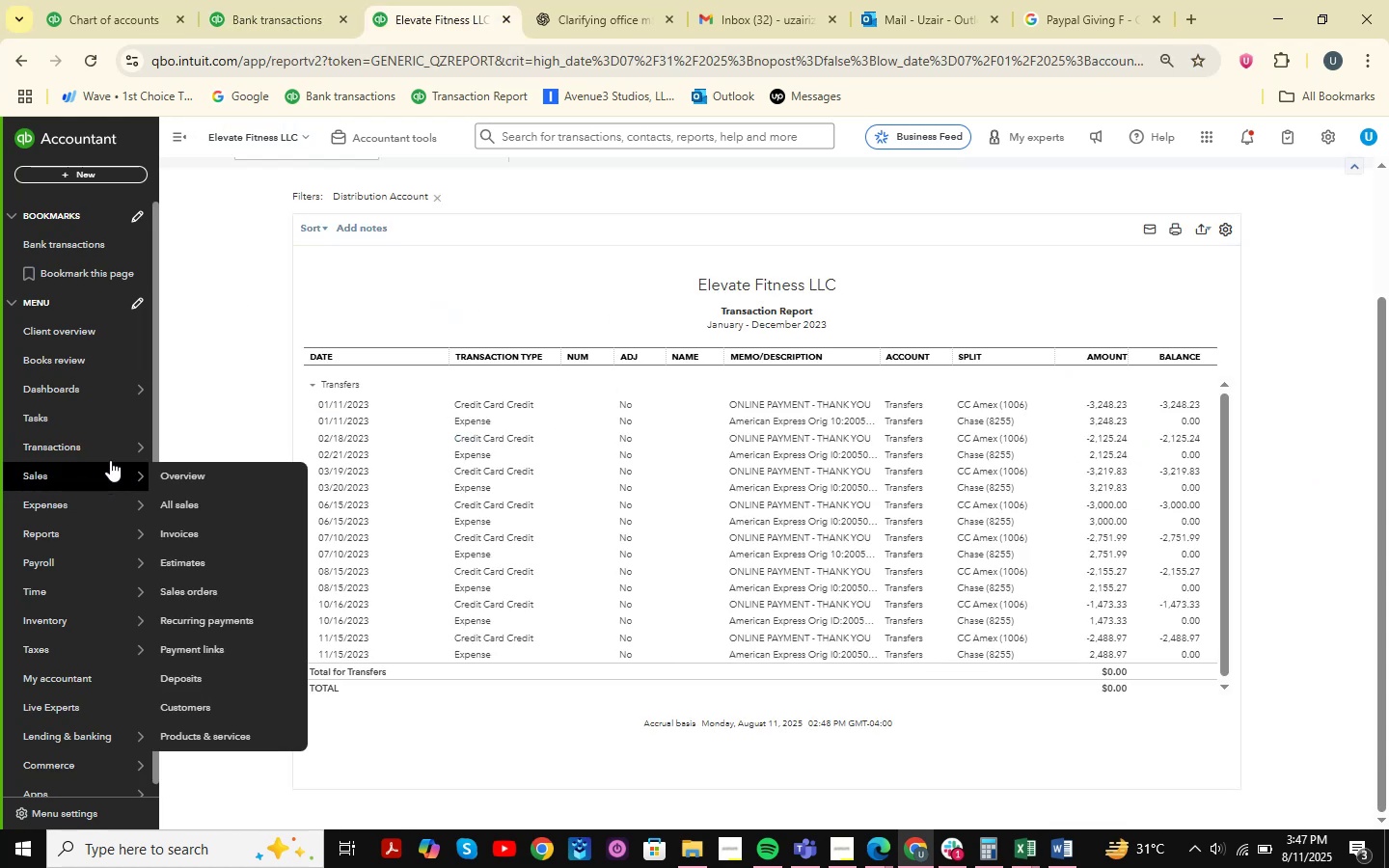 
left_click([190, 441])
 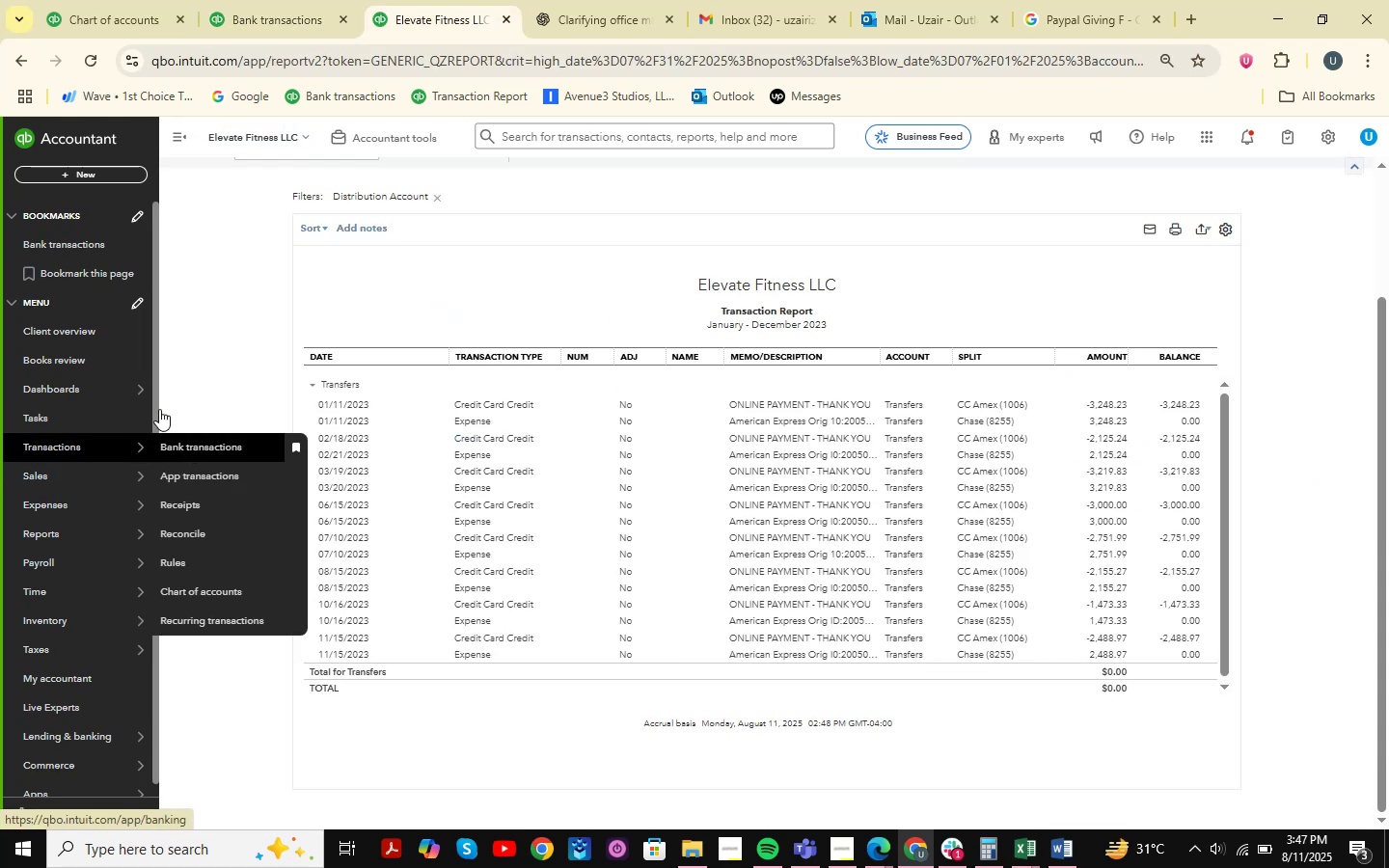 
mouse_move([173, 233])
 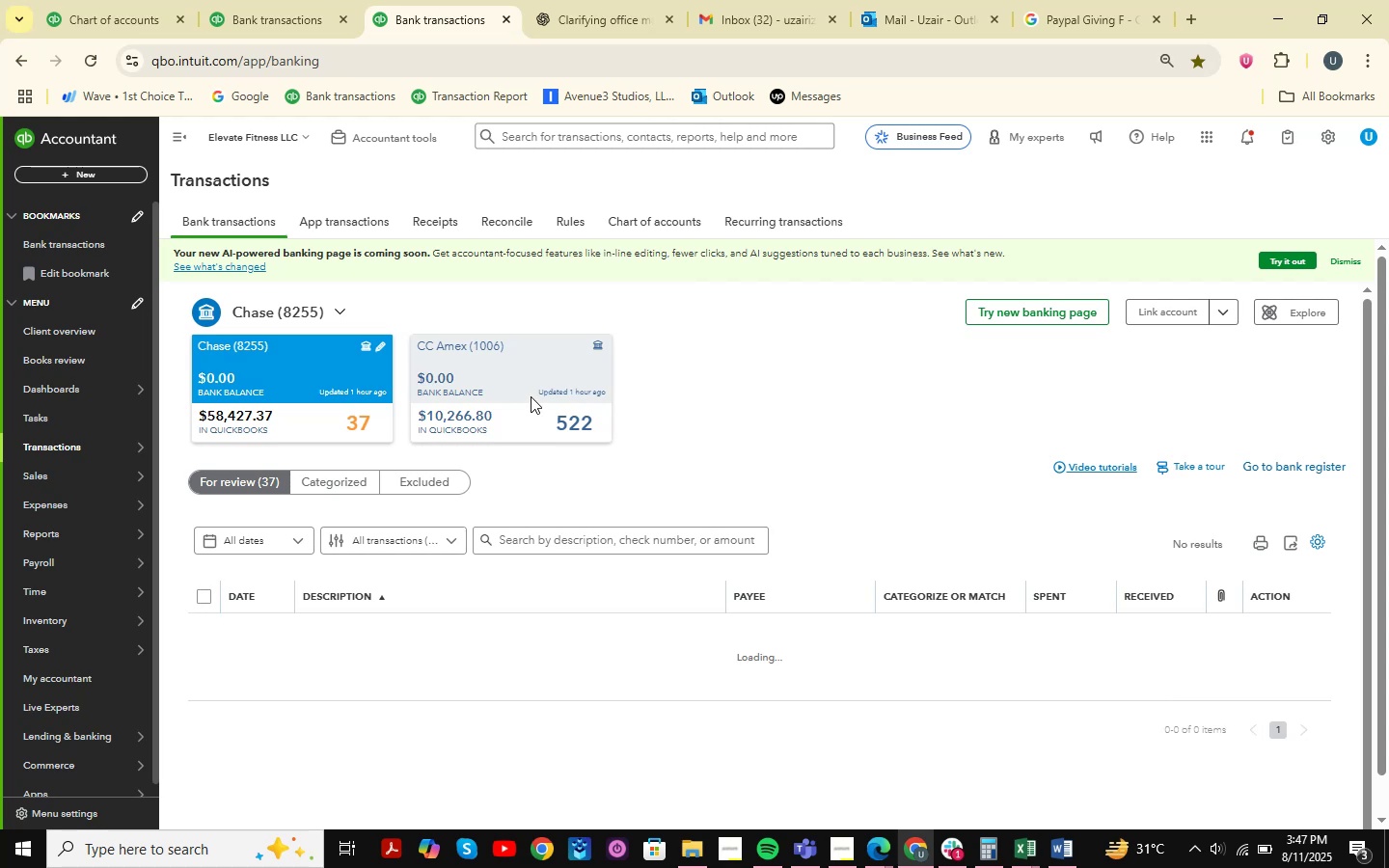 
left_click([531, 392])
 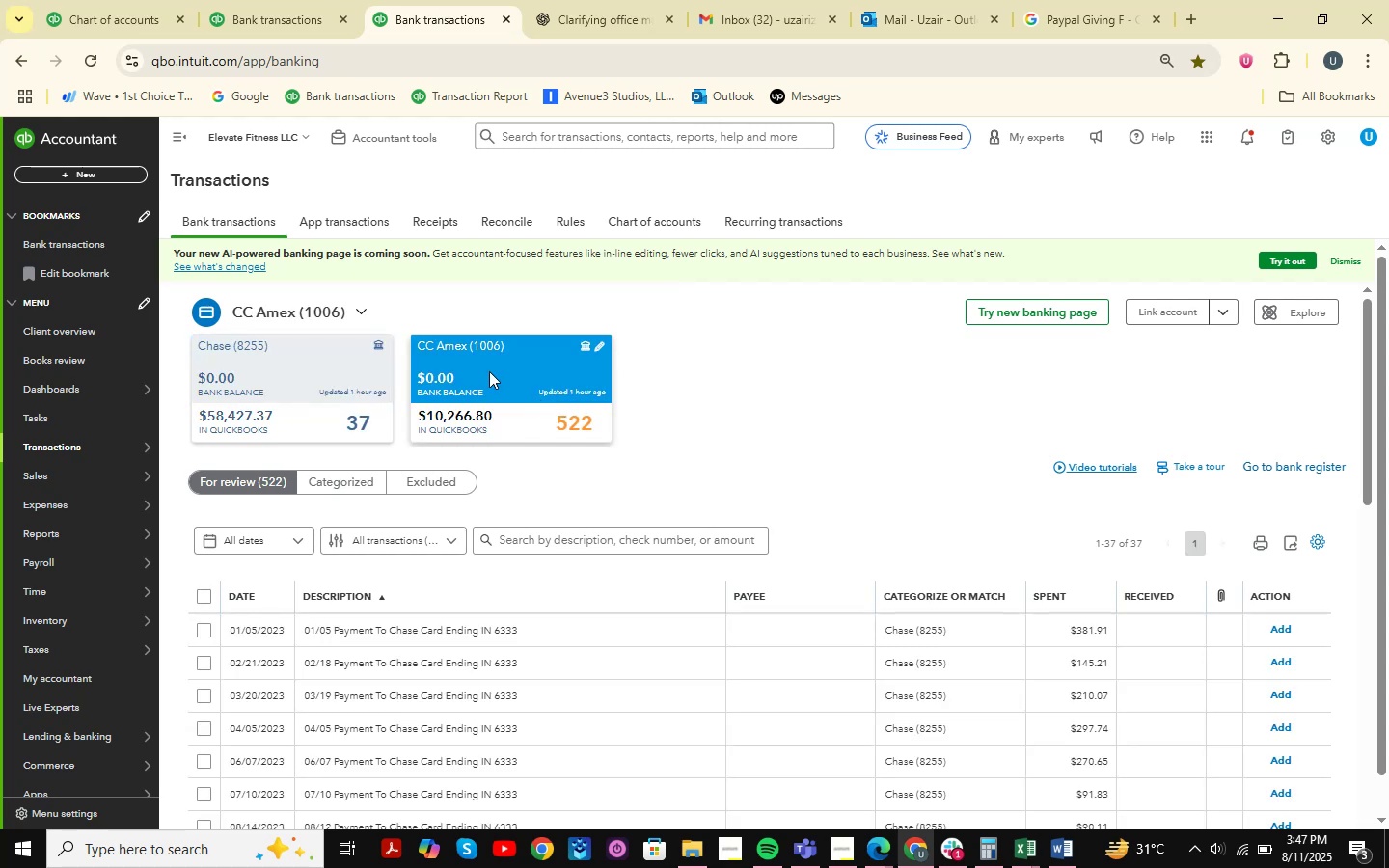 
wait(7.32)
 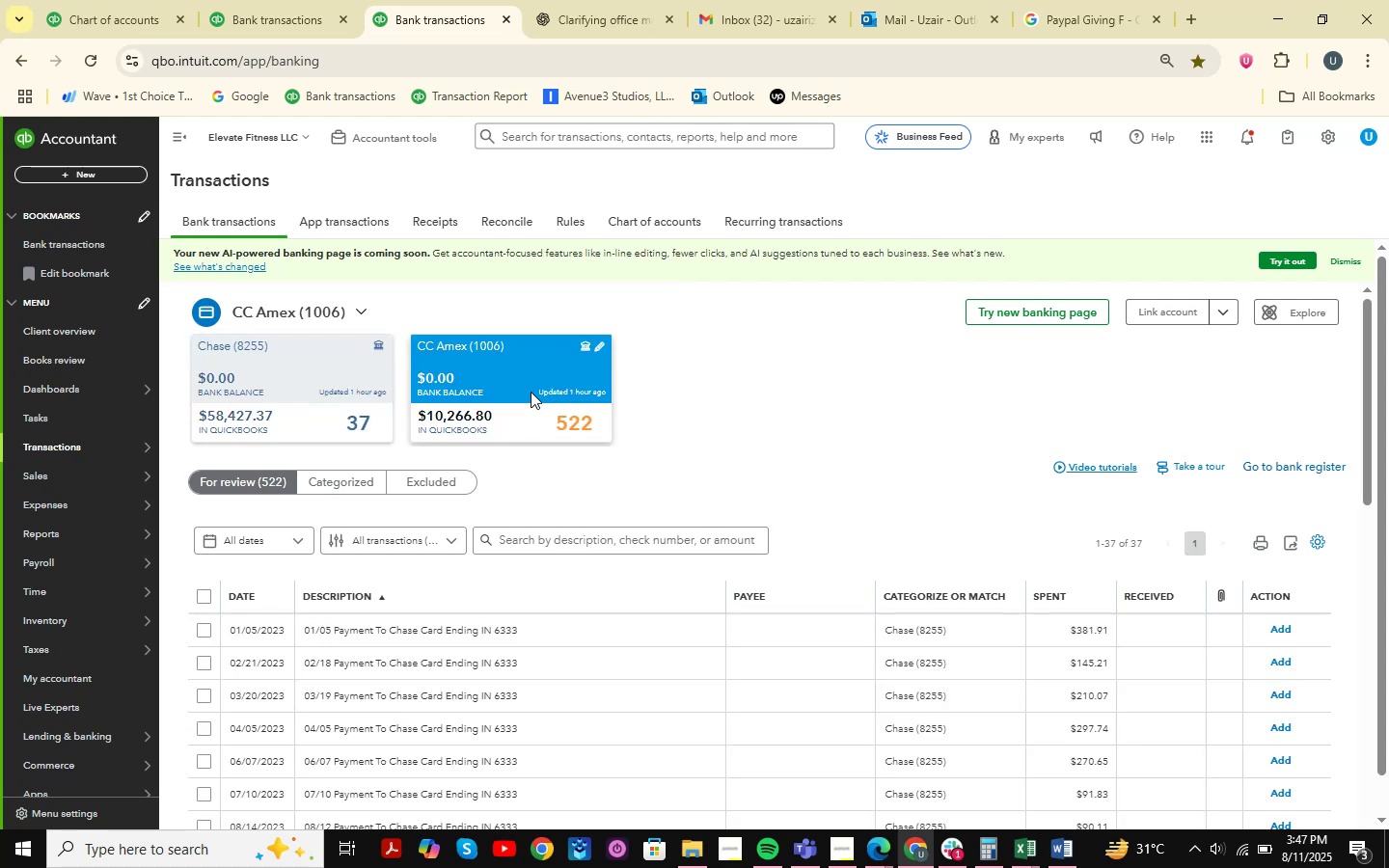 
left_click([238, 0])
 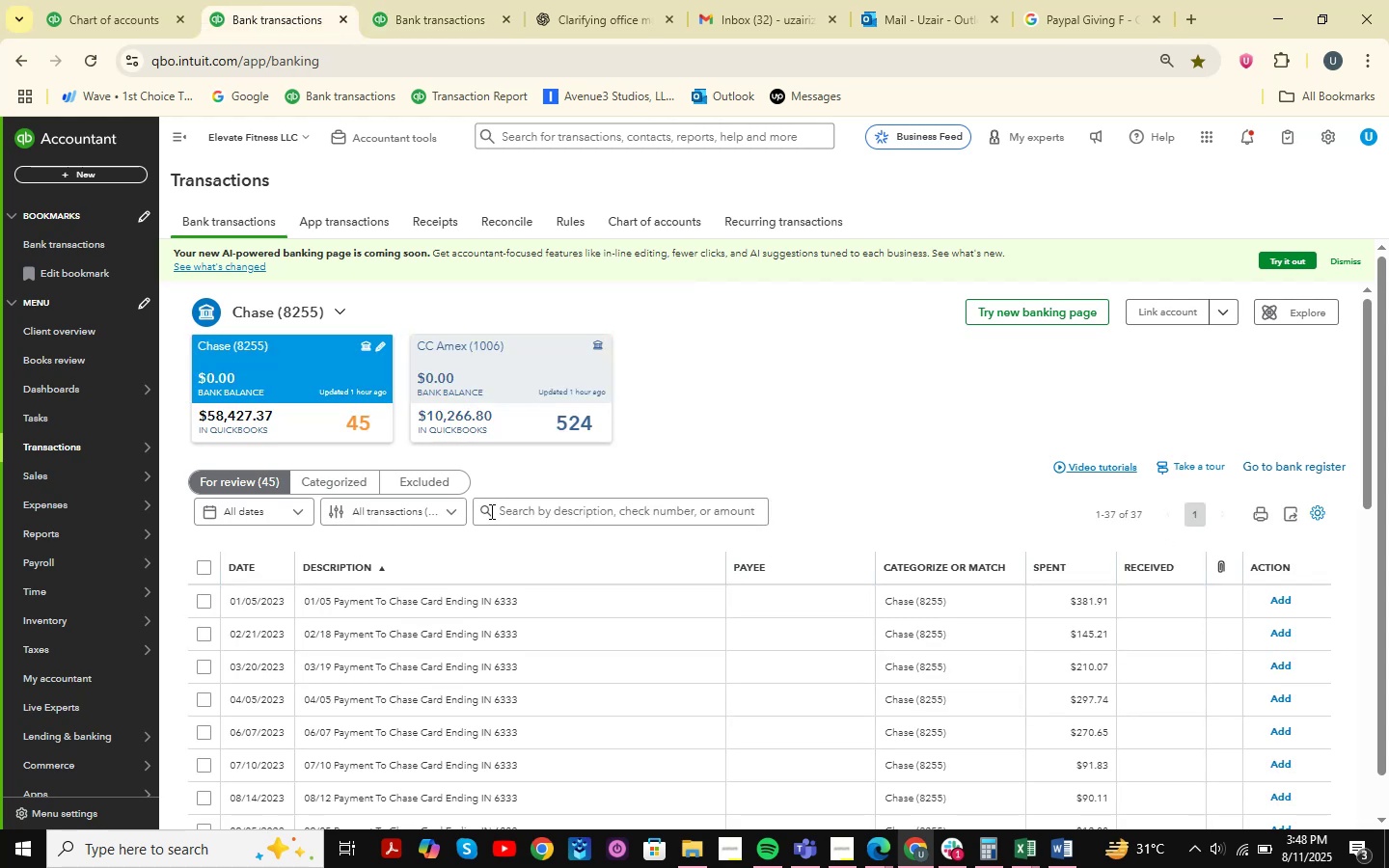 
scroll: coordinate [540, 542], scroll_direction: down, amount: 10.0
 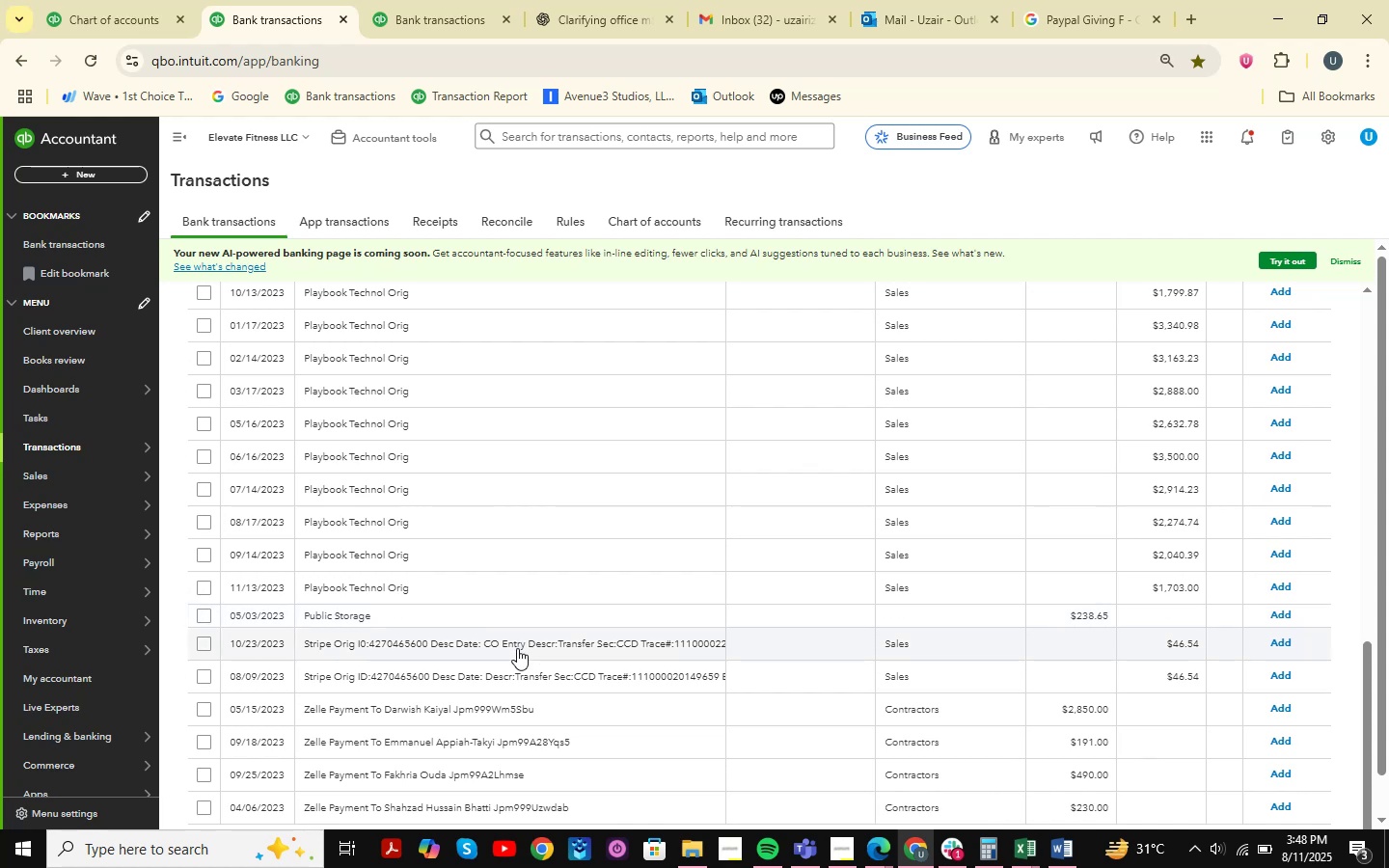 
scroll: coordinate [464, 689], scroll_direction: up, amount: 9.0
 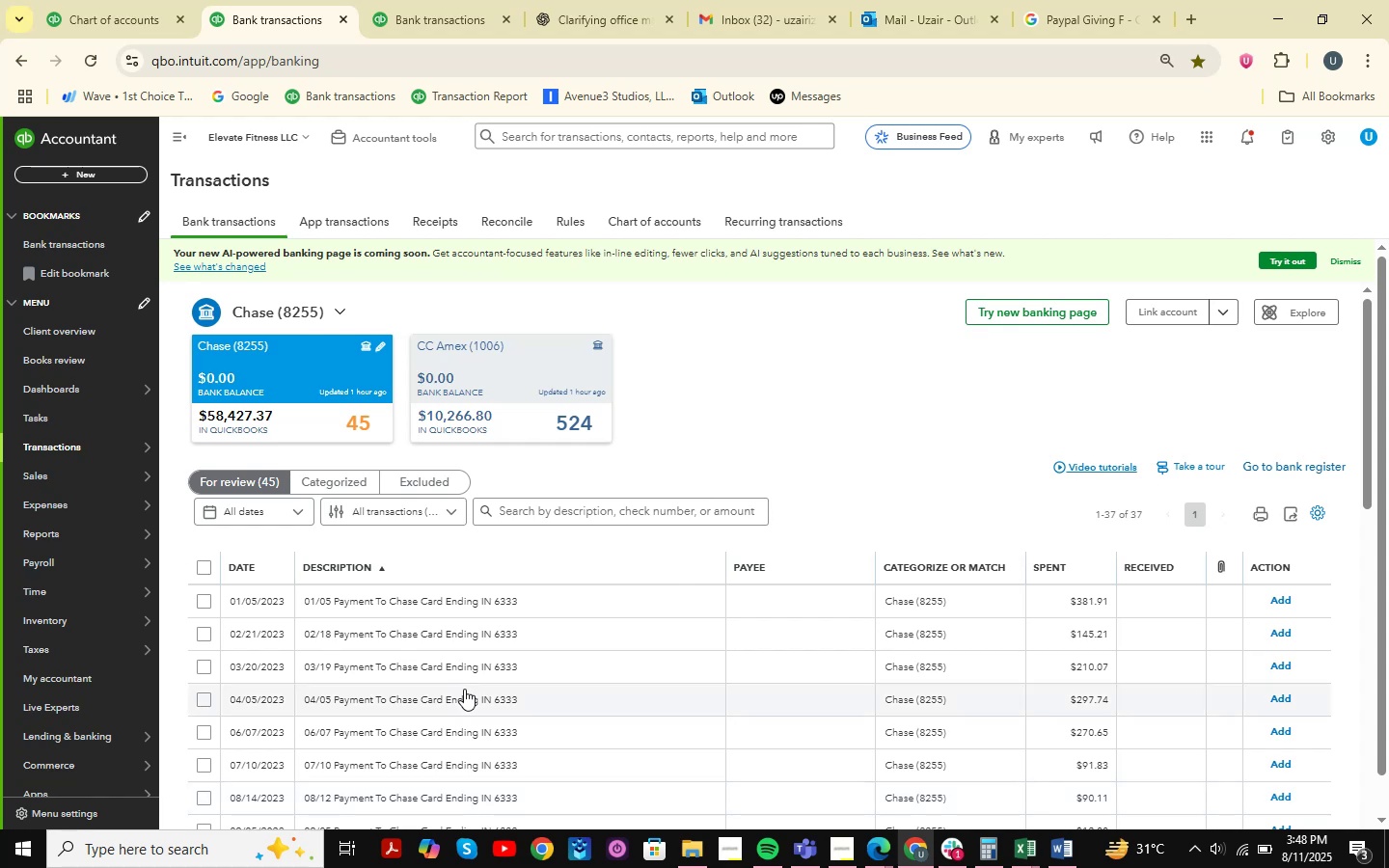 
scroll: coordinate [464, 689], scroll_direction: down, amount: 10.0
 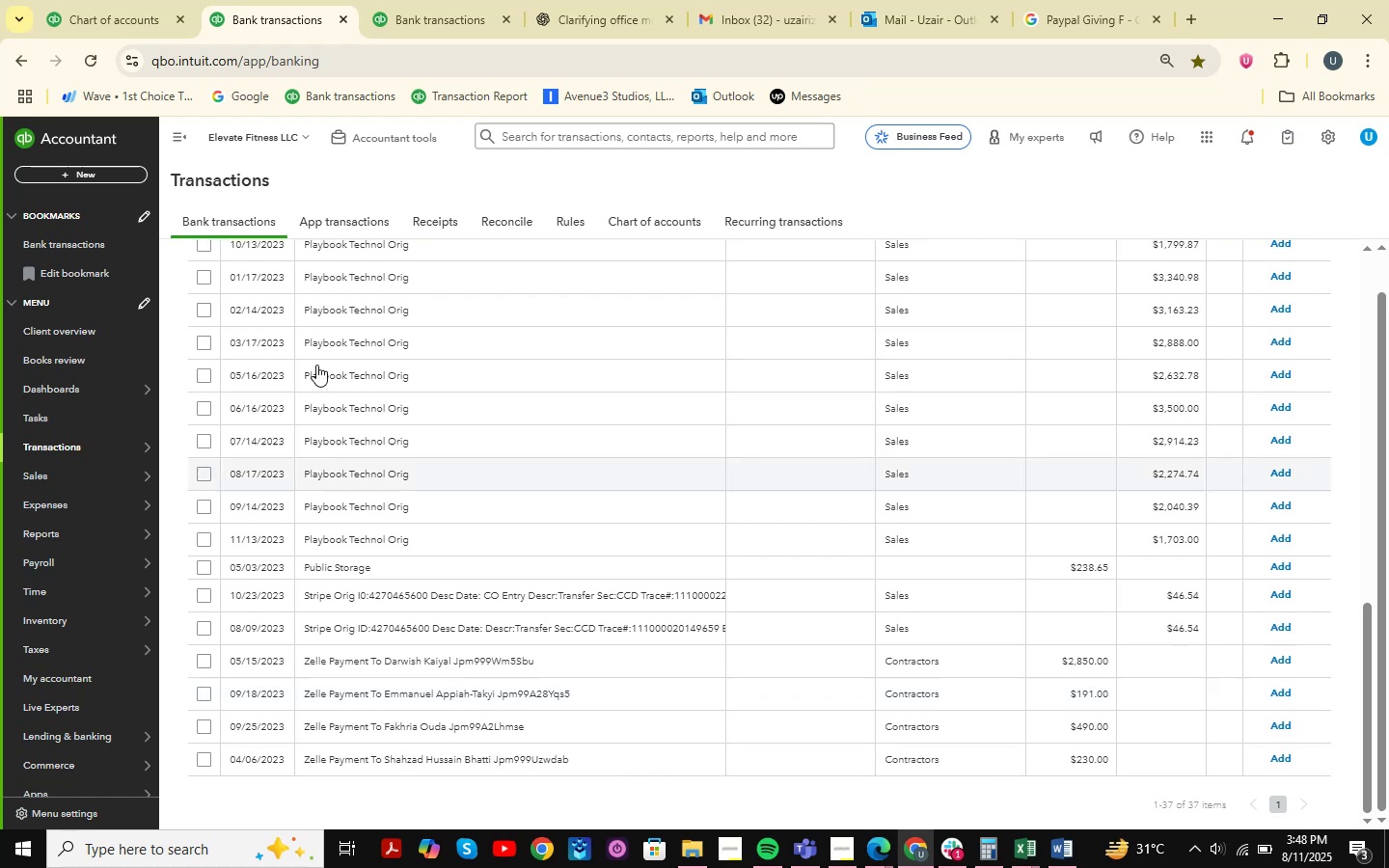 
left_click([418, 0])
 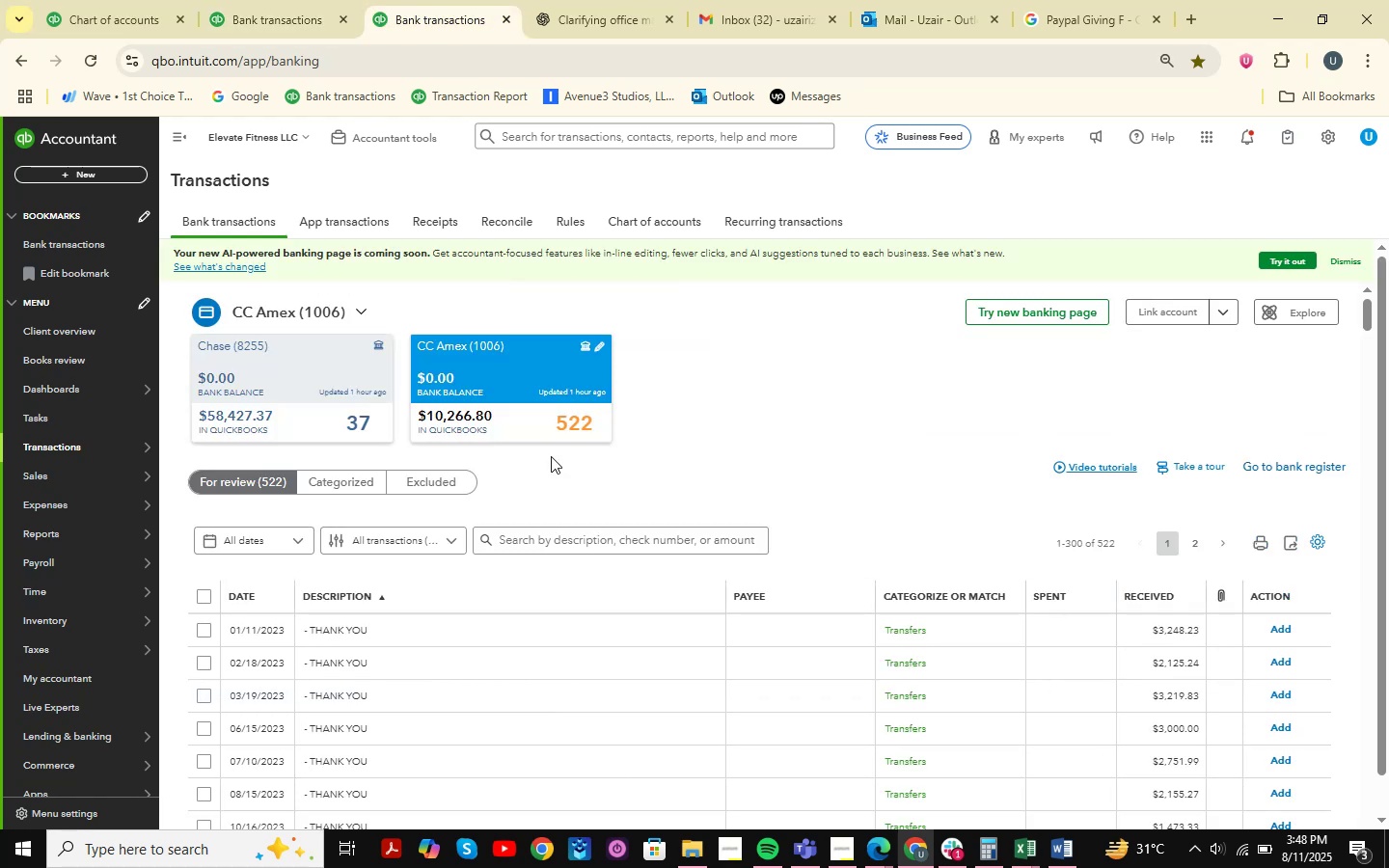 
scroll: coordinate [552, 463], scroll_direction: down, amount: 9.0
 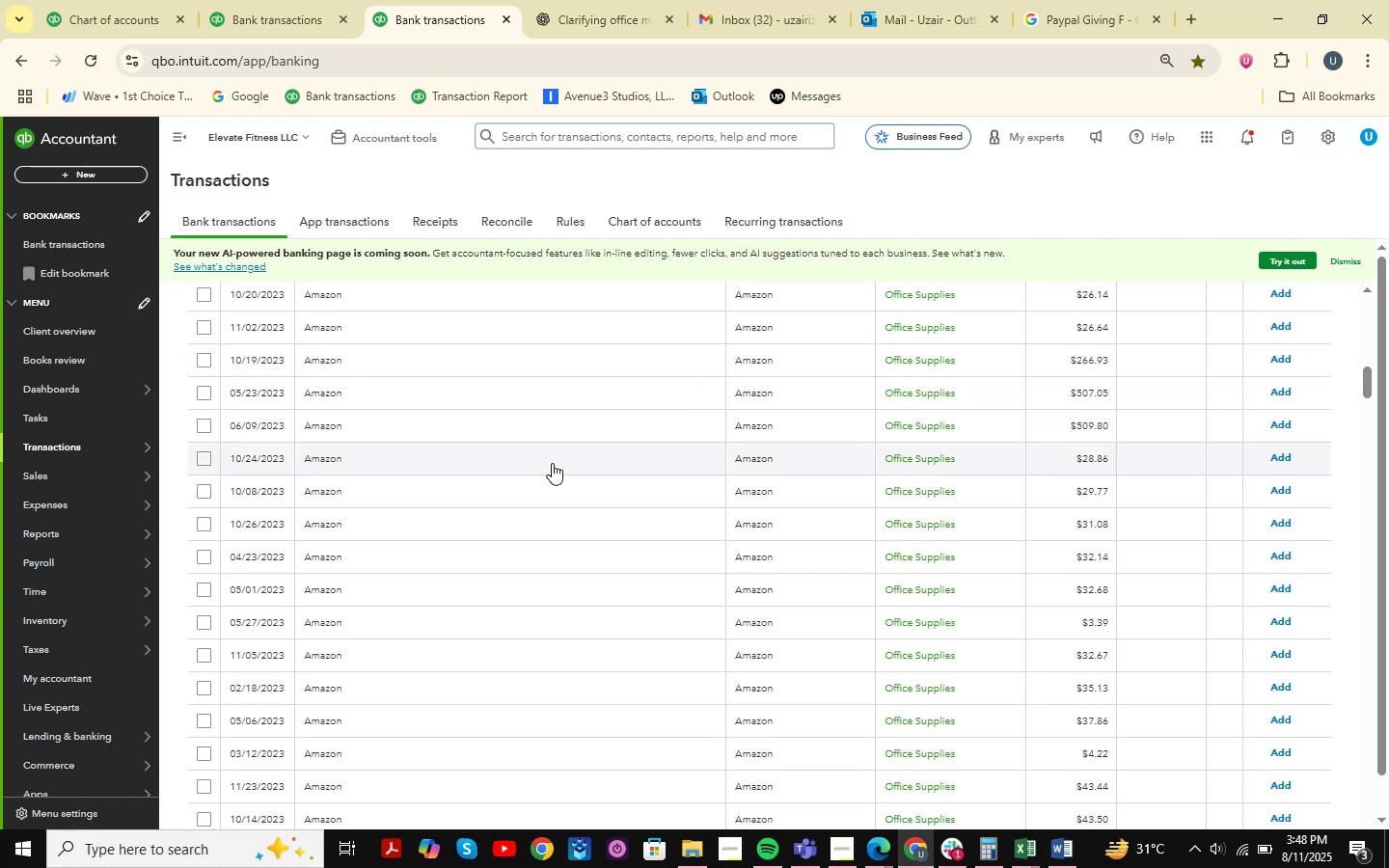 
wait(7.37)
 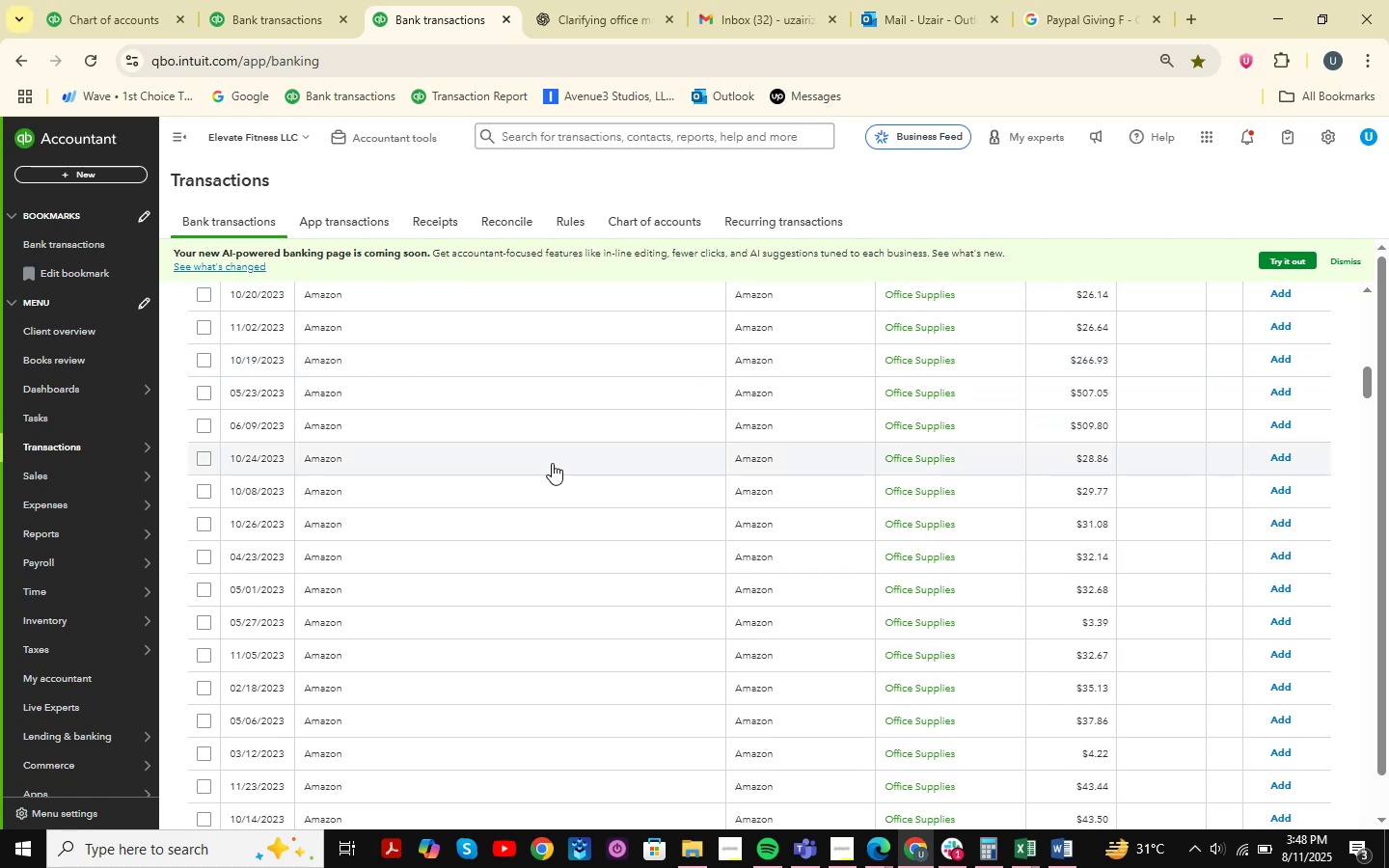 
scroll: coordinate [533, 633], scroll_direction: down, amount: 41.0
 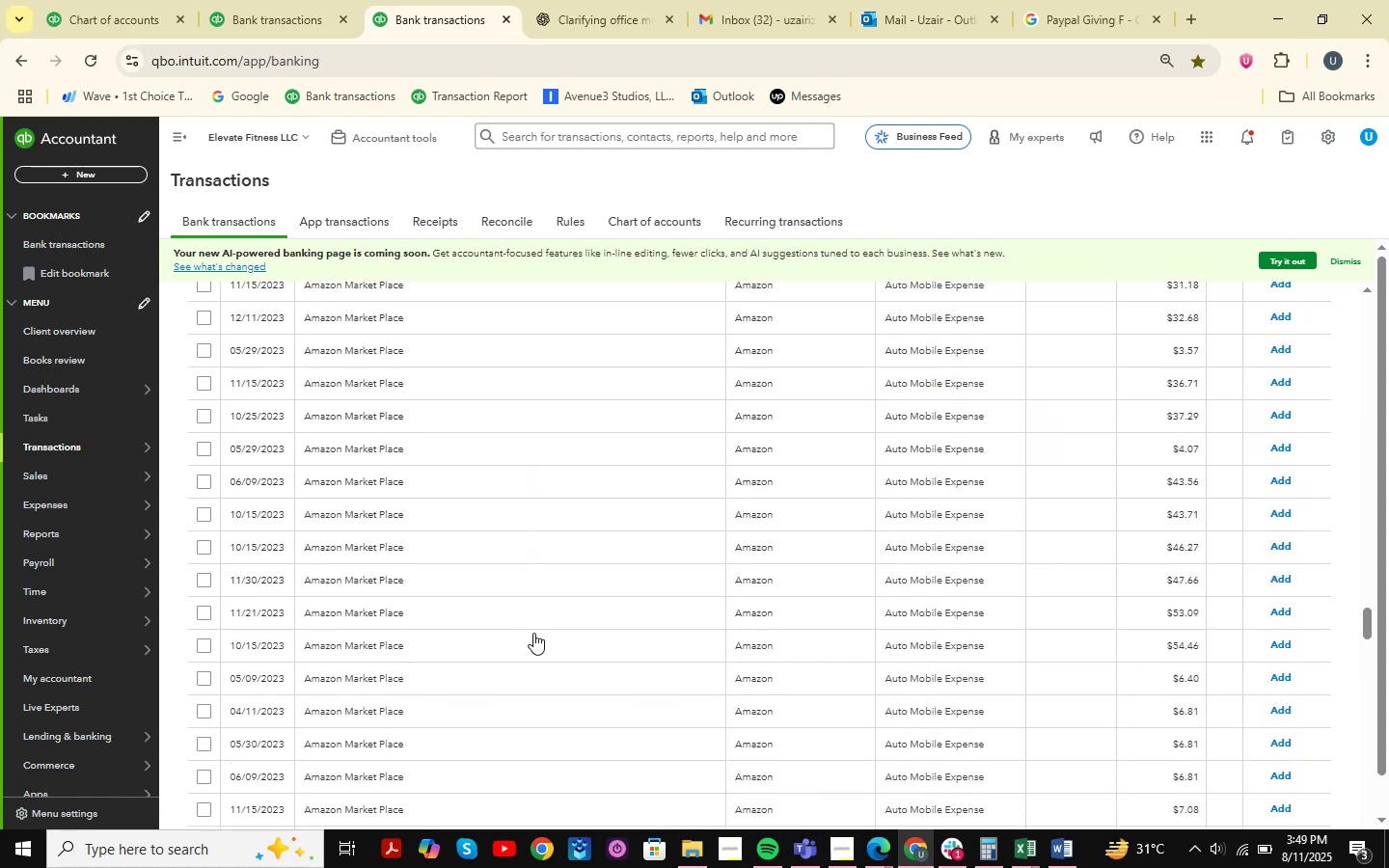 
scroll: coordinate [533, 632], scroll_direction: up, amount: 57.0
 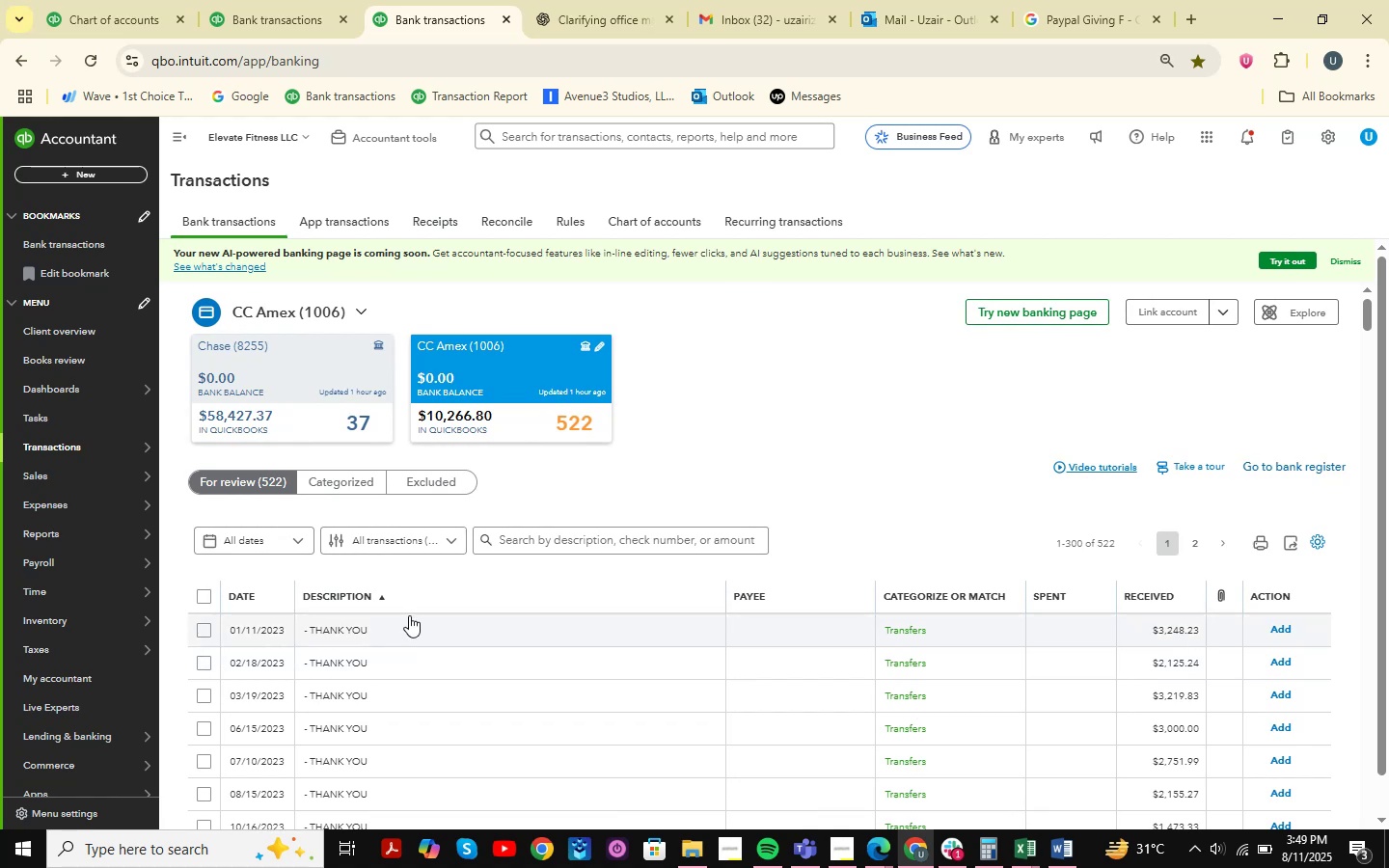 
wait(5.17)
 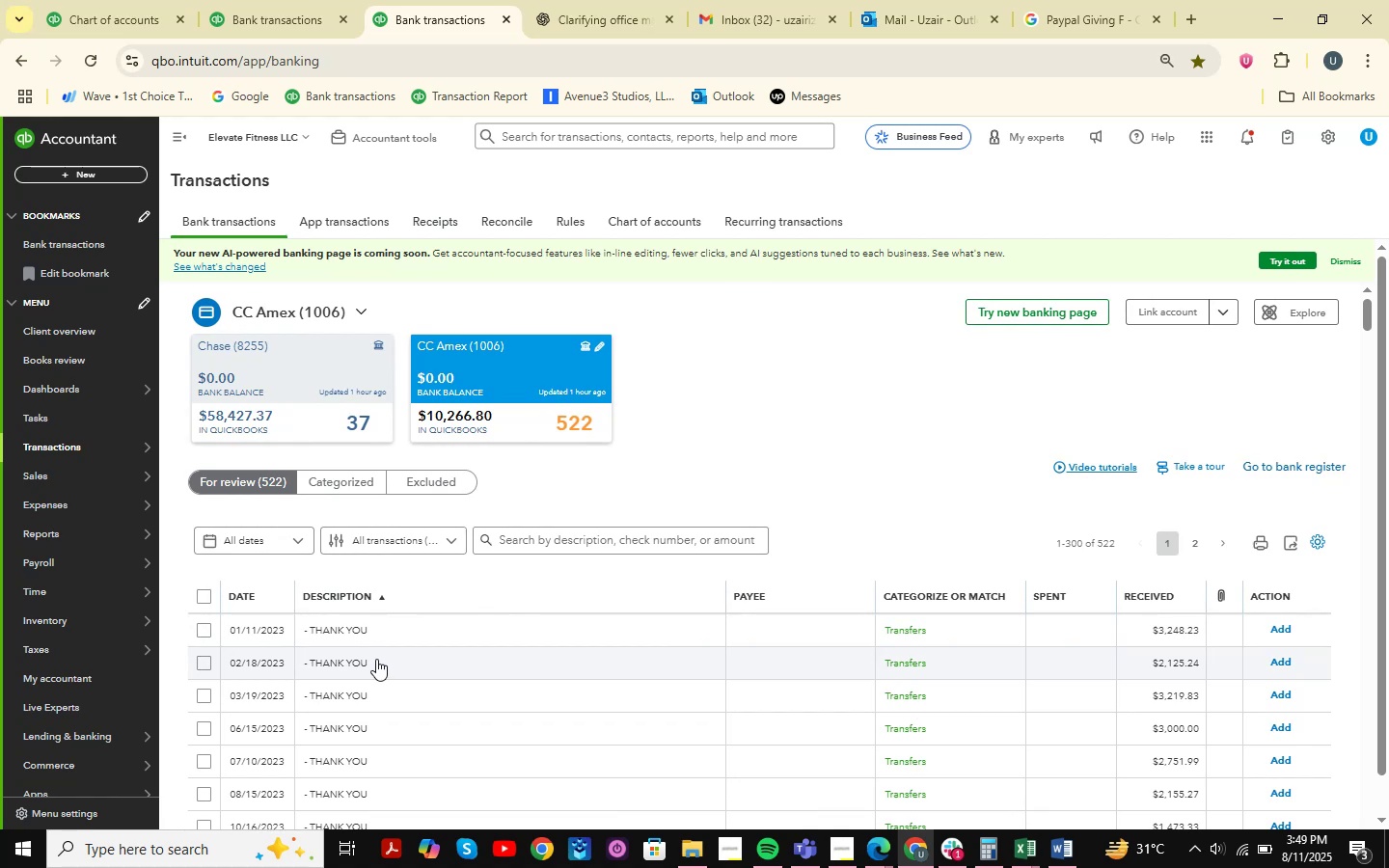 
left_click([264, 0])
 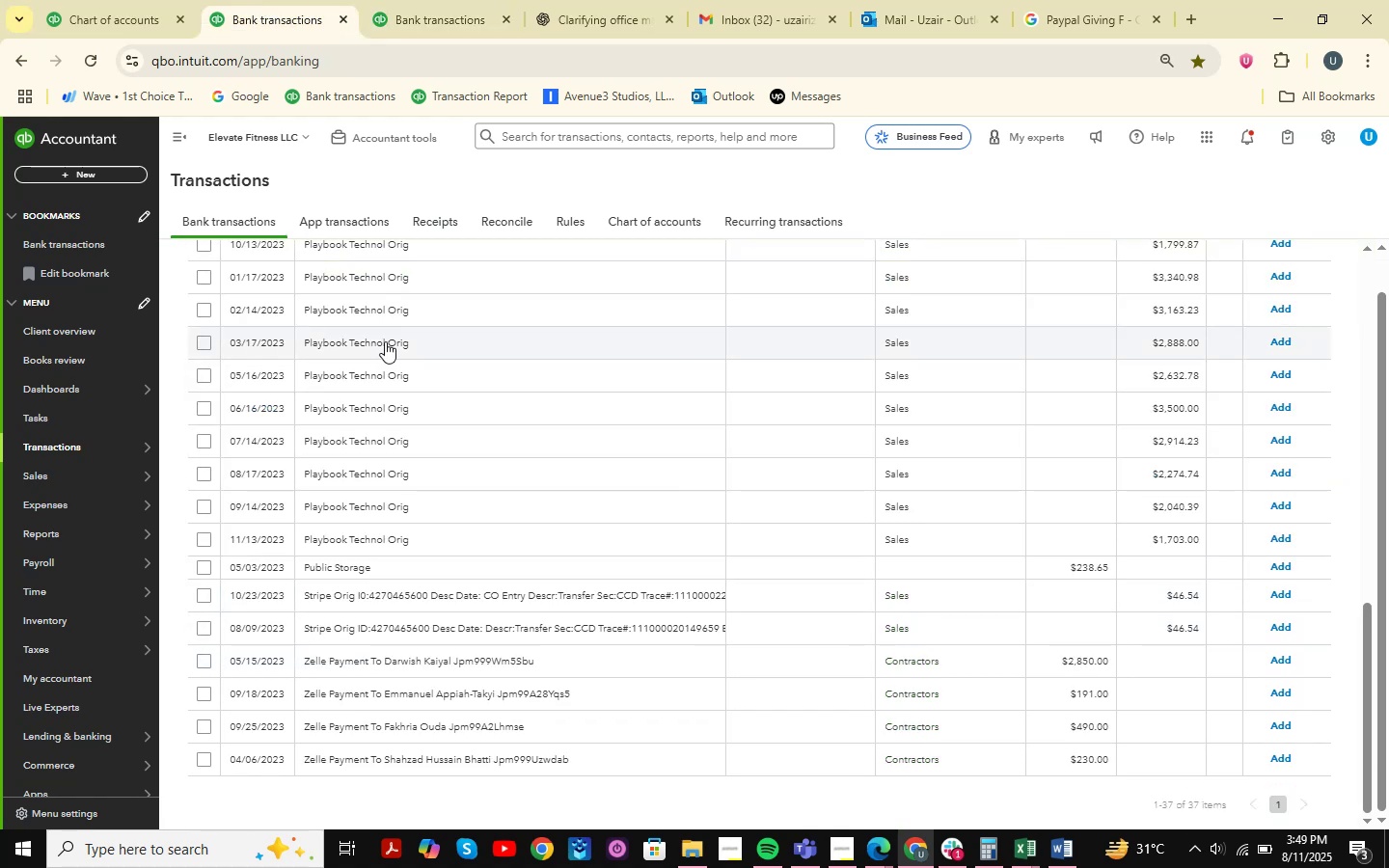 
scroll: coordinate [448, 420], scroll_direction: up, amount: 6.0
 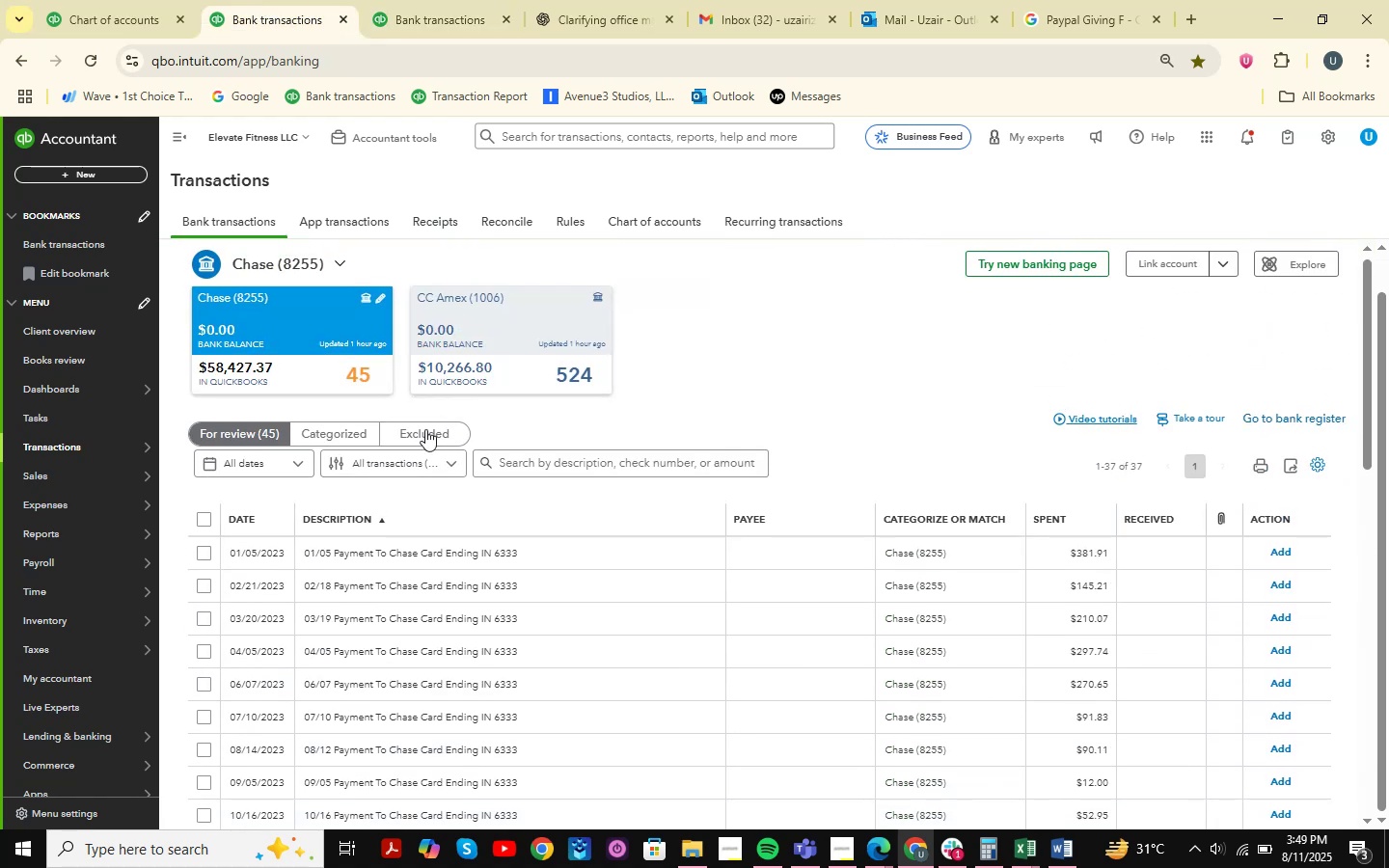 
scroll: coordinate [486, 416], scroll_direction: down, amount: 8.0
 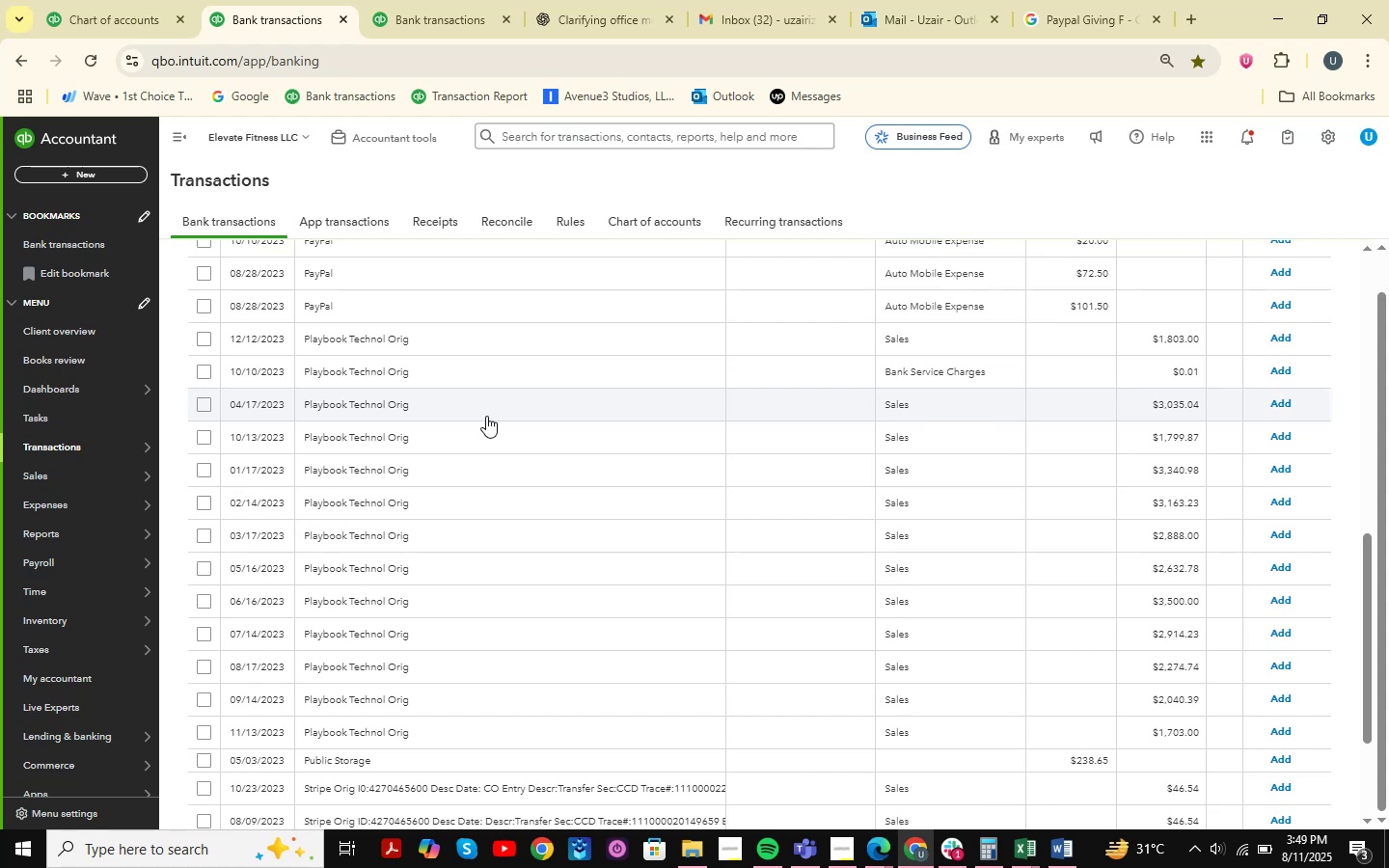 
wait(6.61)
 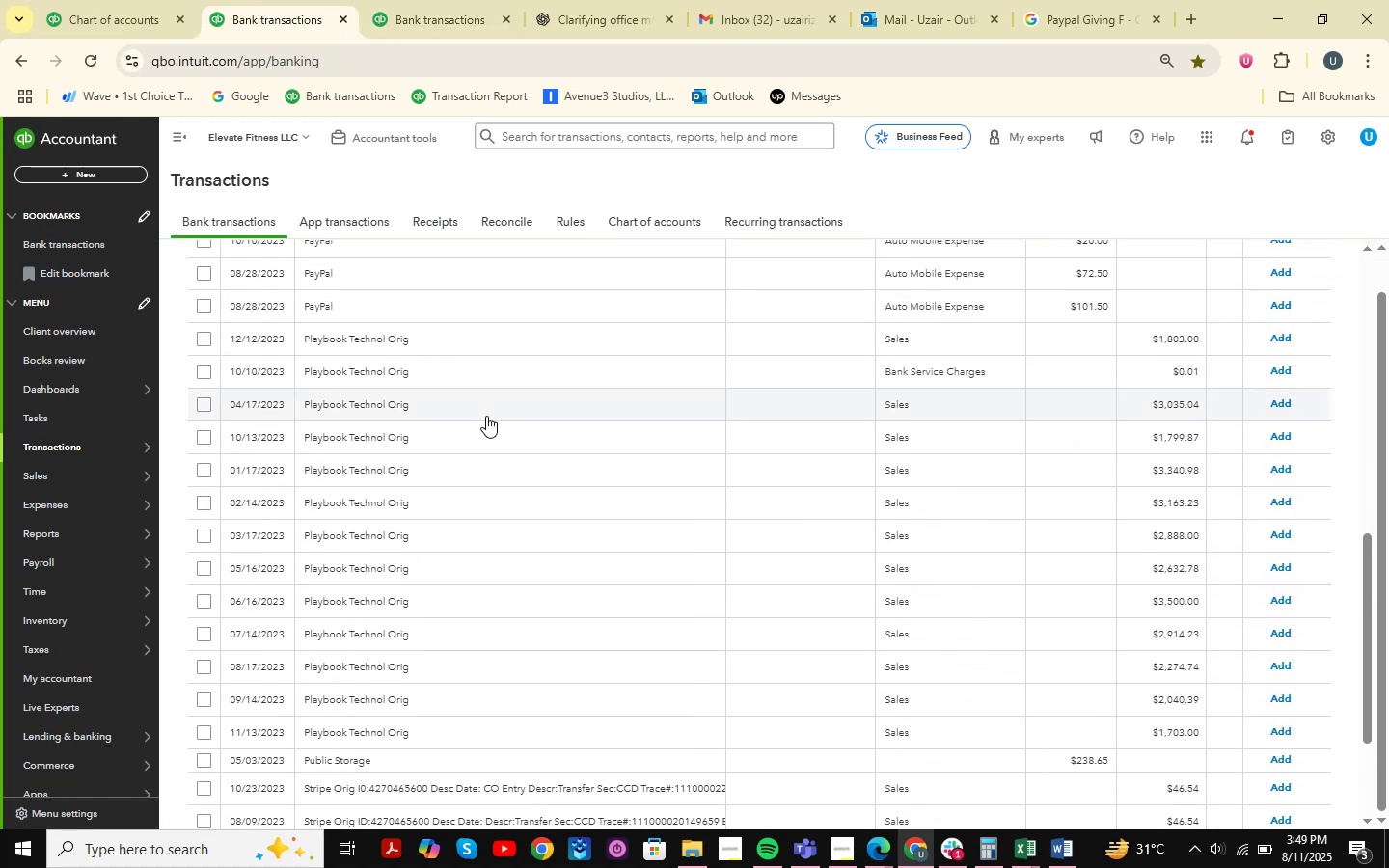 
left_click([129, 0])
 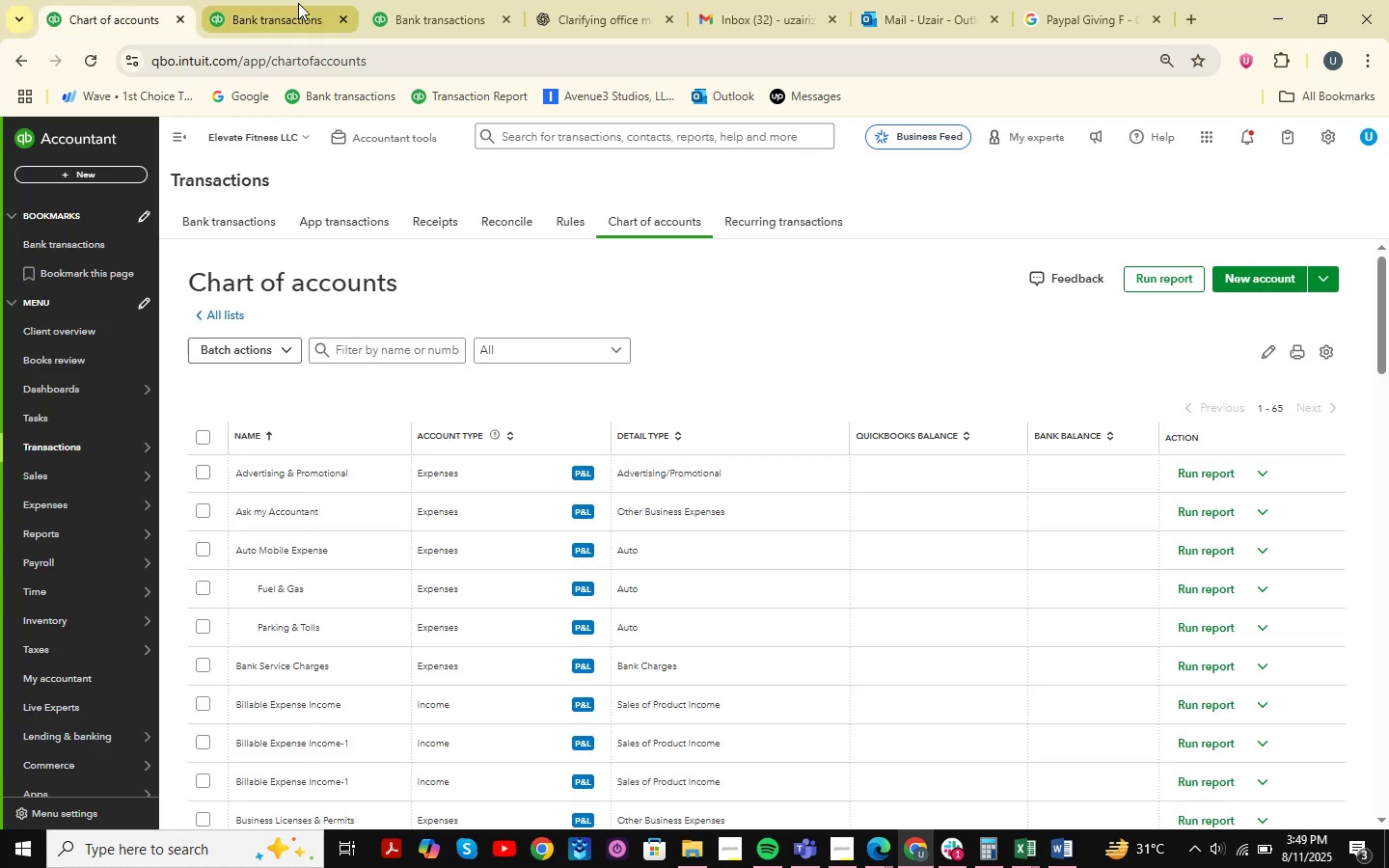 
left_click_drag(start_coordinate=[281, 0], to_coordinate=[107, 0])
 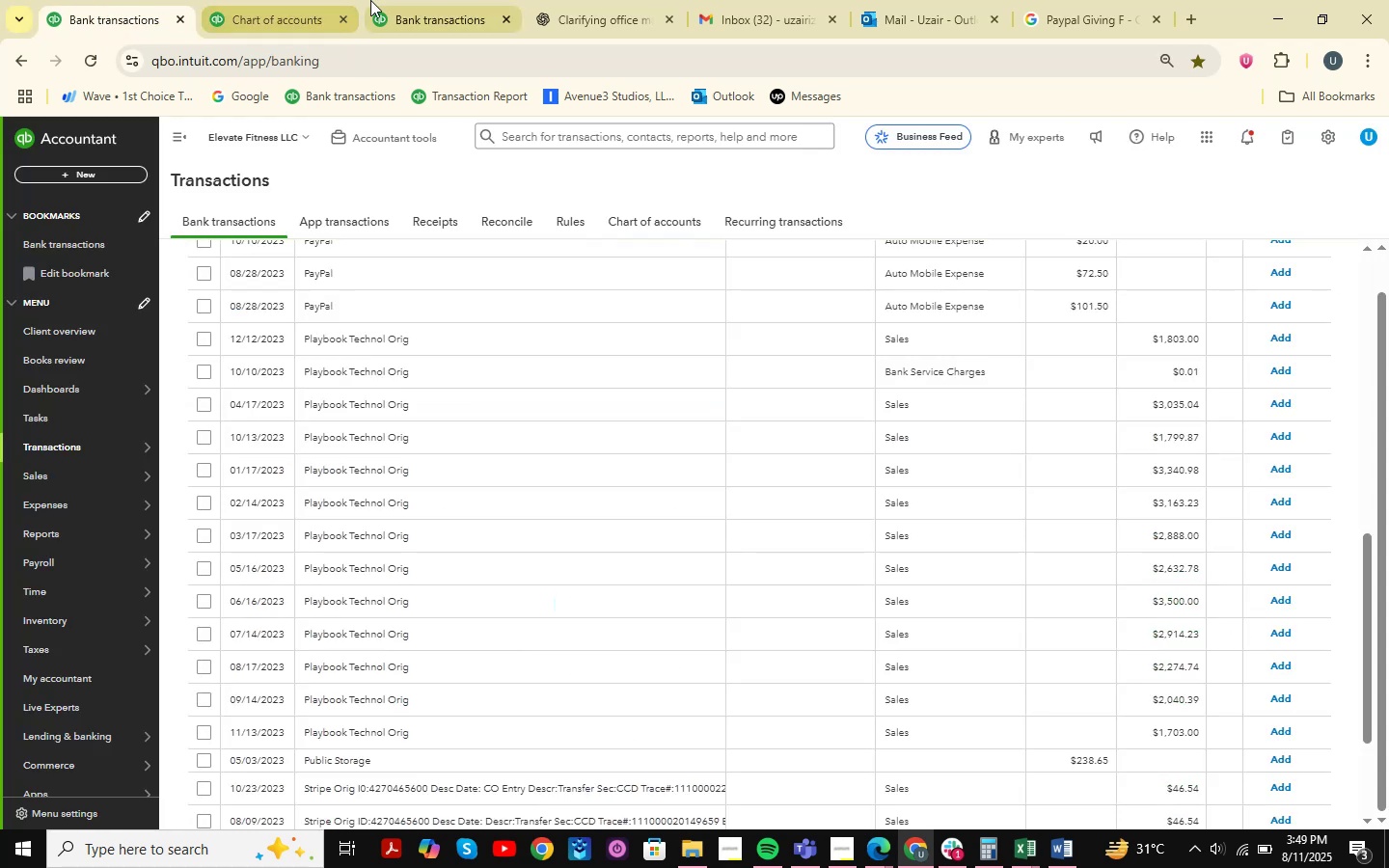 
left_click_drag(start_coordinate=[416, 0], to_coordinate=[267, 2])
 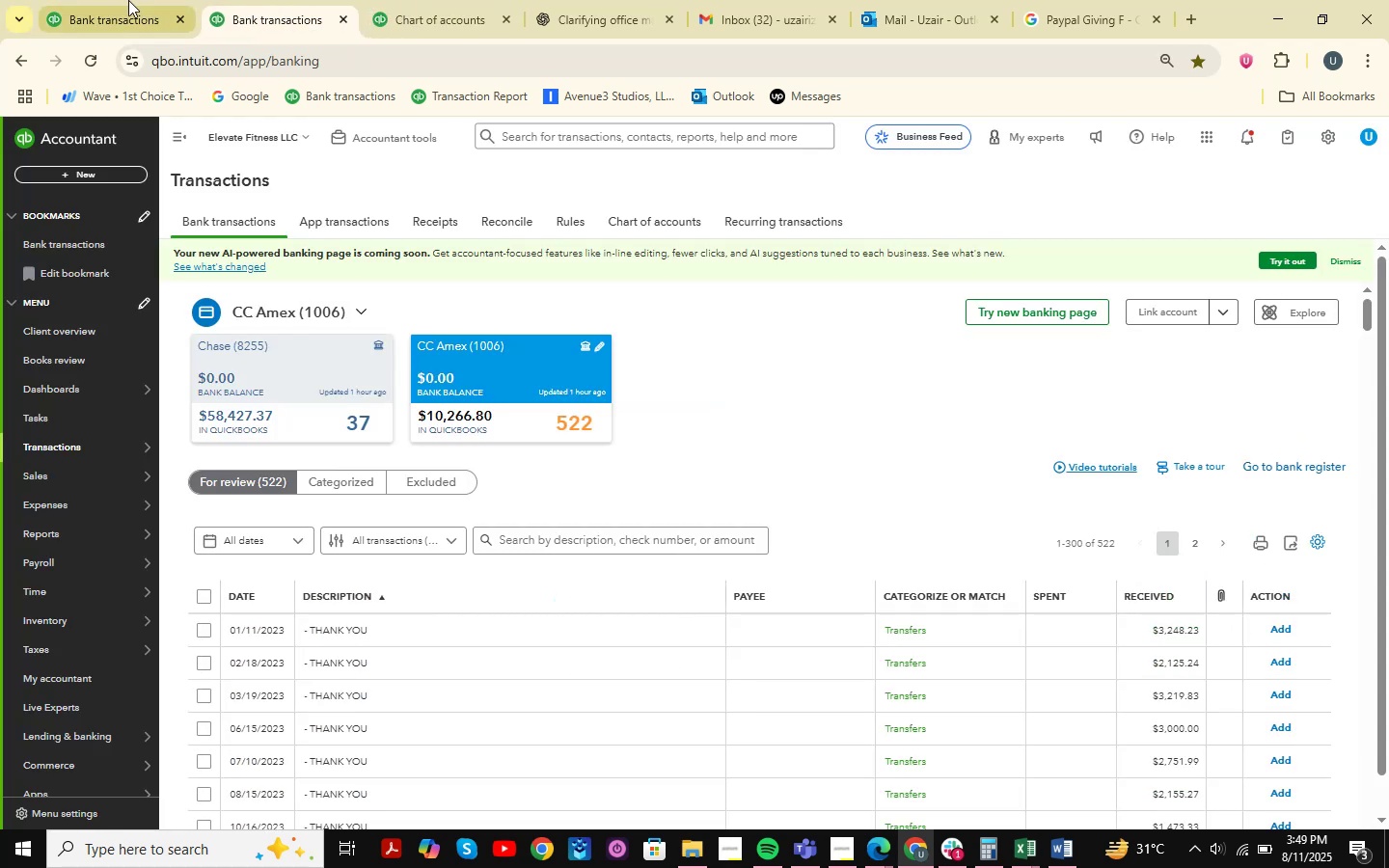 
left_click([128, 0])
 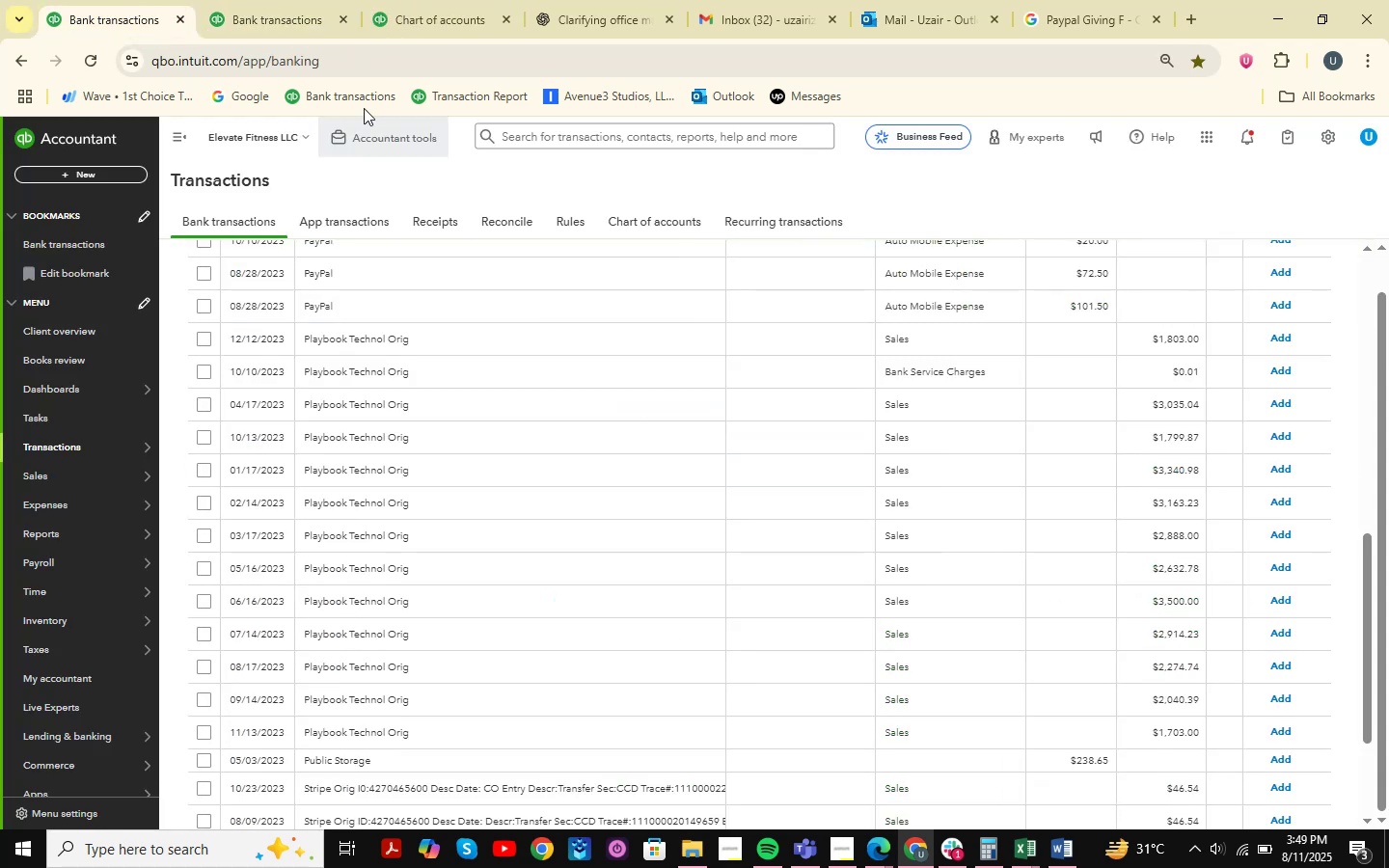 
left_click([289, 0])
 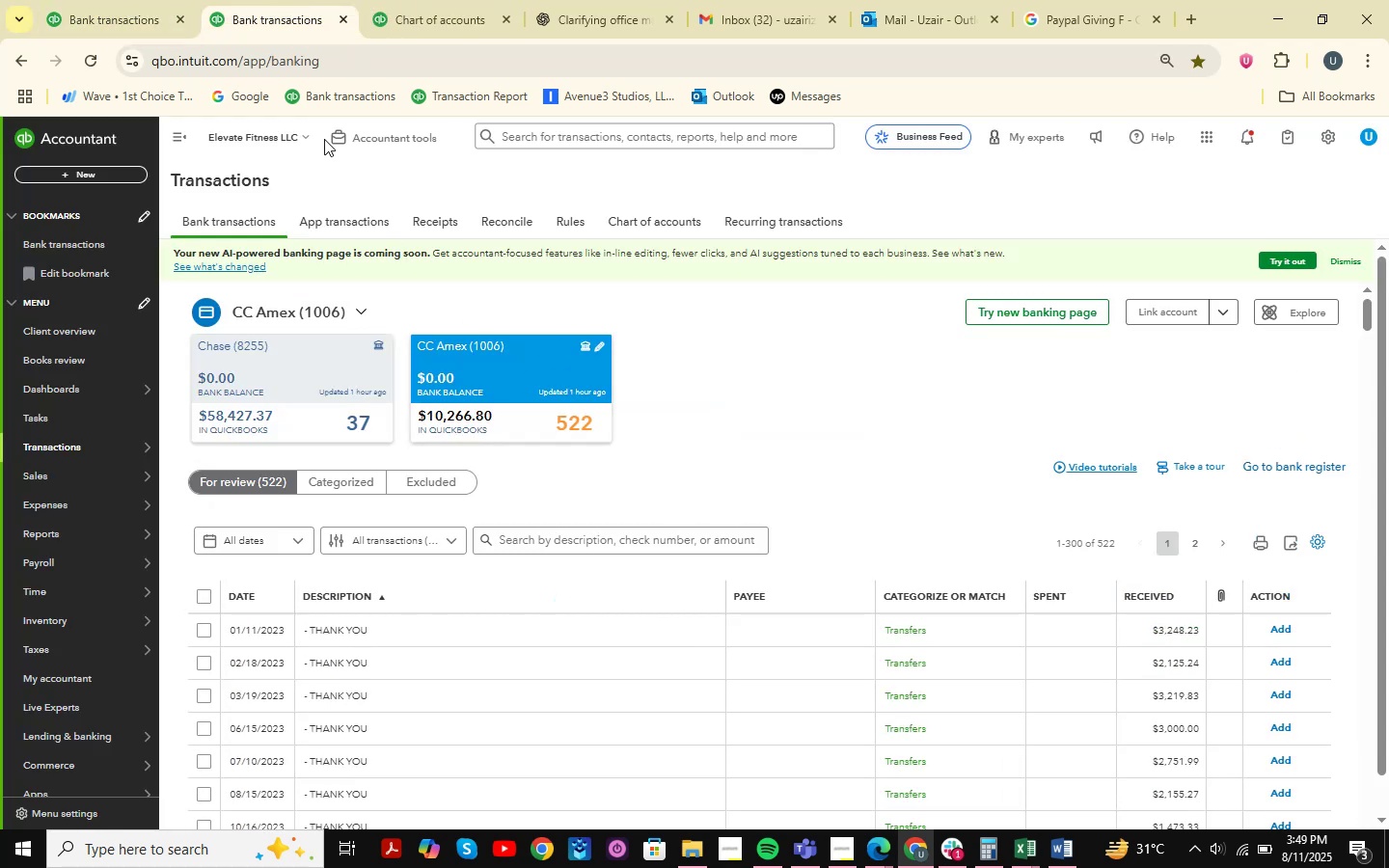 
double_click([114, 0])
 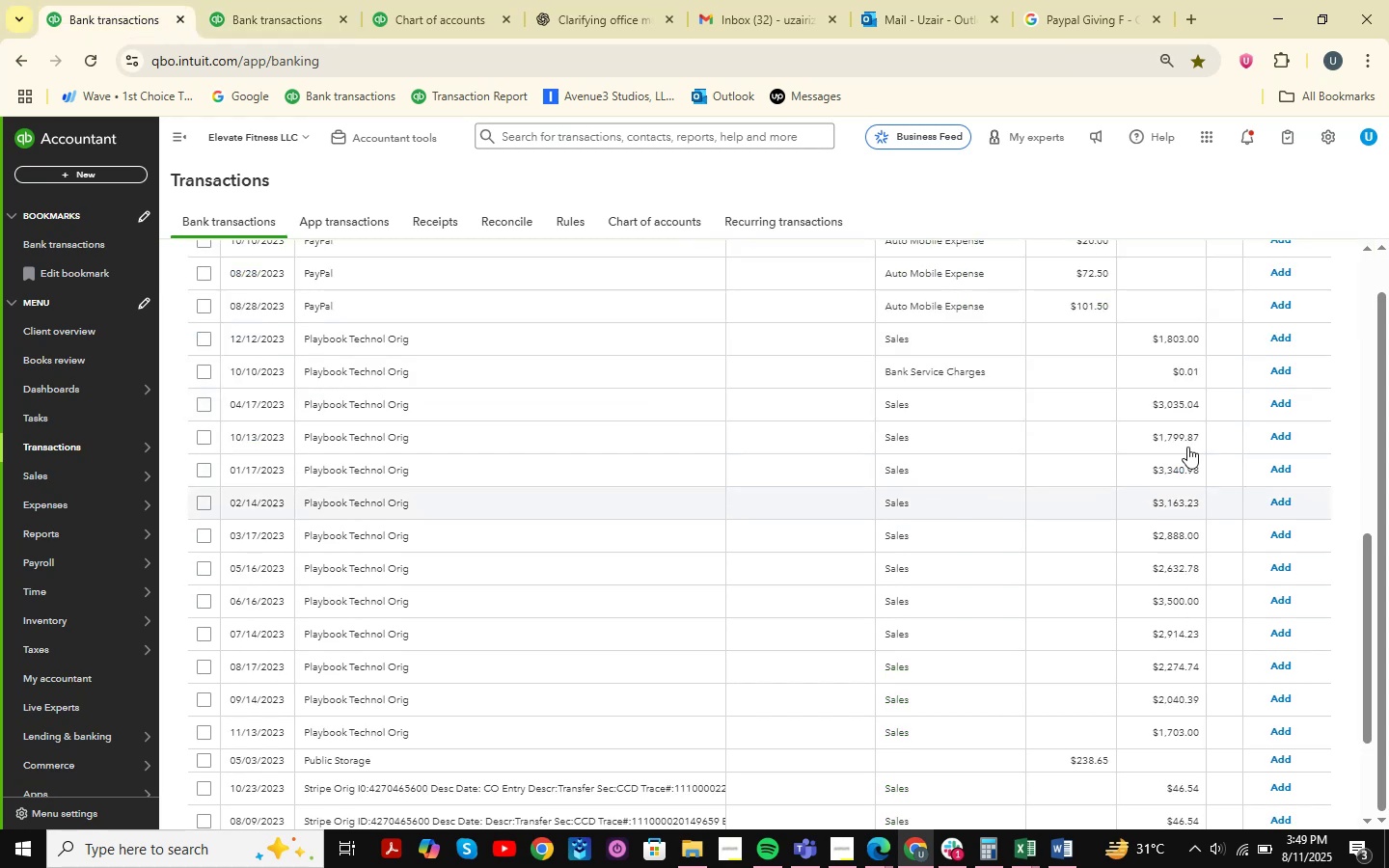 
scroll: coordinate [1185, 444], scroll_direction: down, amount: 2.0
 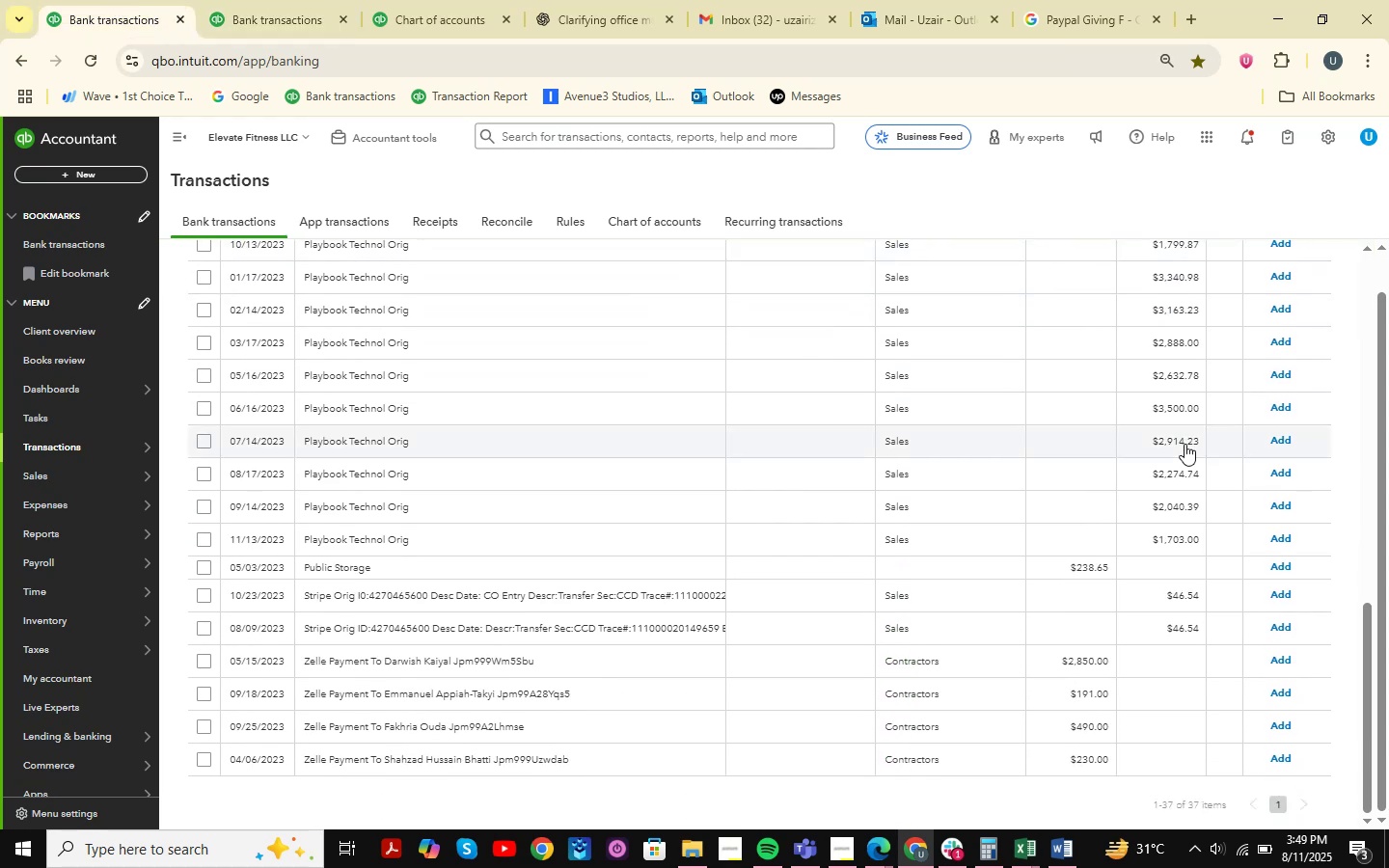 
scroll: coordinate [600, 283], scroll_direction: up, amount: 3.0
 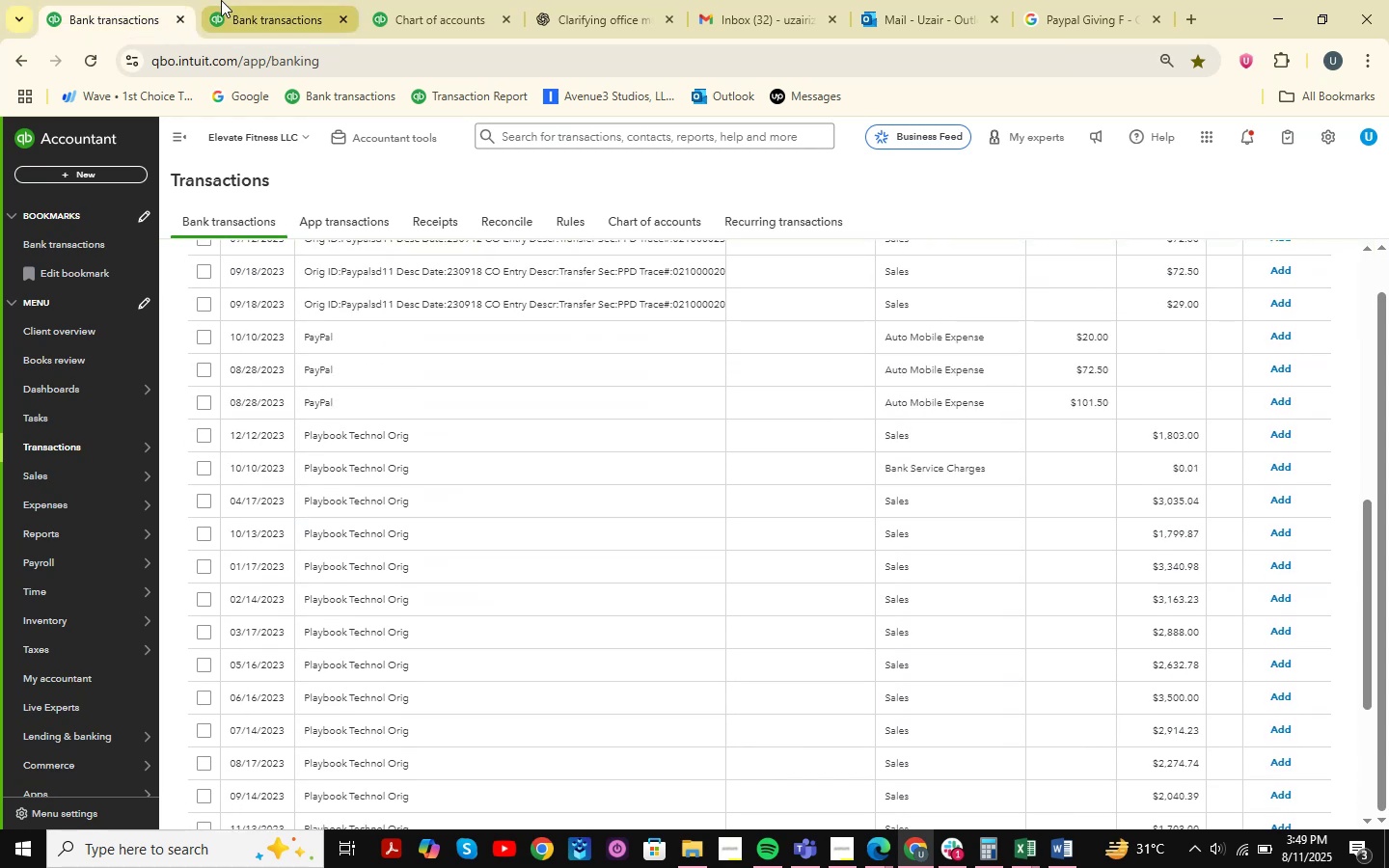 
left_click([221, 0])
 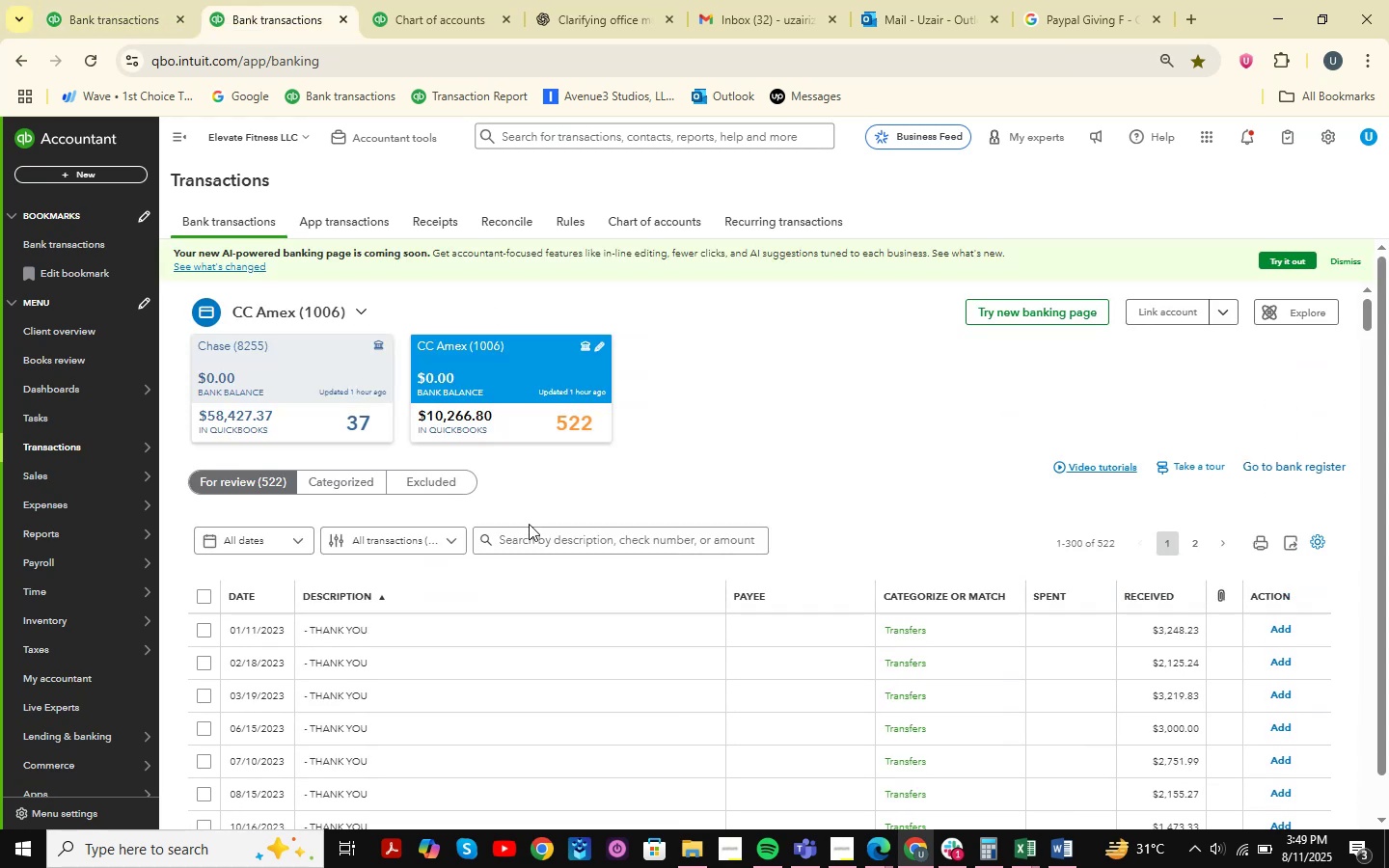 
scroll: coordinate [529, 524], scroll_direction: down, amount: 3.0
 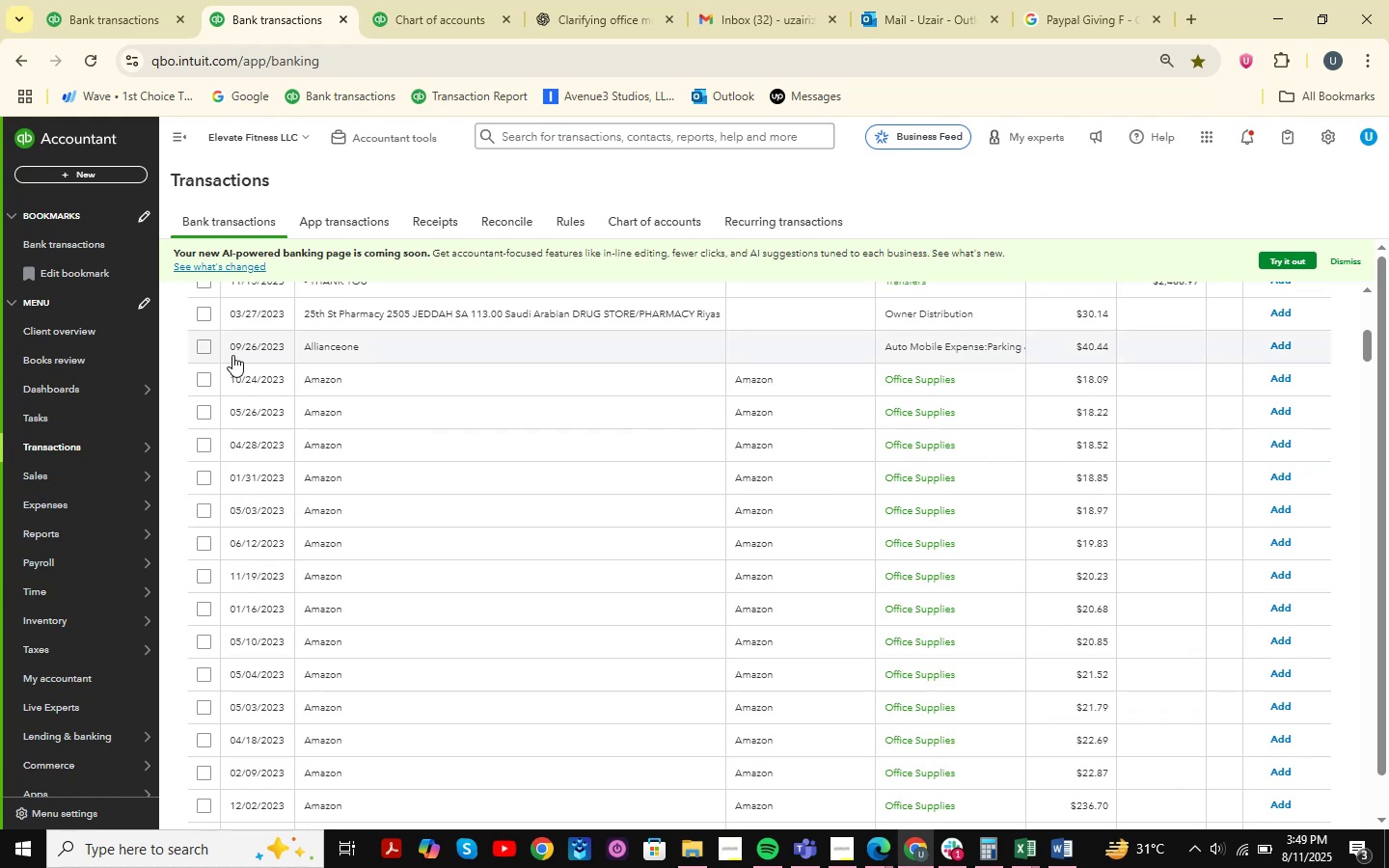 
left_click([205, 376])
 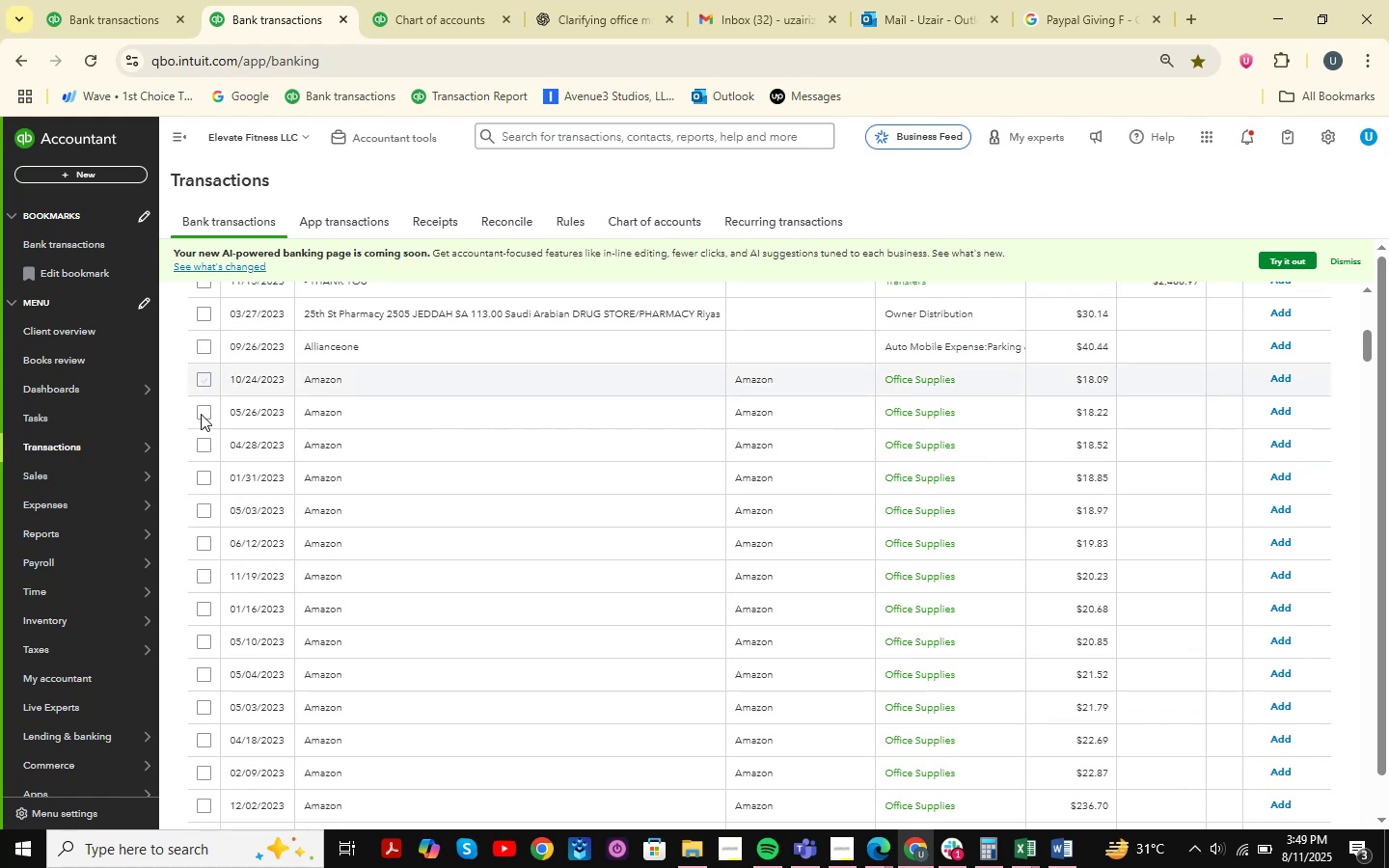 
left_click([200, 416])
 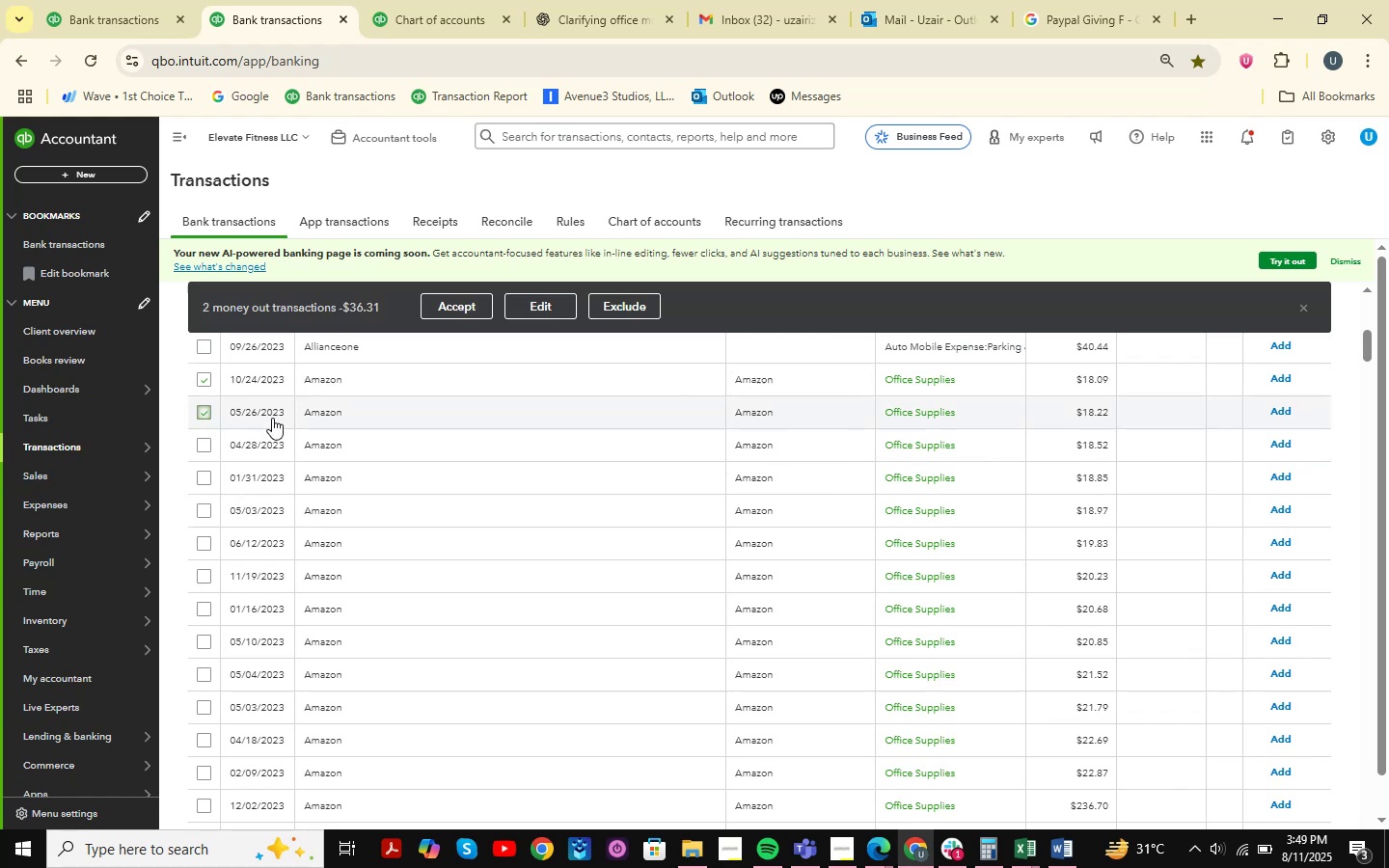 
left_click([340, 410])
 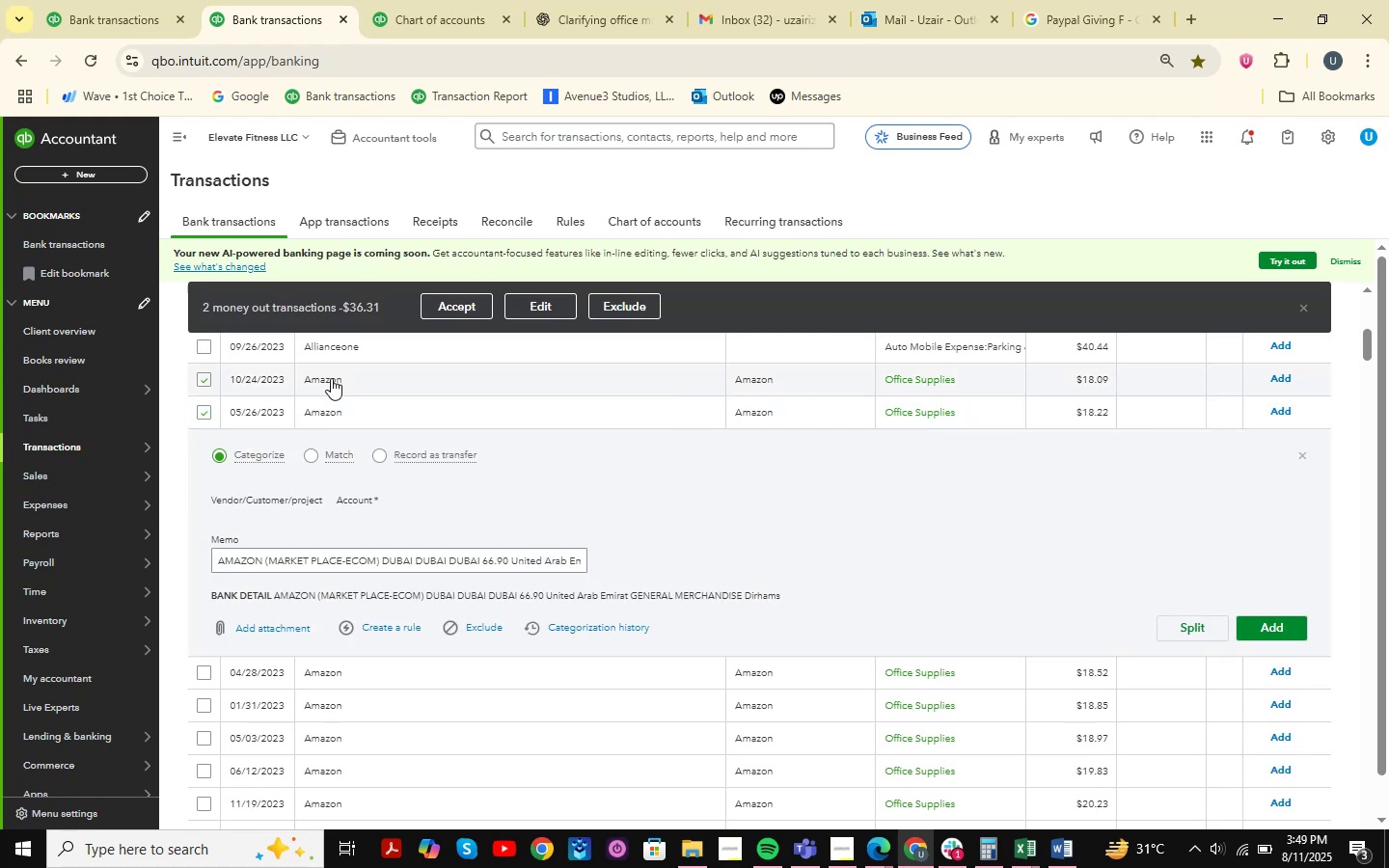 
left_click([331, 378])
 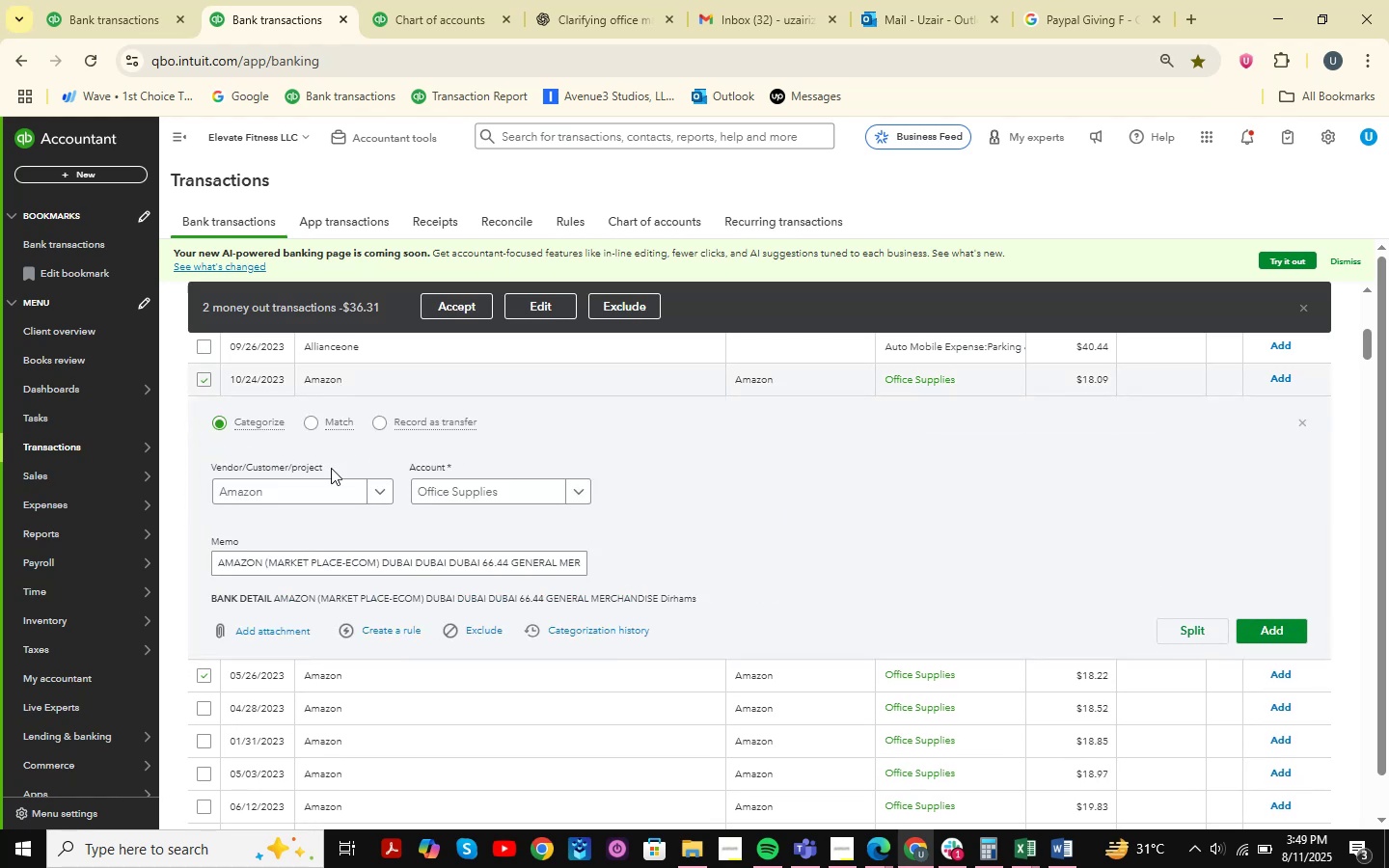 
left_click([334, 676])
 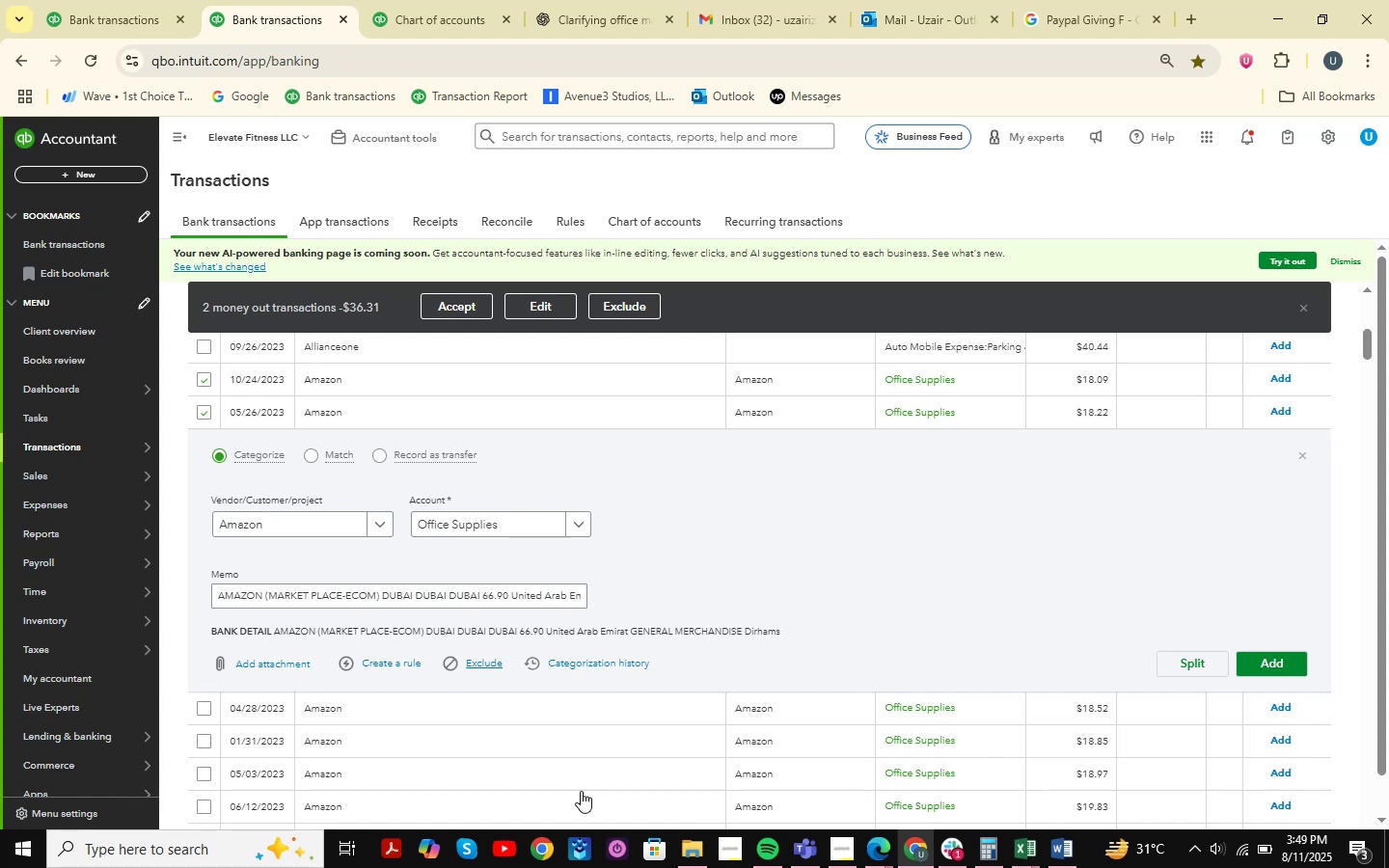 
left_click([989, 842])
 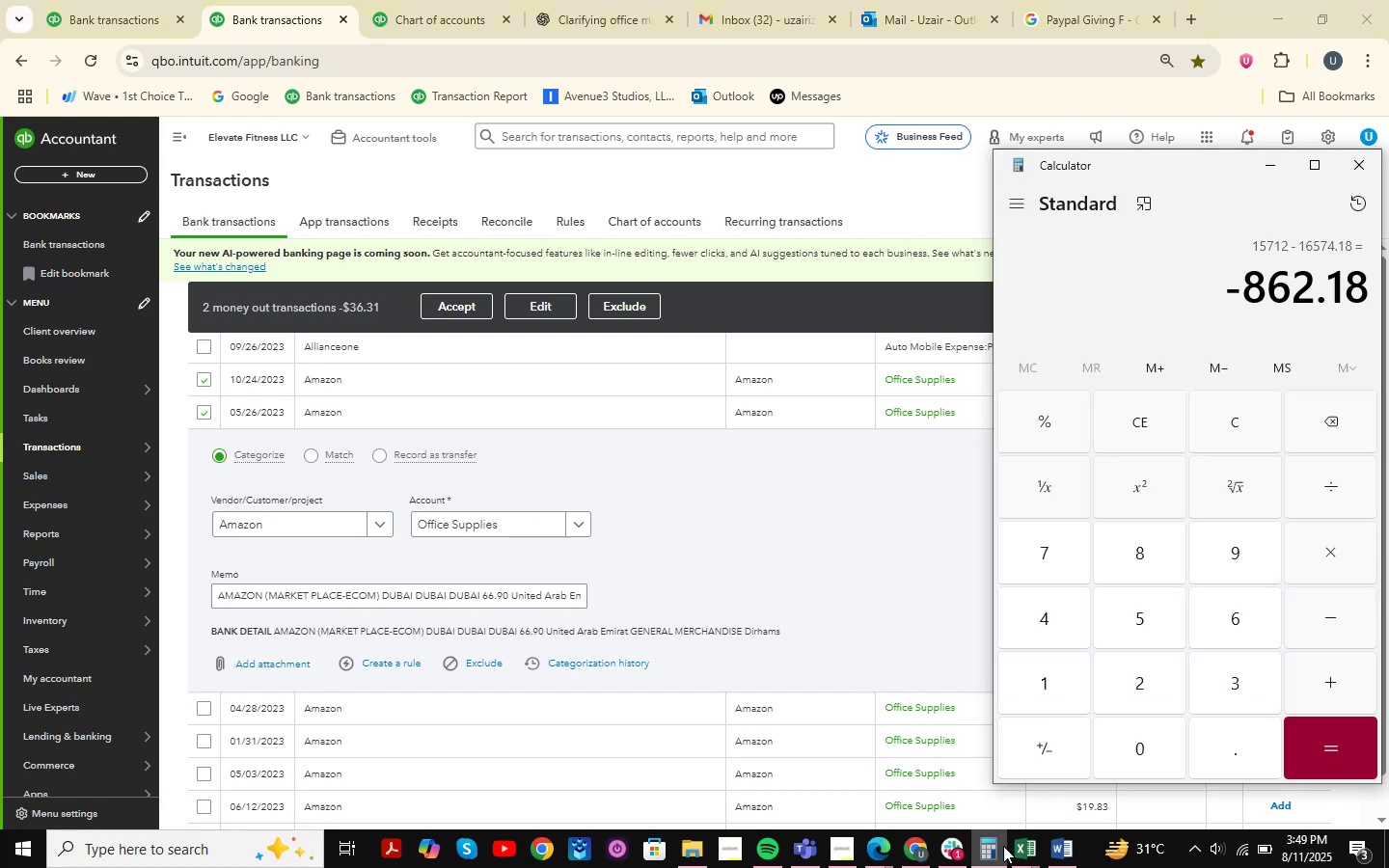 
left_click([1011, 846])
 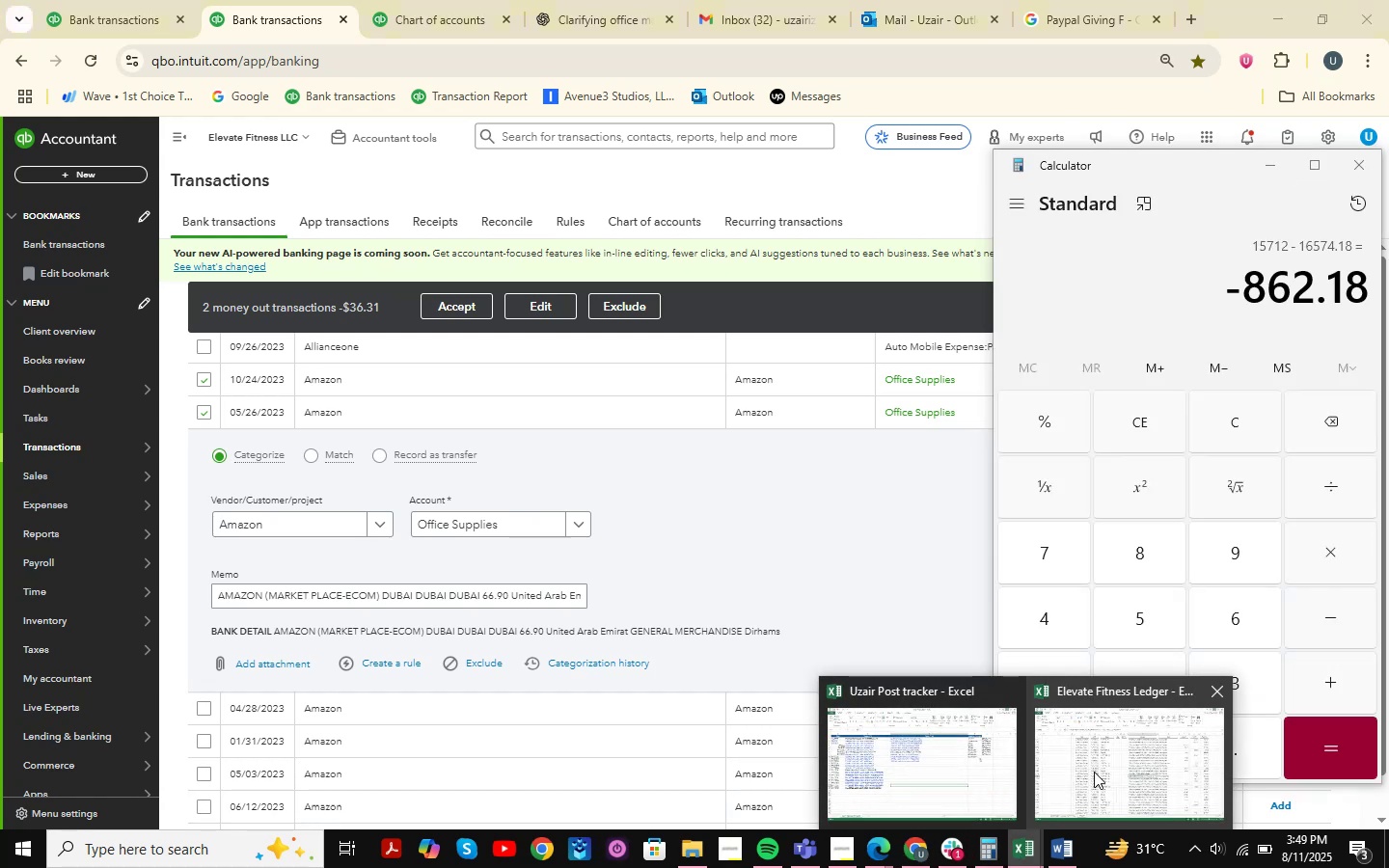 
left_click([1094, 772])
 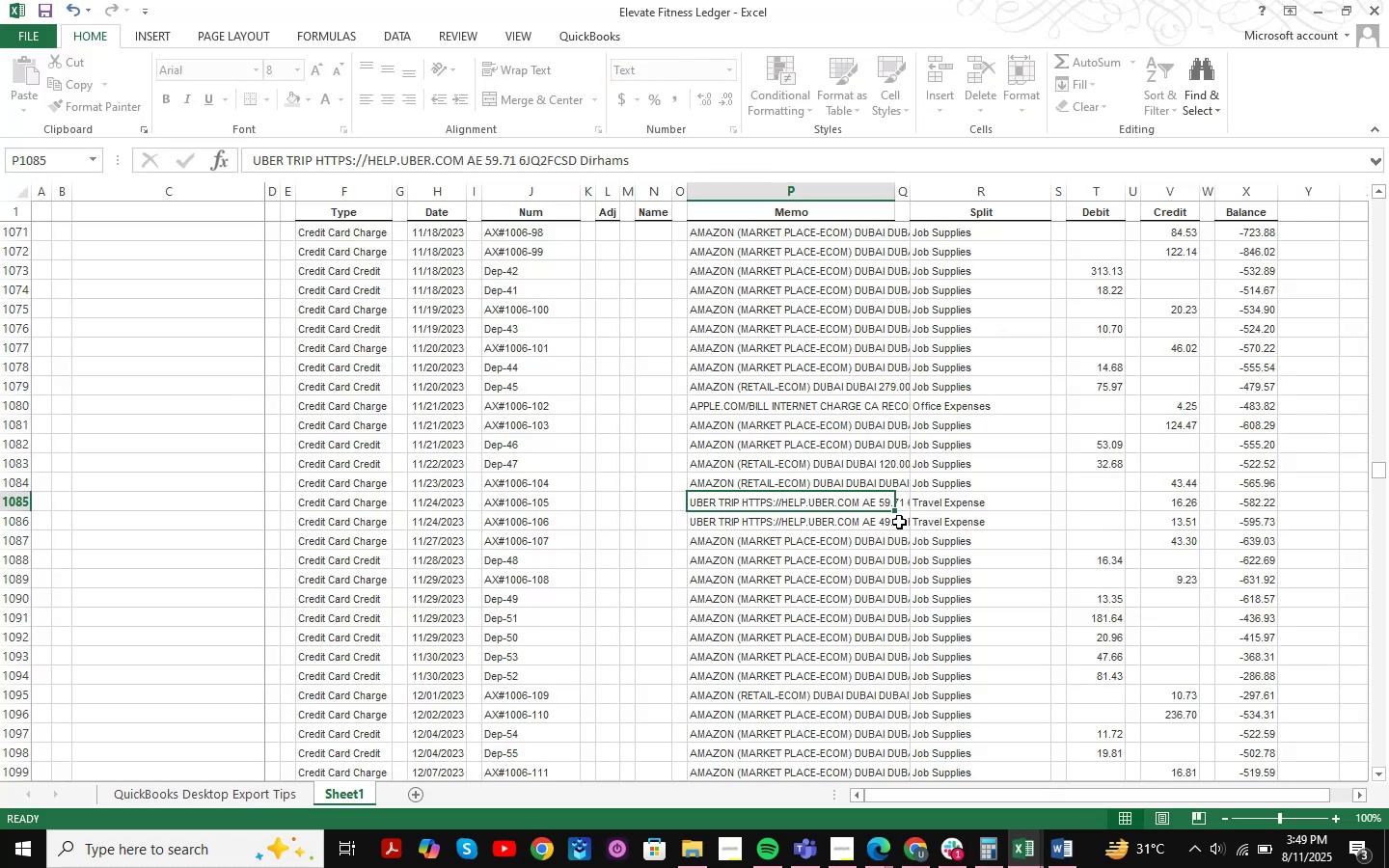 
key(Control+F)
 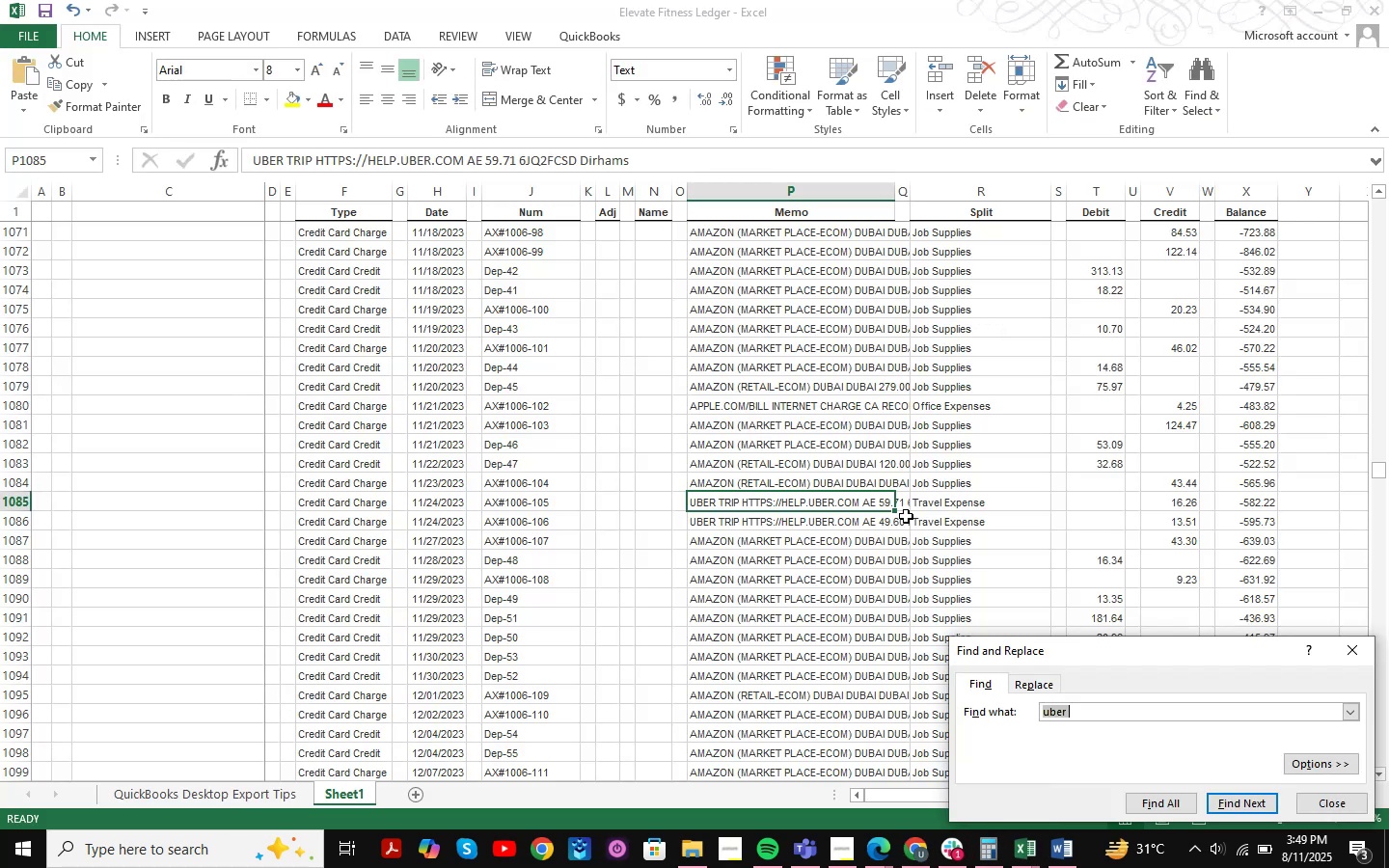 
type(amazon)
 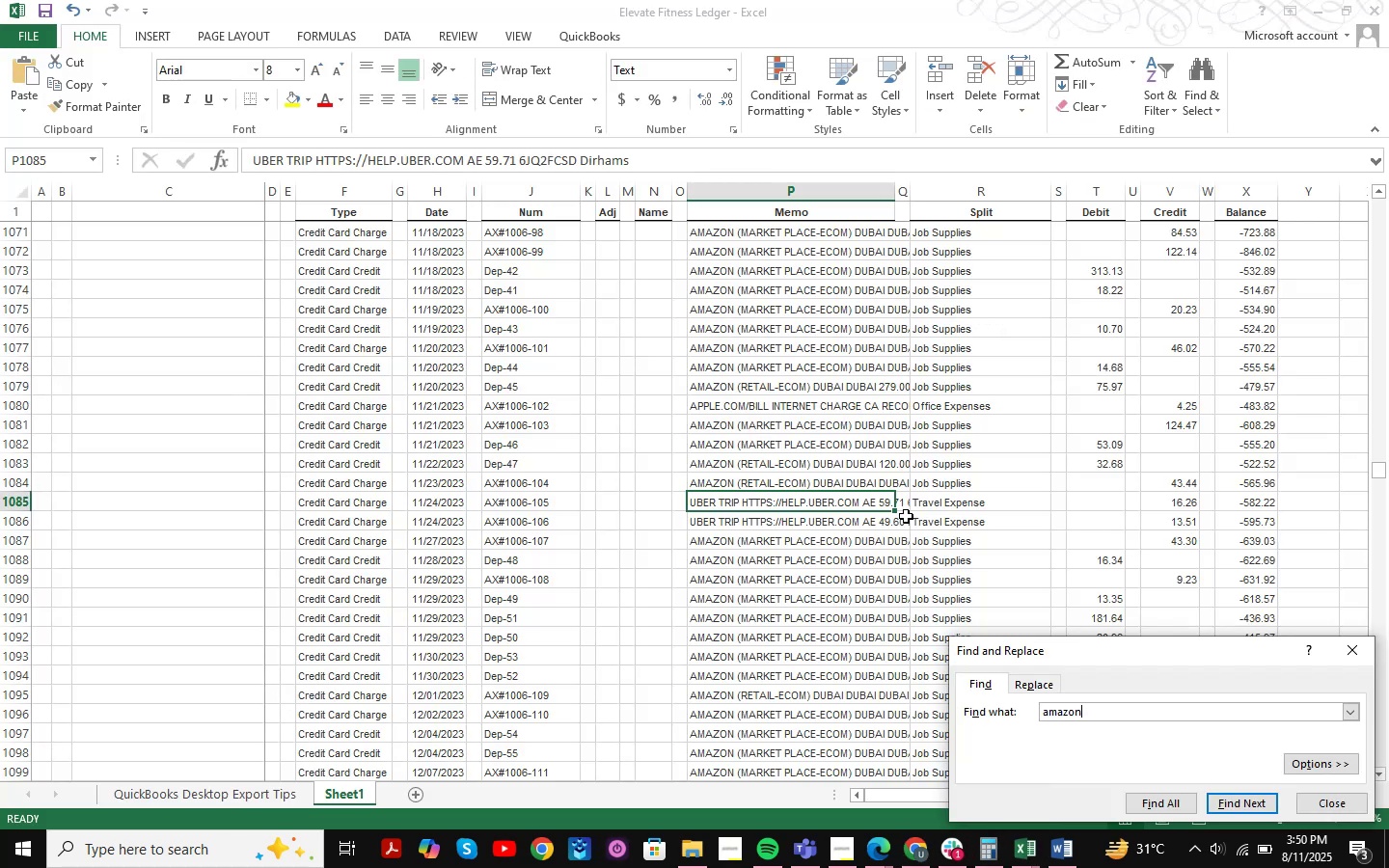 
key(Enter)
 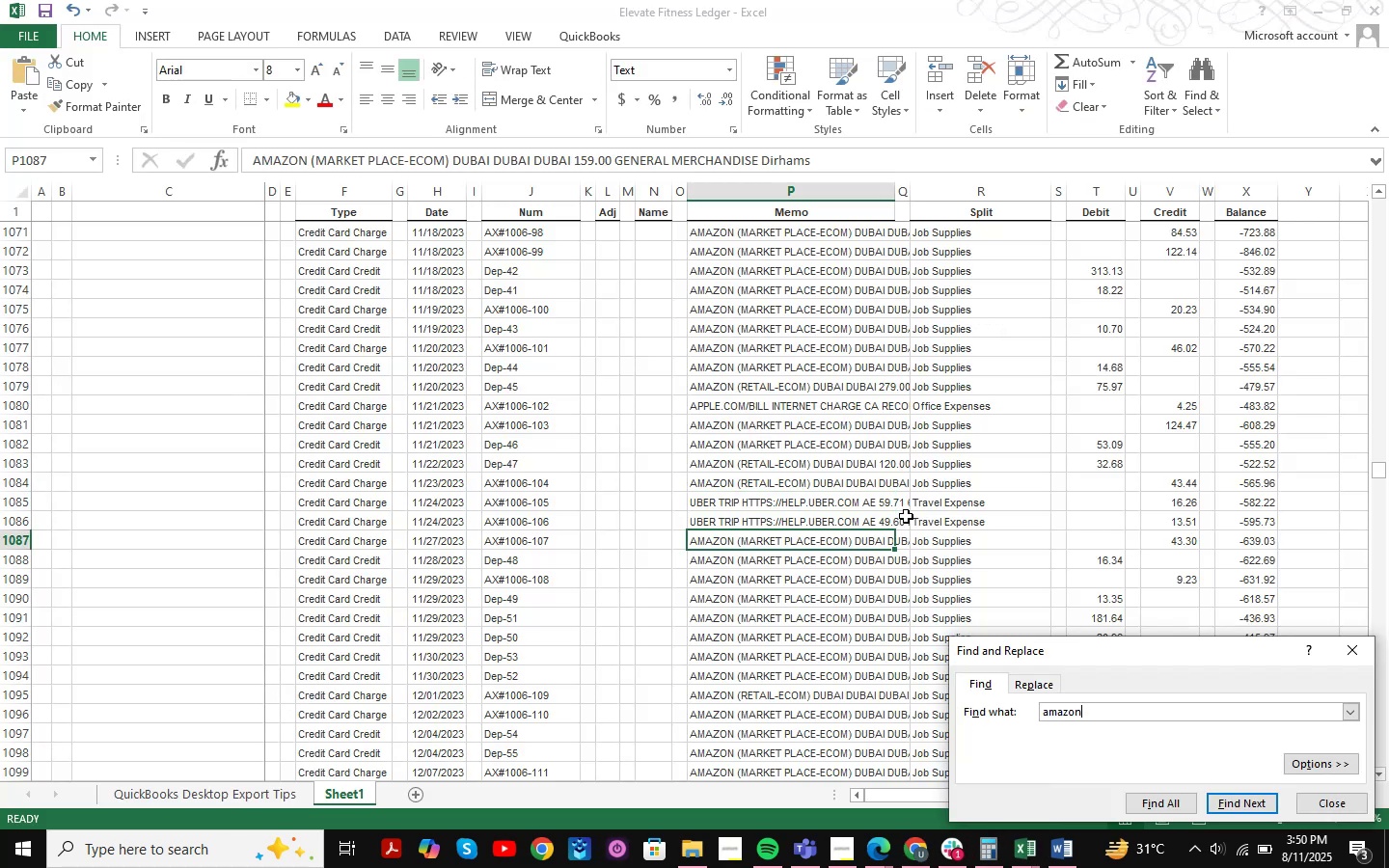 
key(Enter)
 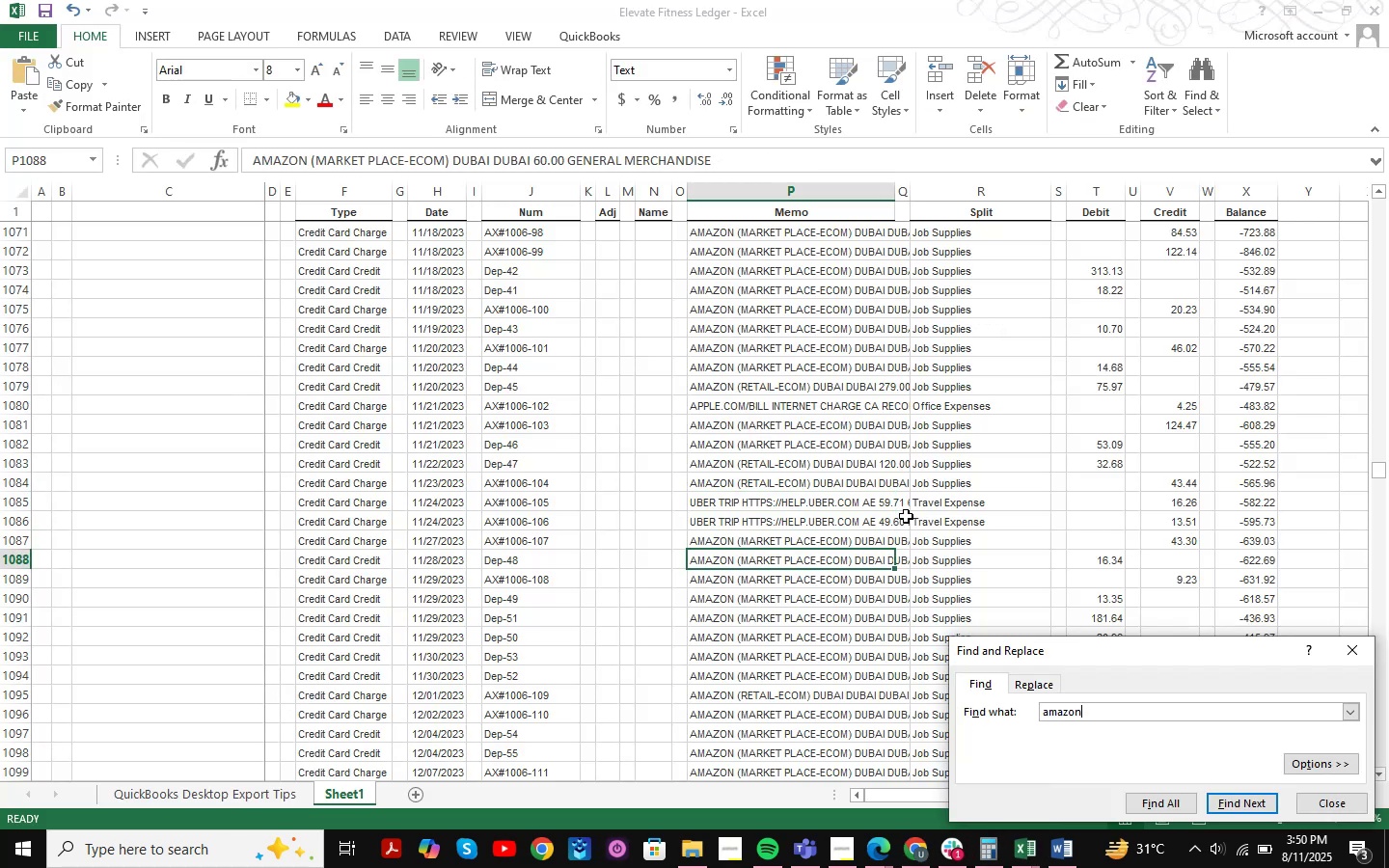 
key(Enter)
 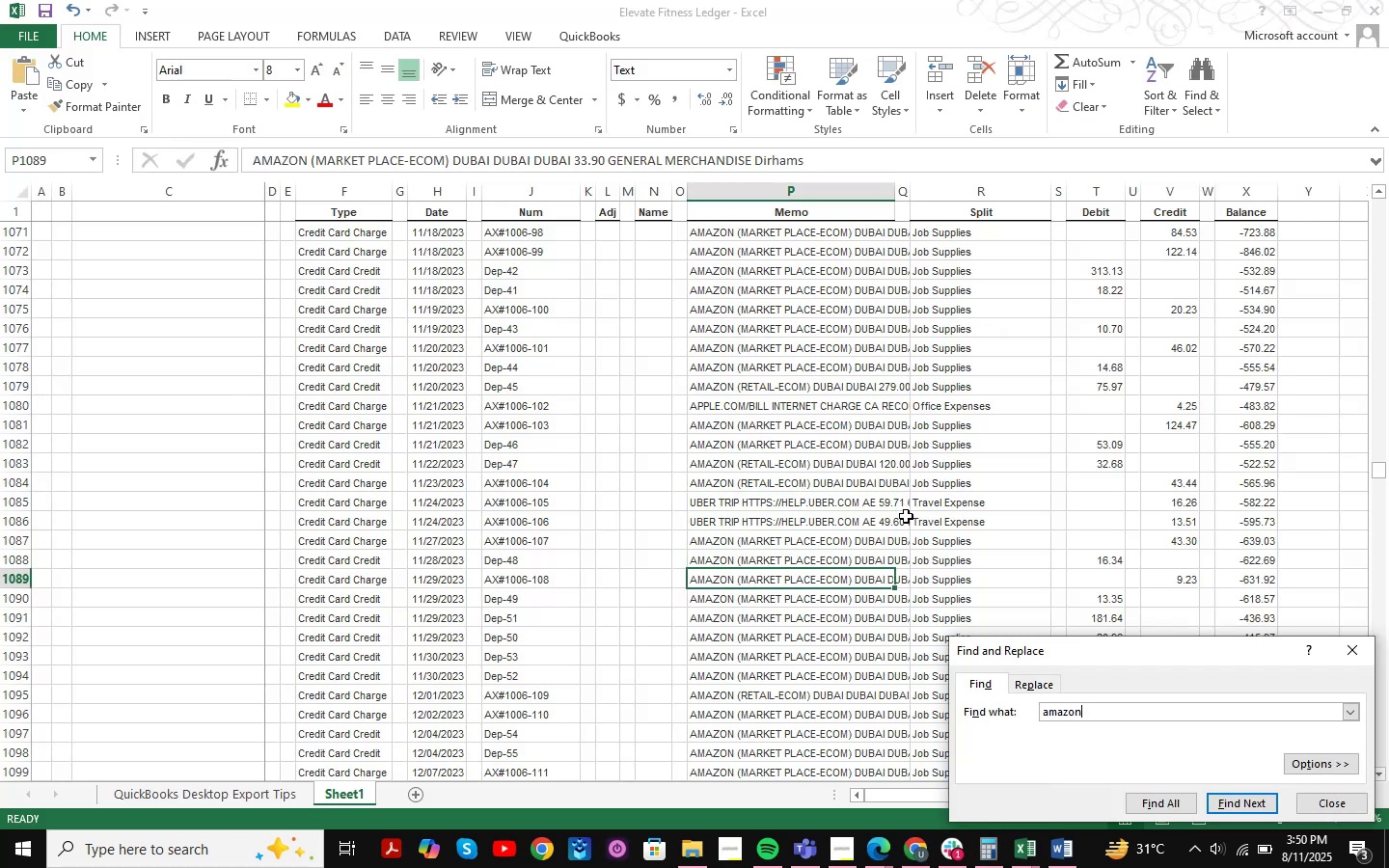 
key(Enter)
 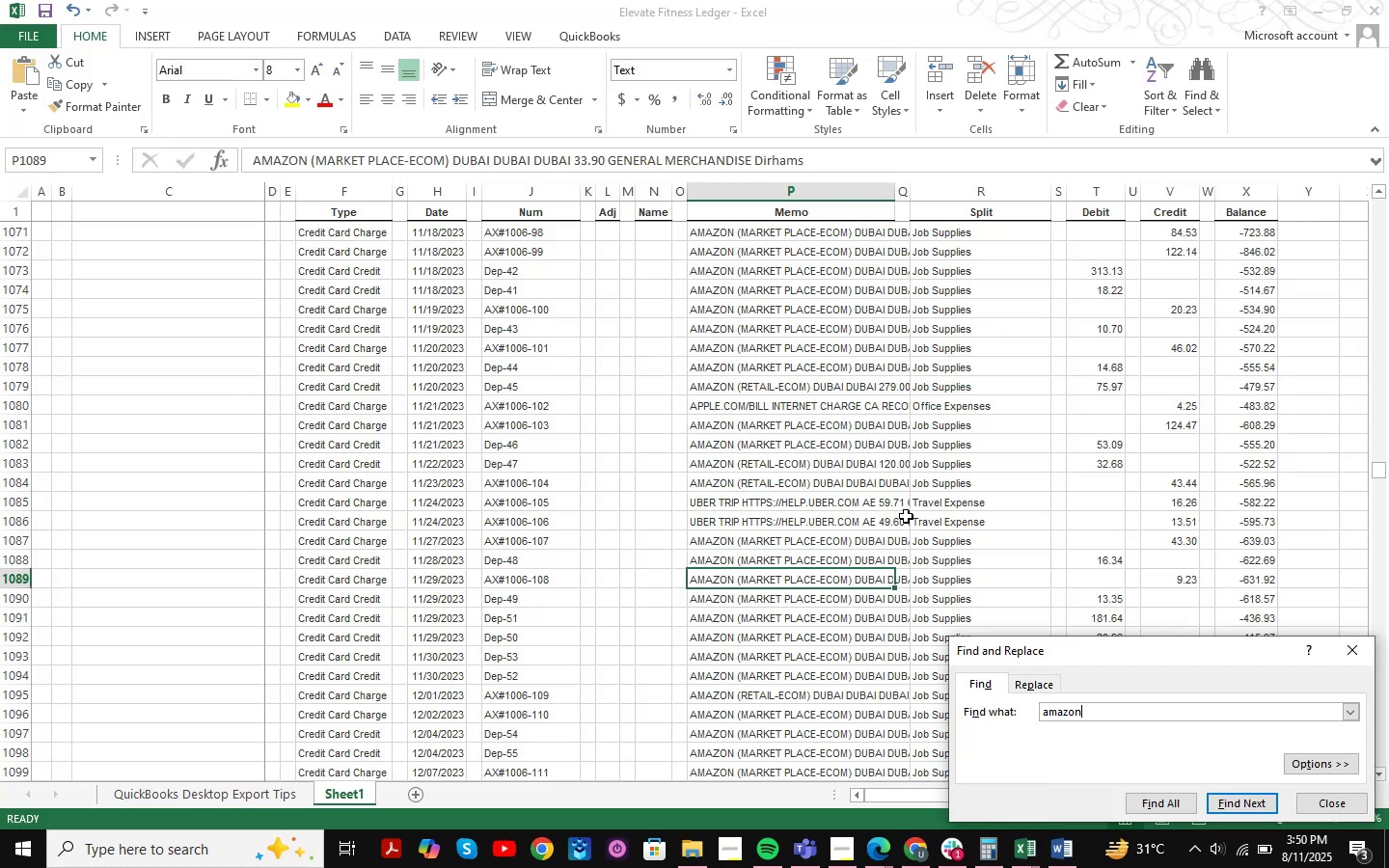 
key(Enter)
 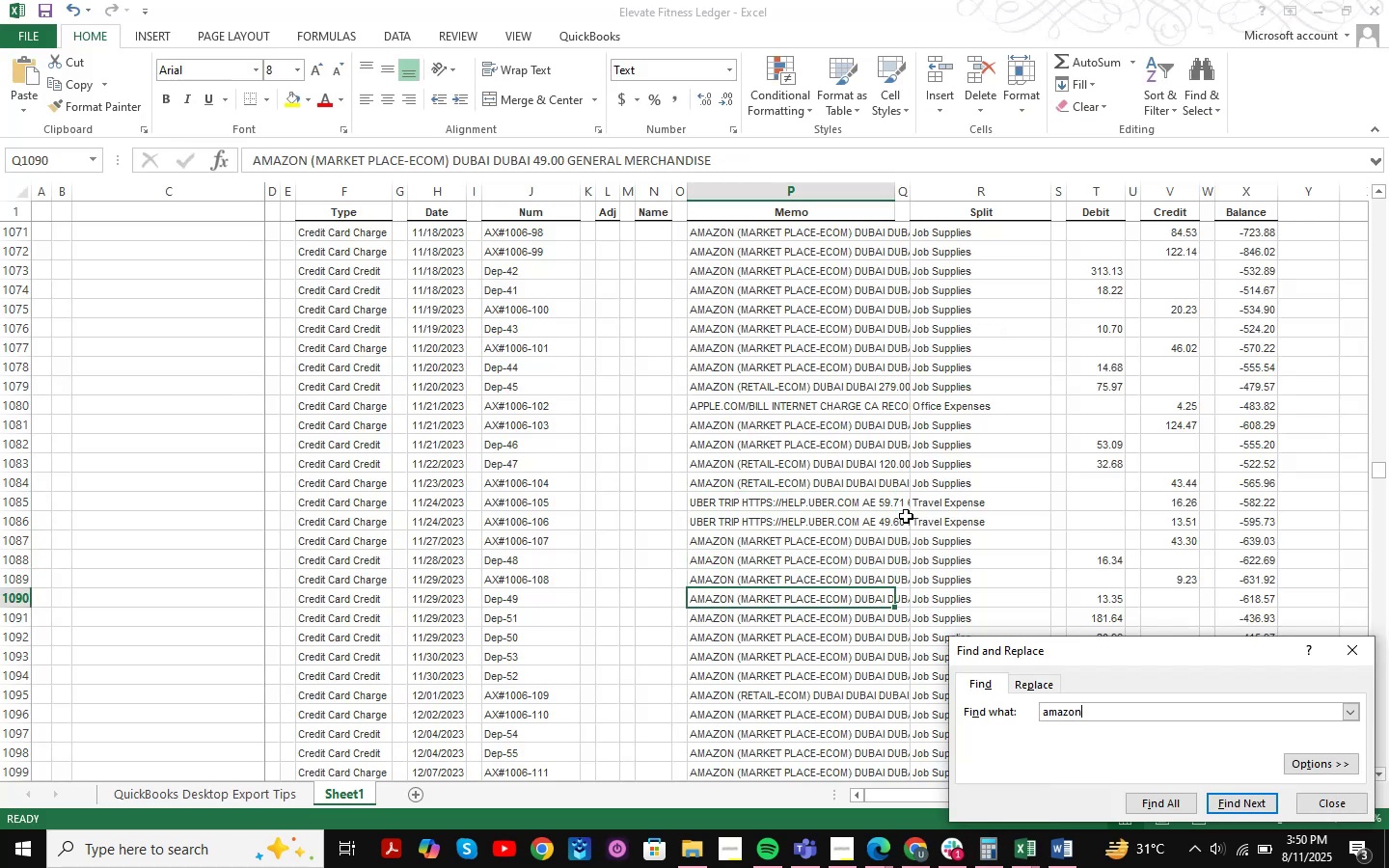 
key(Enter)
 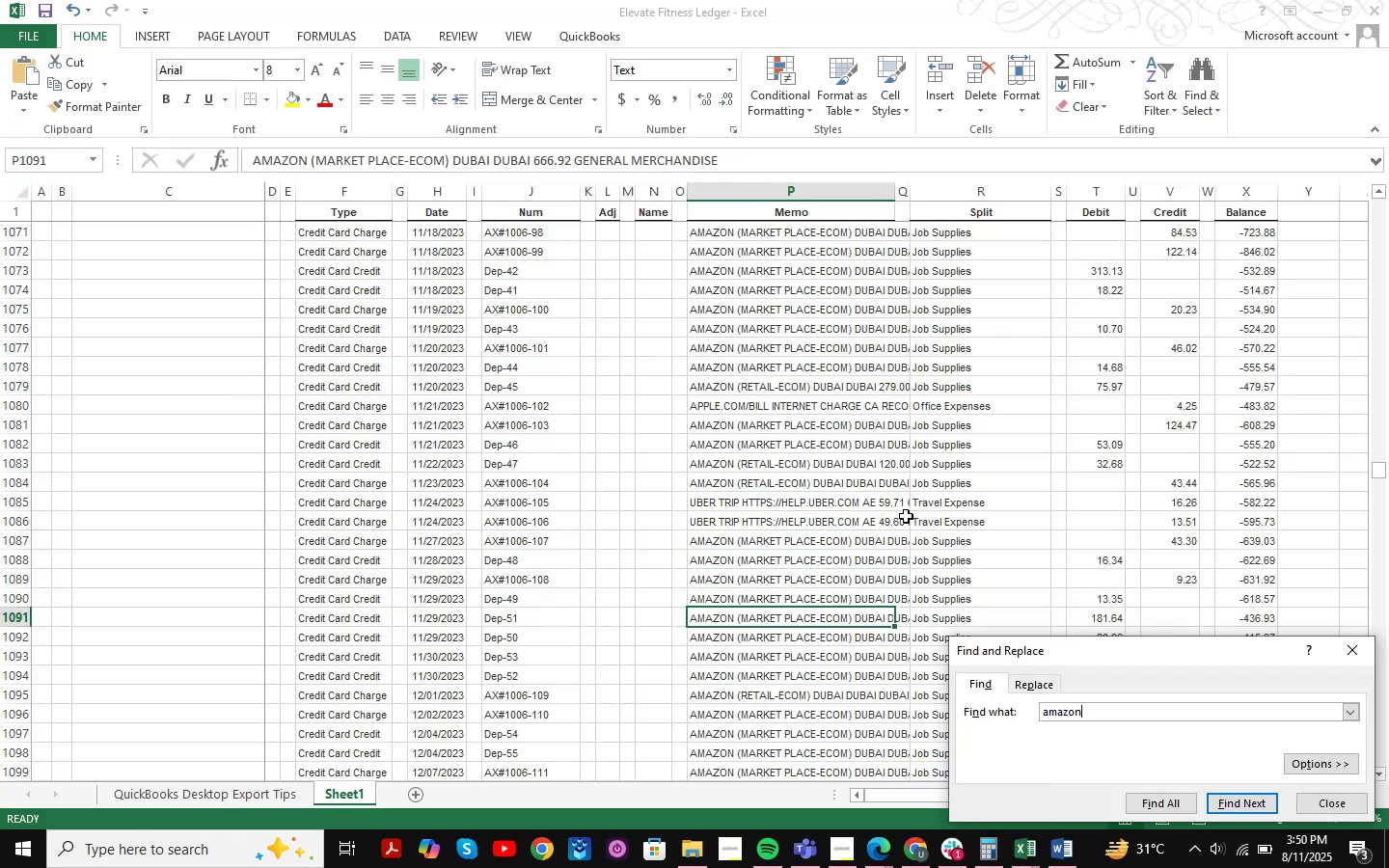 
key(Enter)
 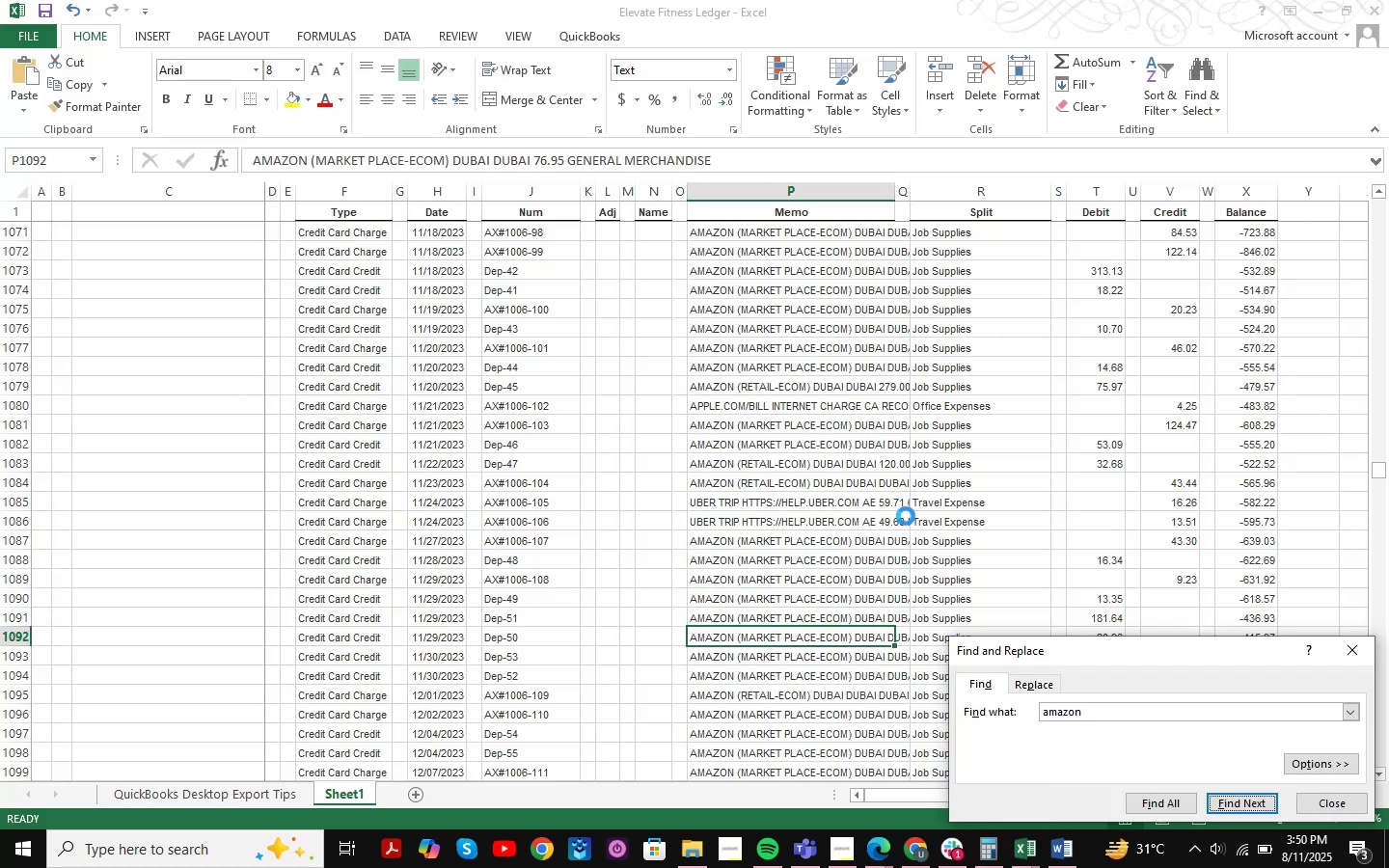 
key(Enter)
 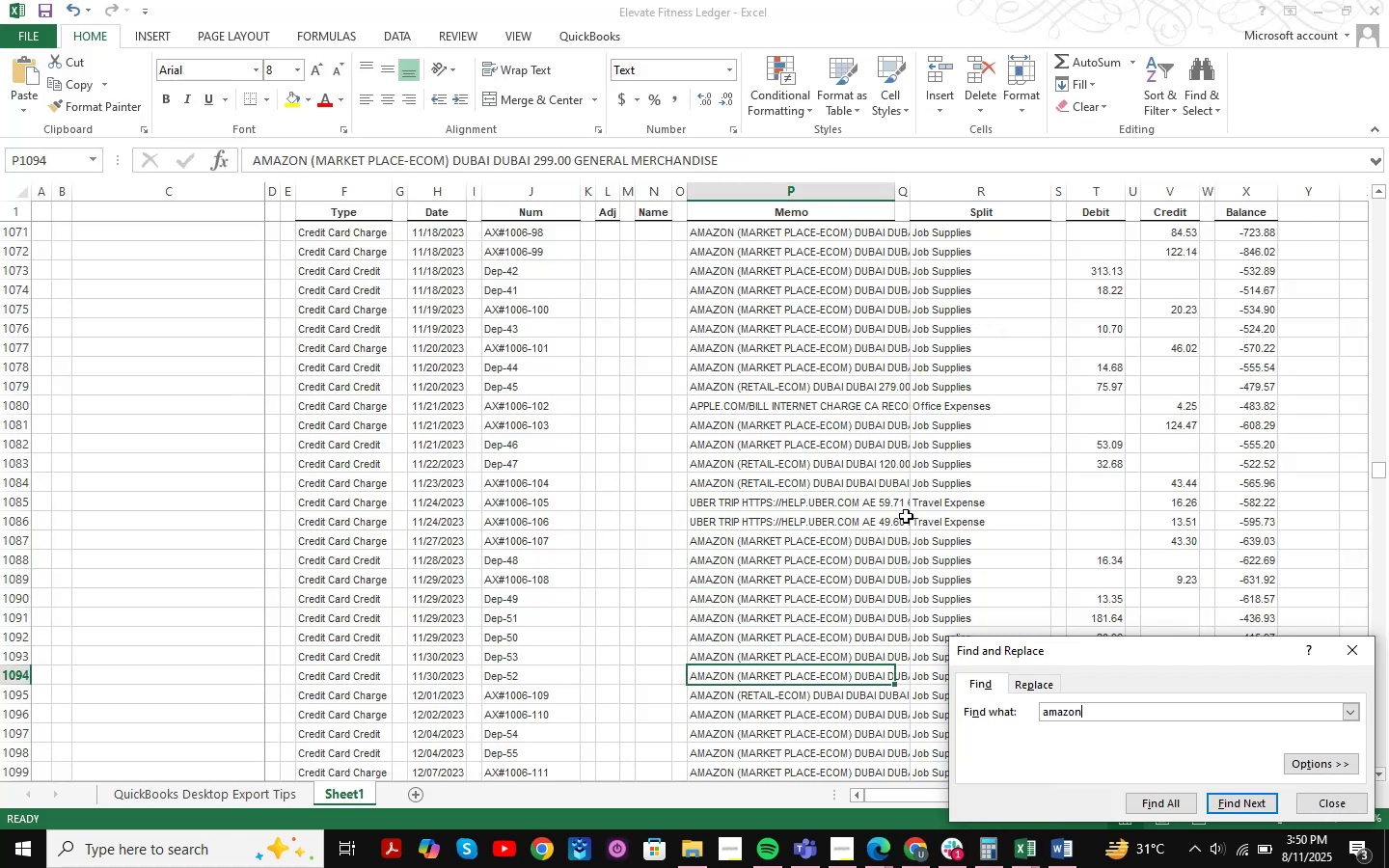 
key(Enter)
 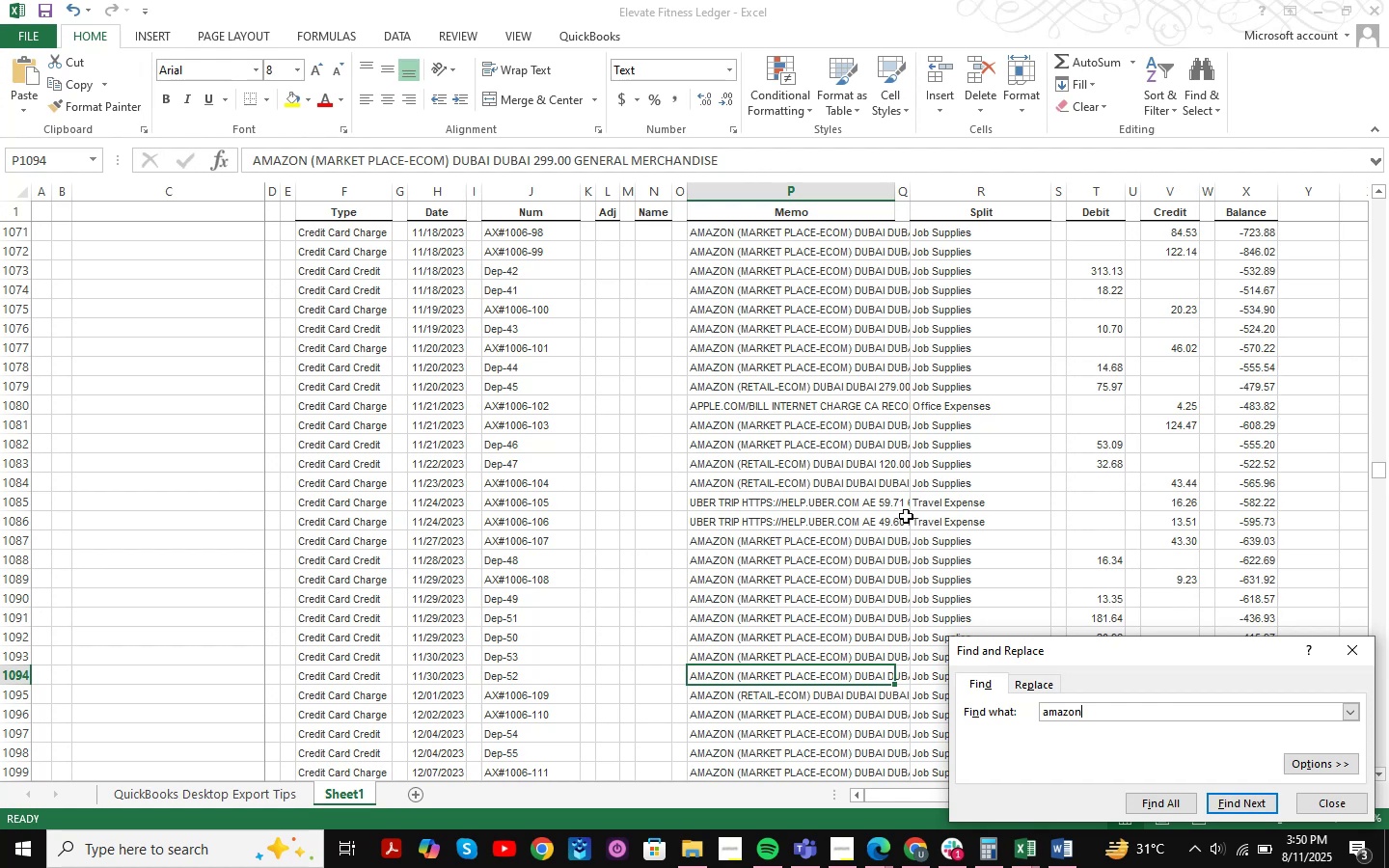 
key(Enter)
 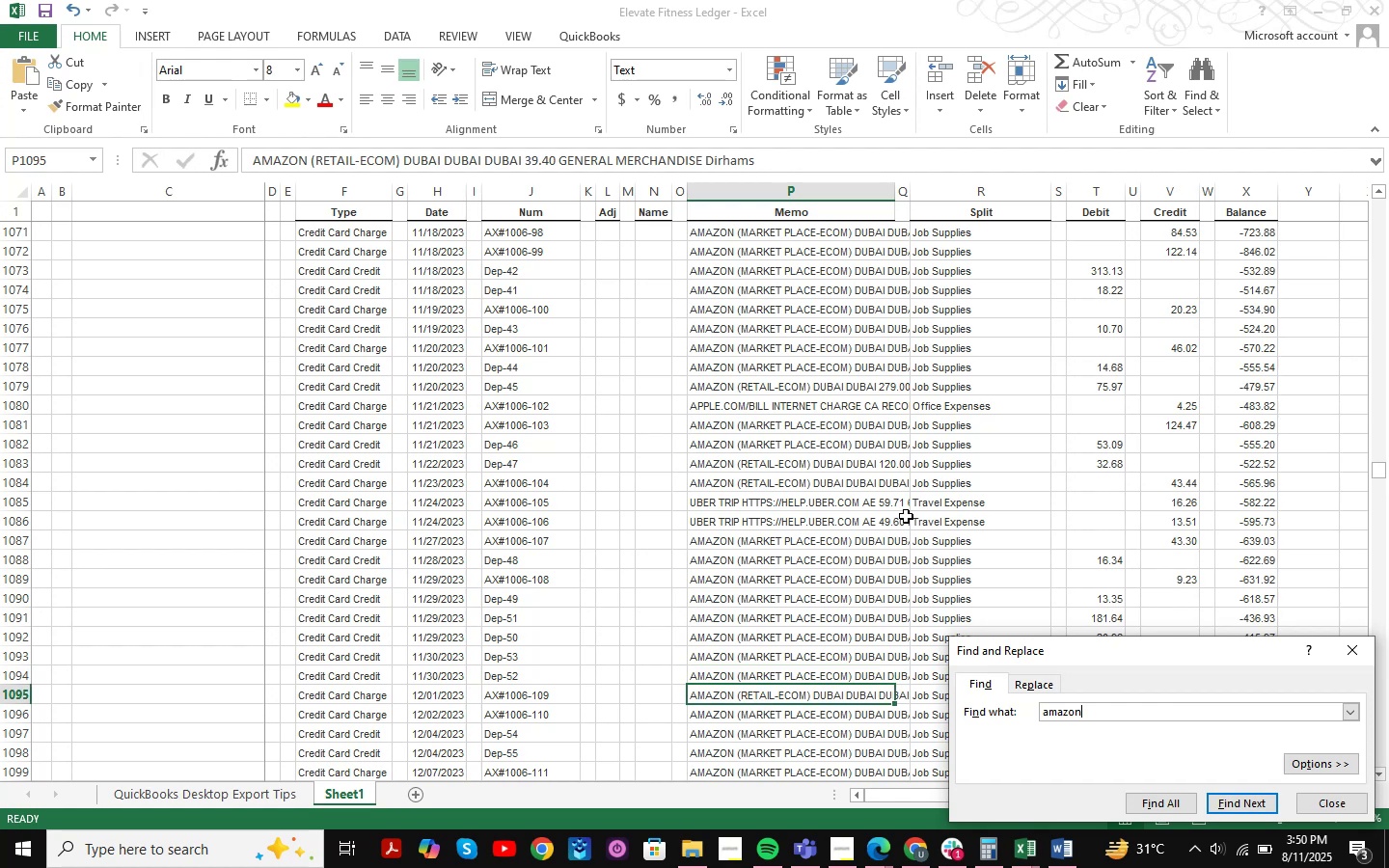 
key(Enter)
 